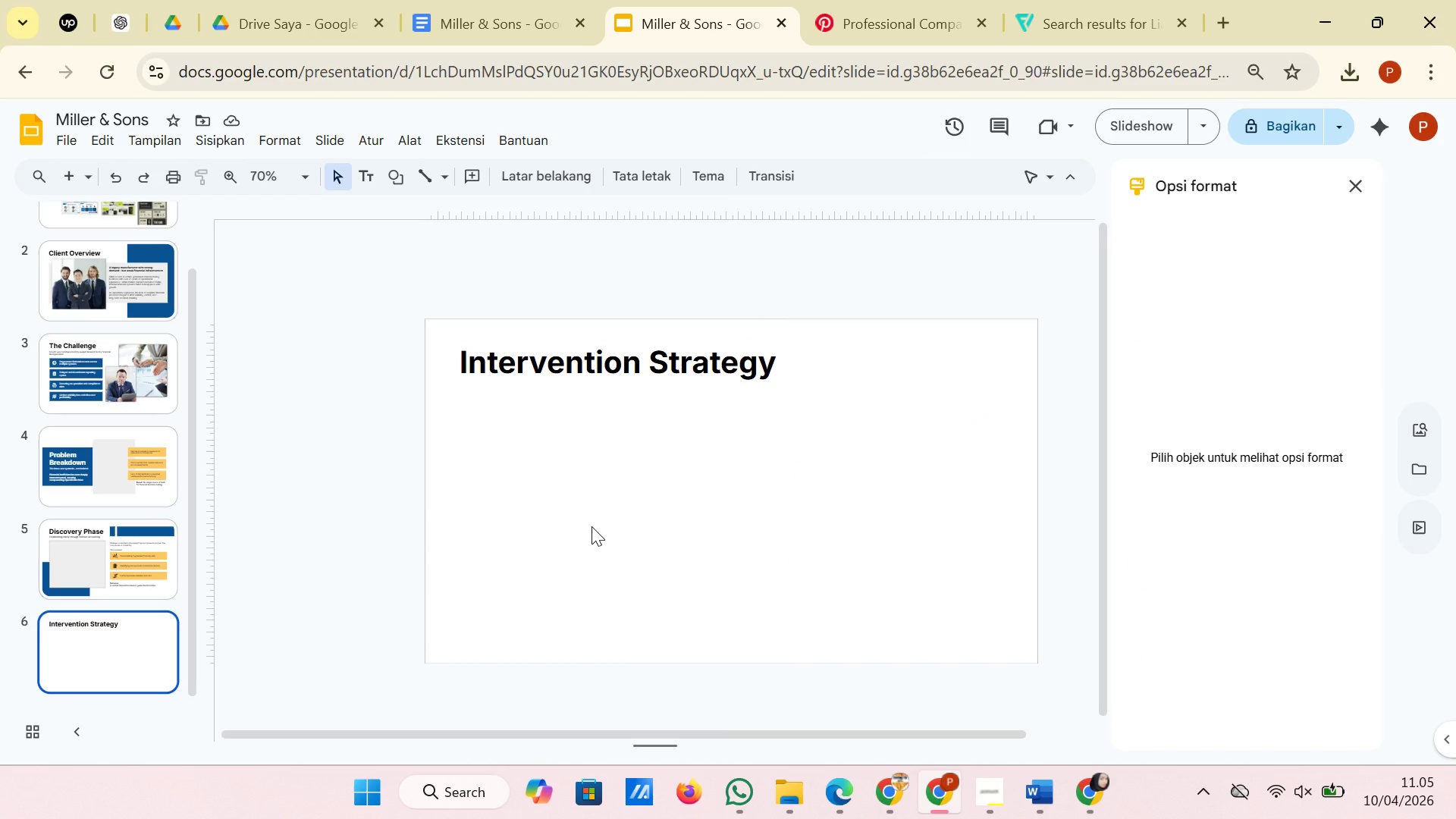 
right_click([592, 526])
 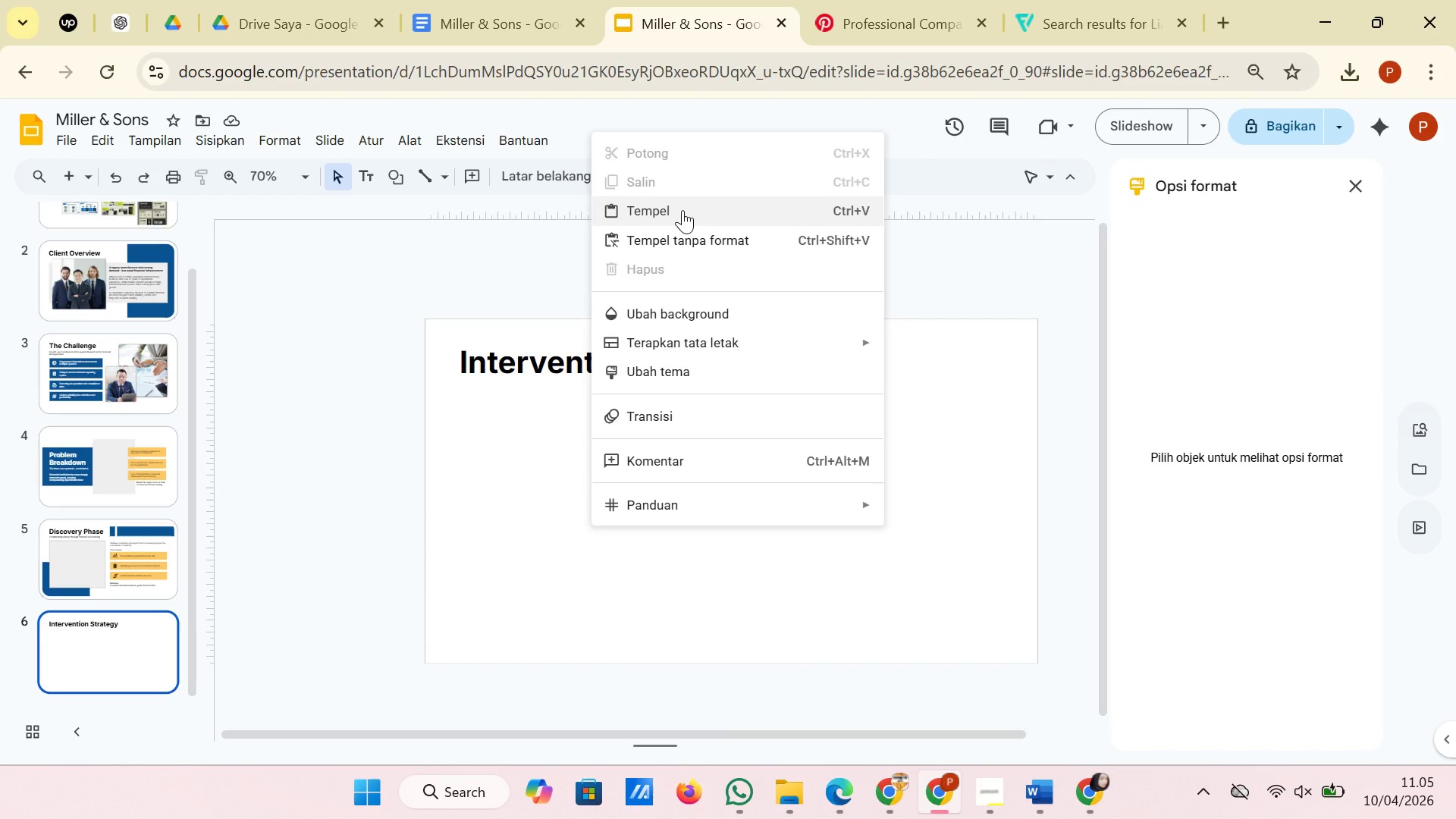 
left_click([682, 210])
 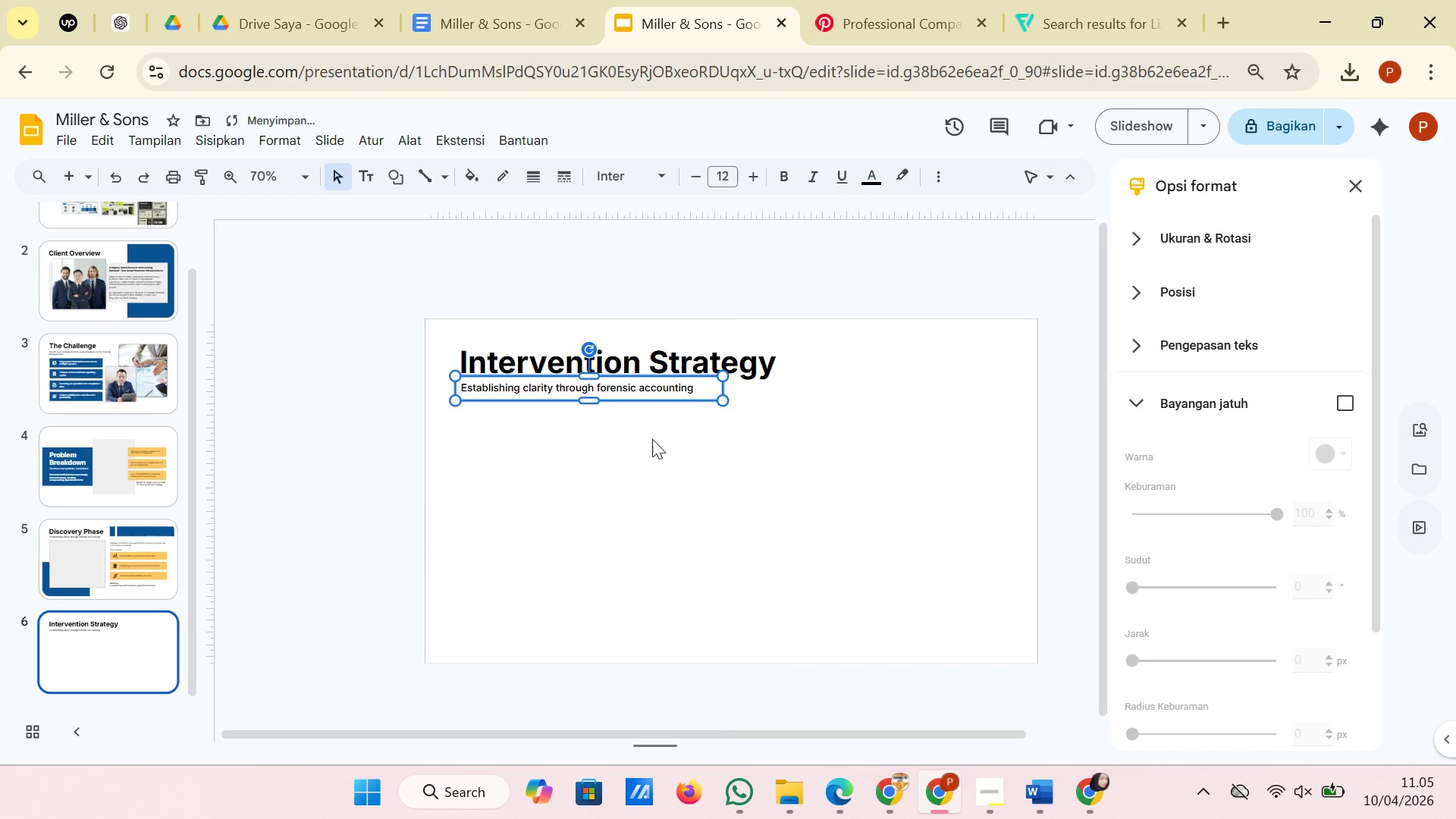 
left_click([651, 469])
 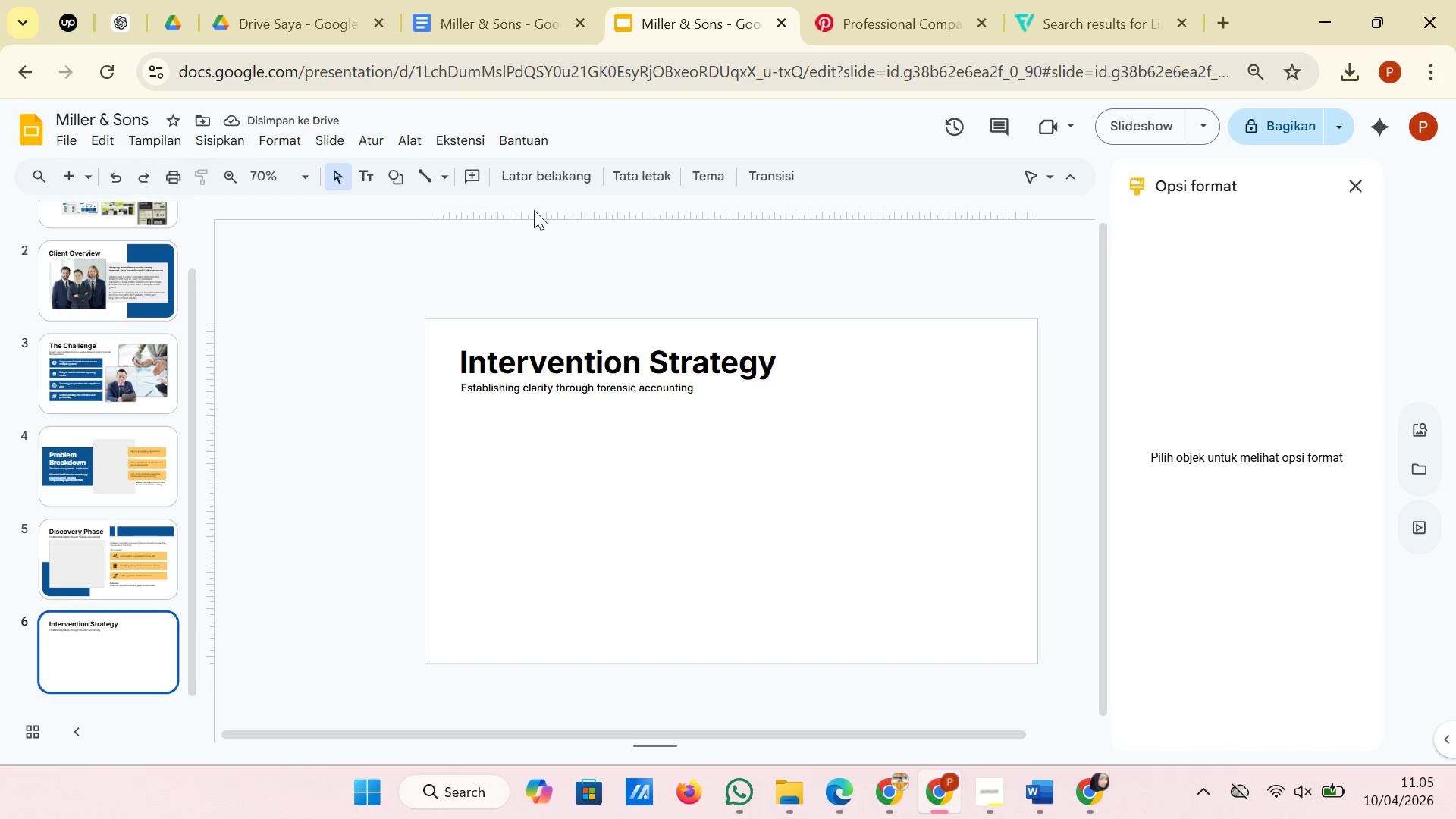 
wait(5.25)
 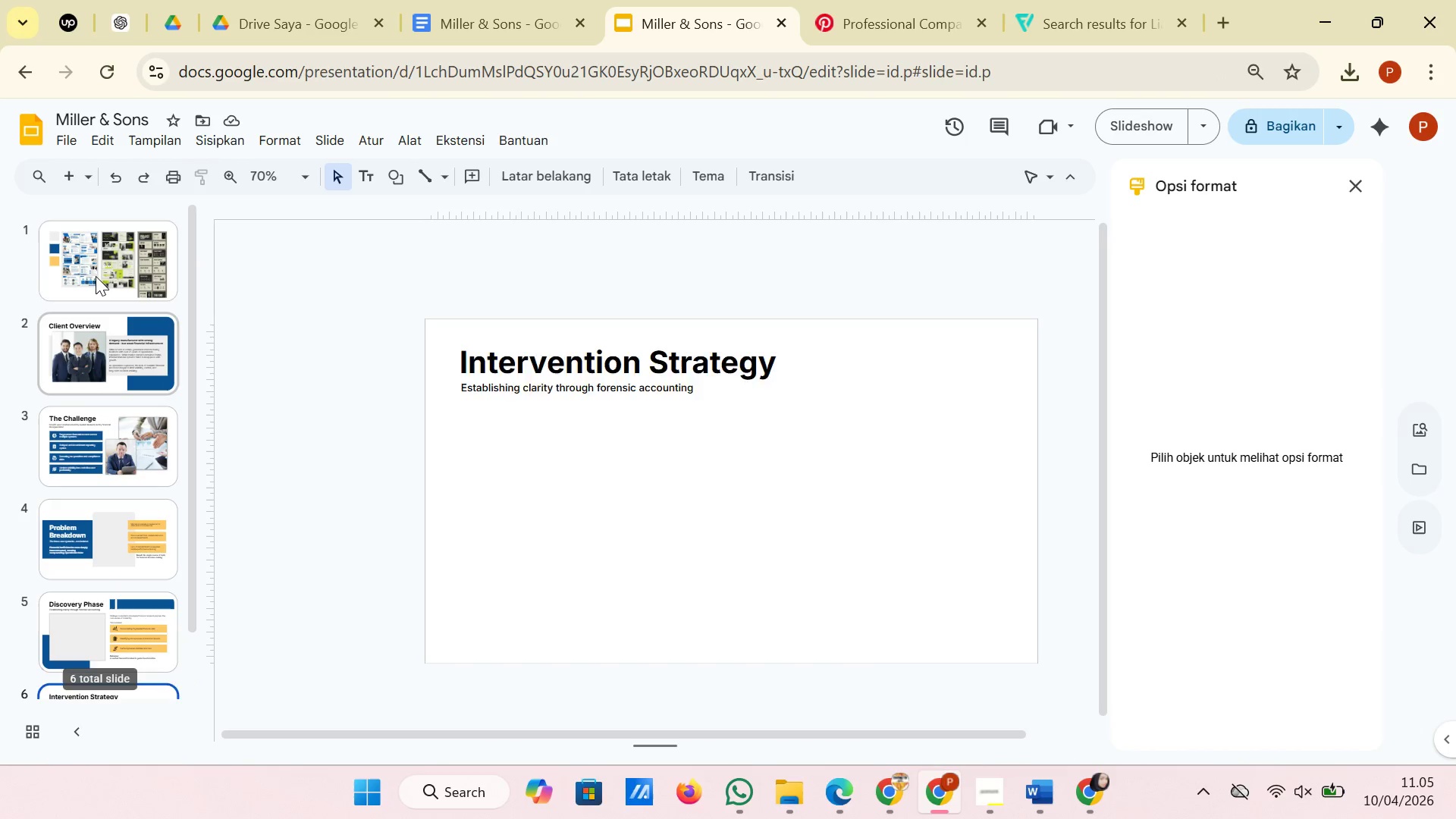 
left_click([96, 276])
 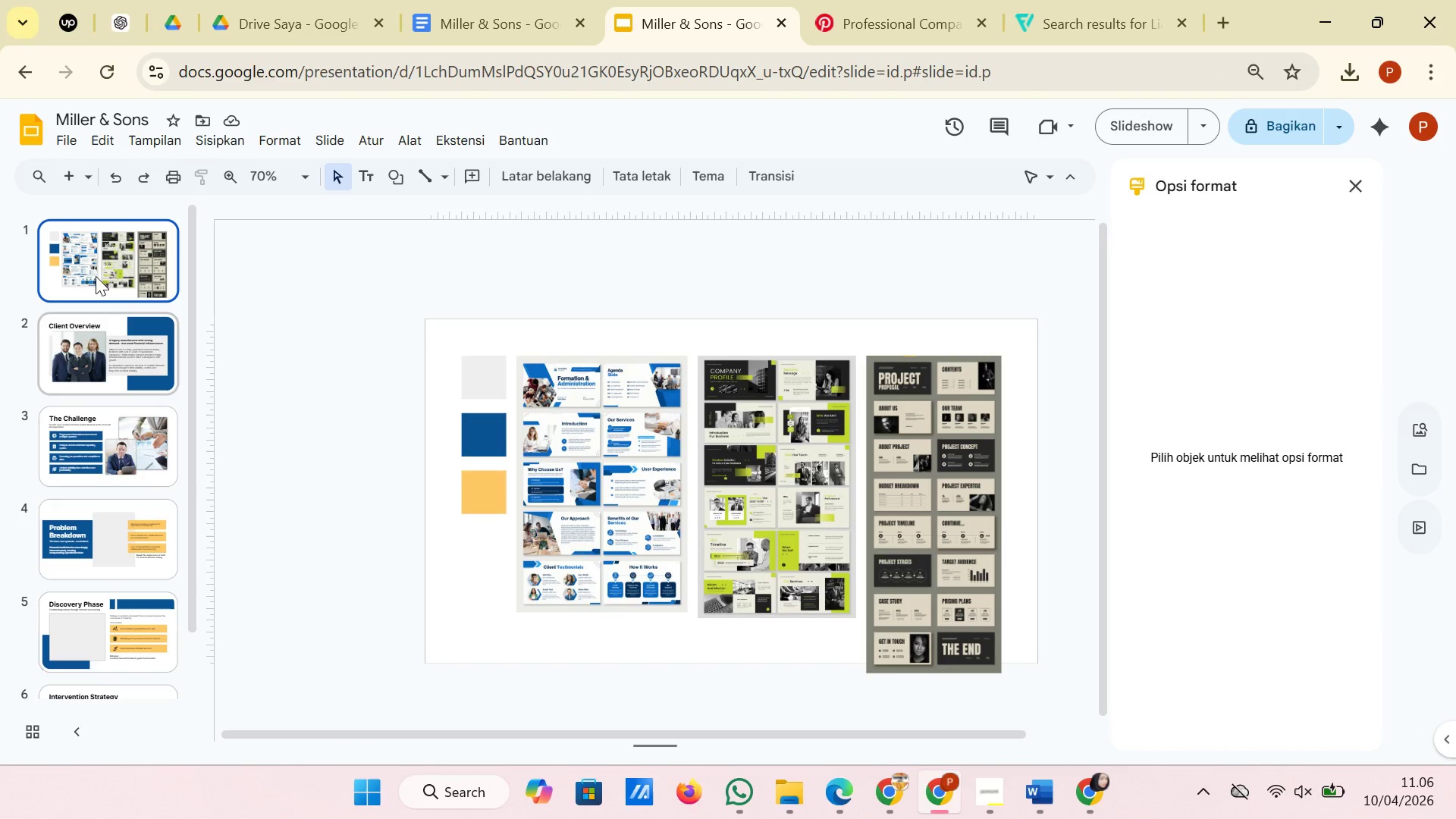 
scroll: coordinate [96, 276], scroll_direction: up, amount: 6.0
 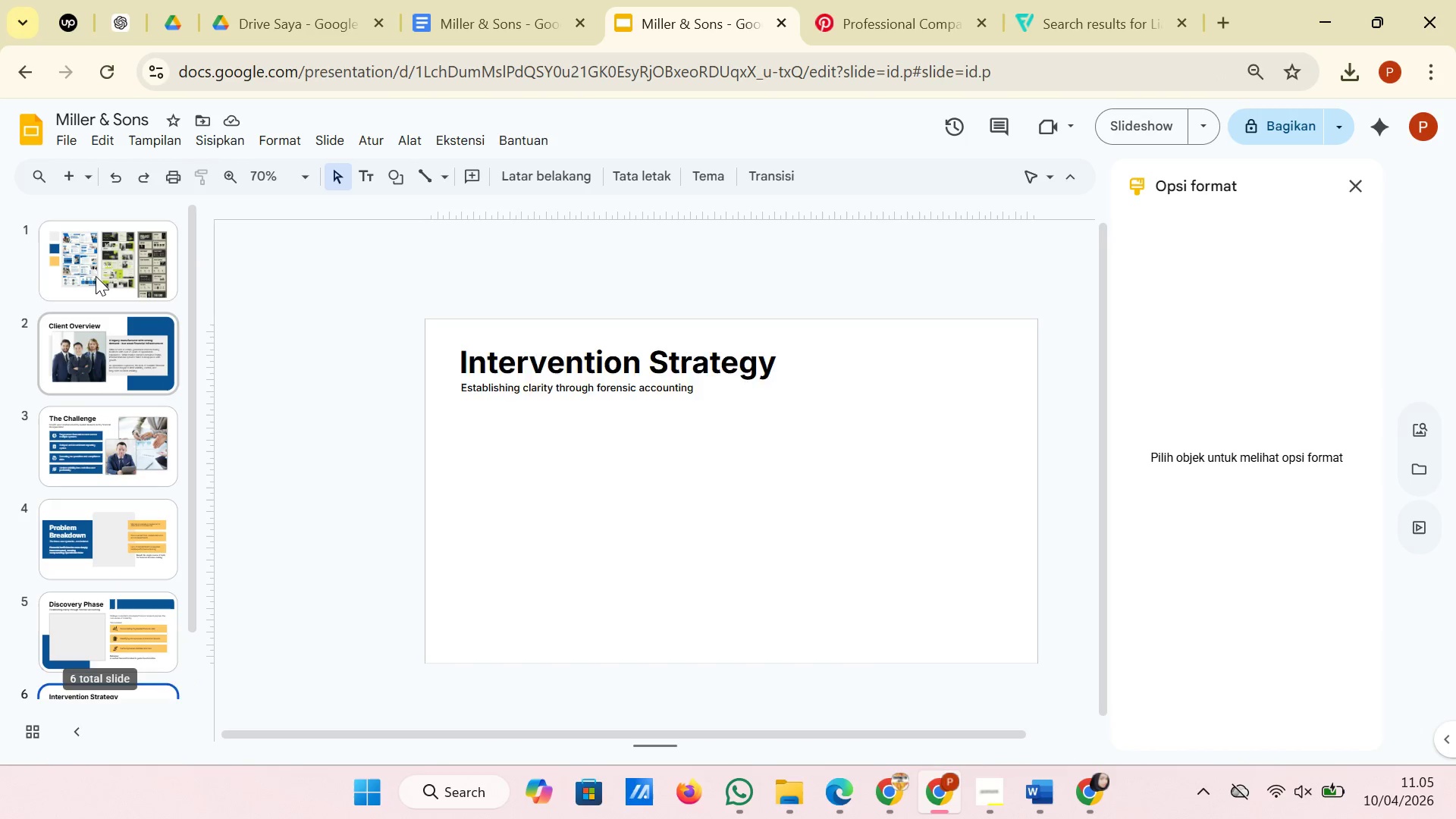 
wait(6.7)
 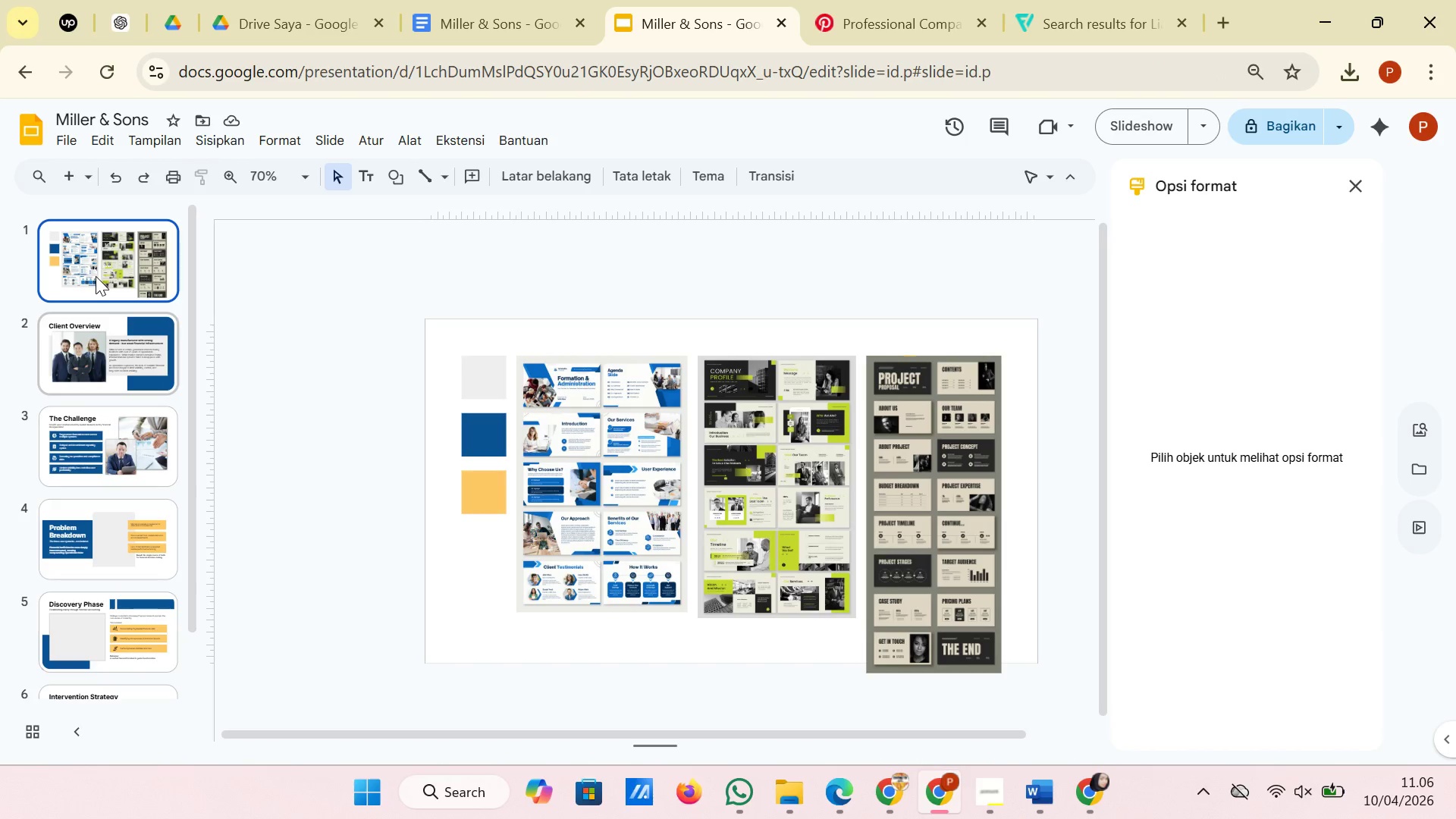 
left_click([457, 0])
 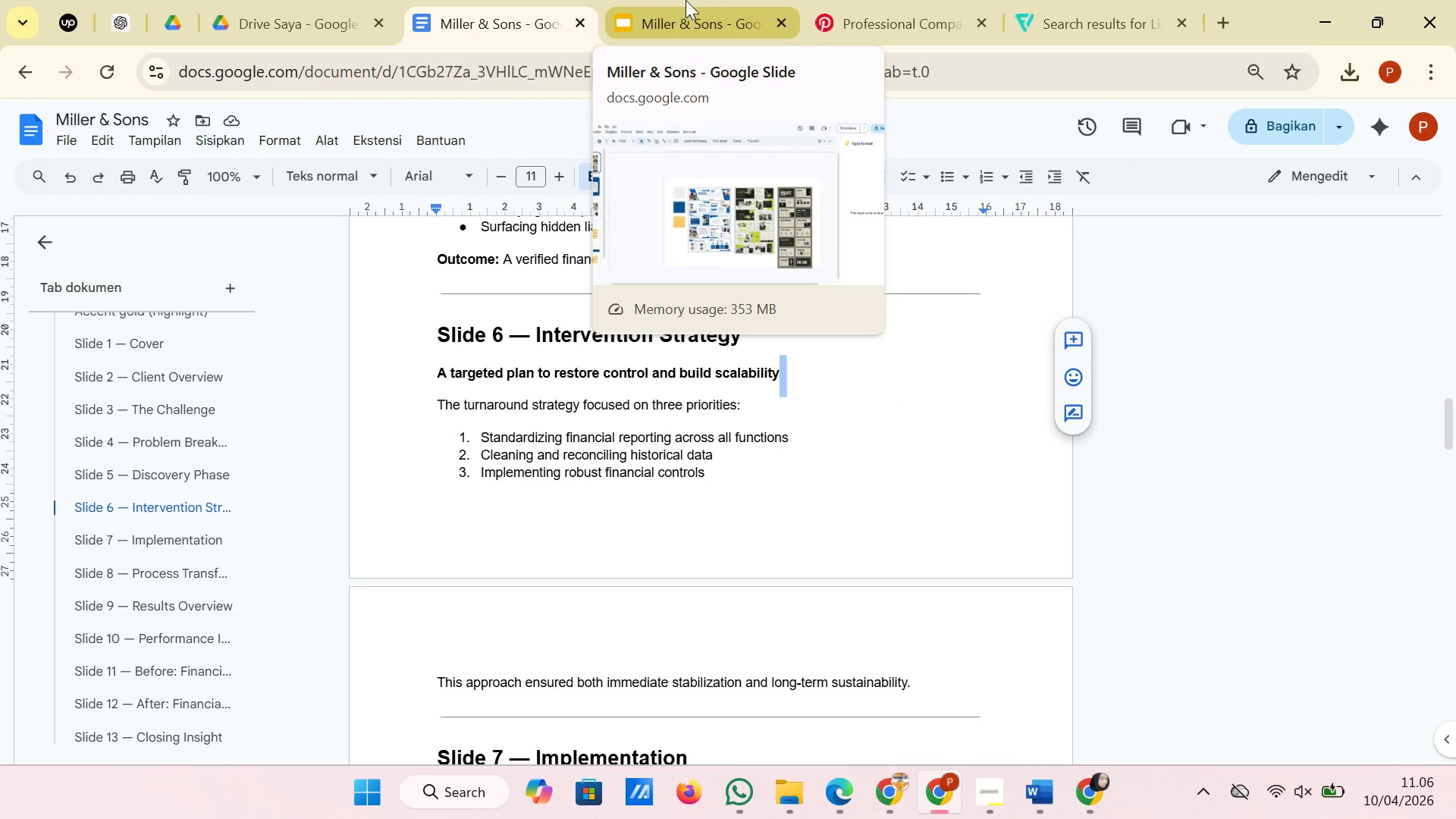 
left_click([686, 0])
 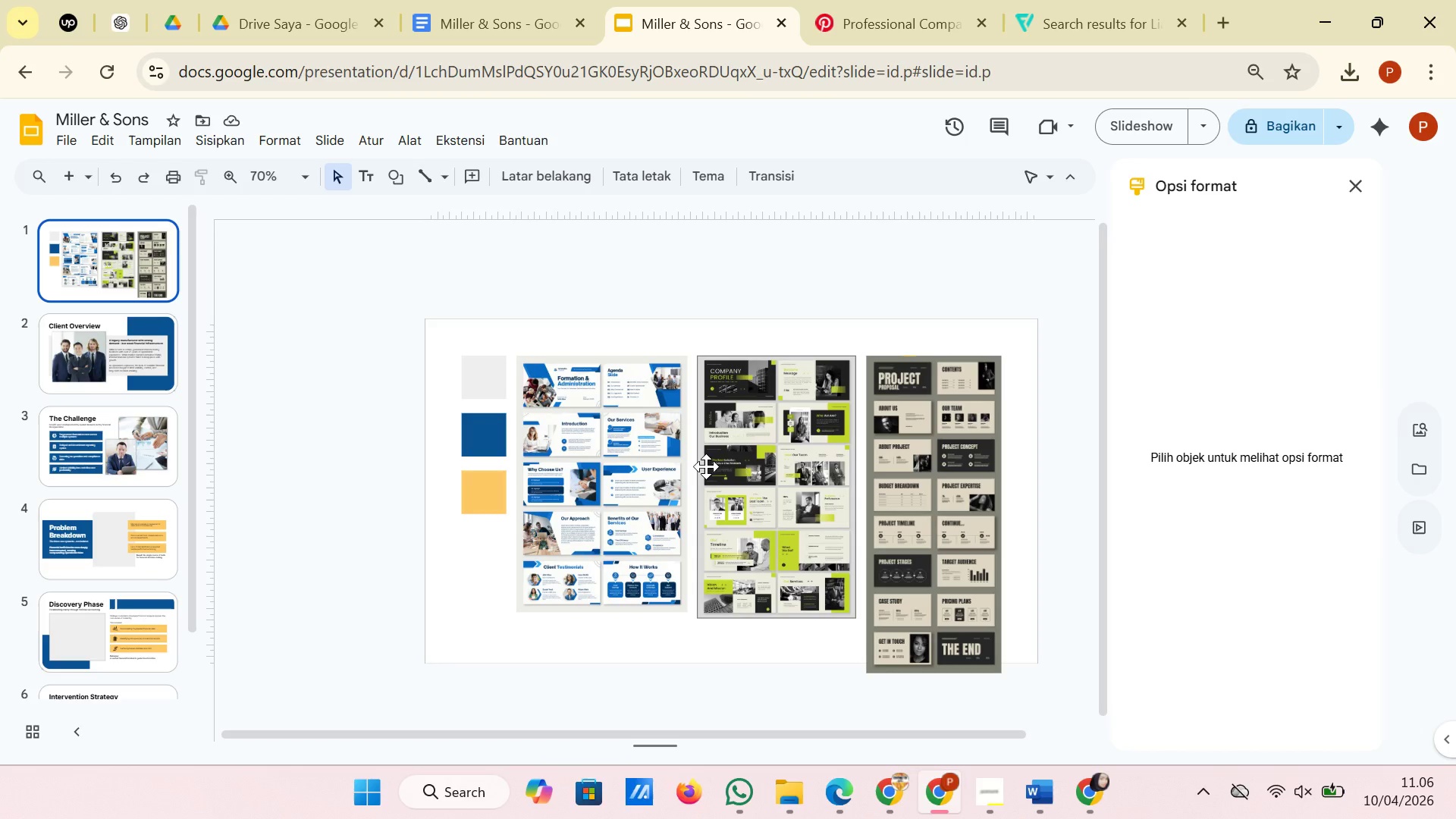 
wait(15.12)
 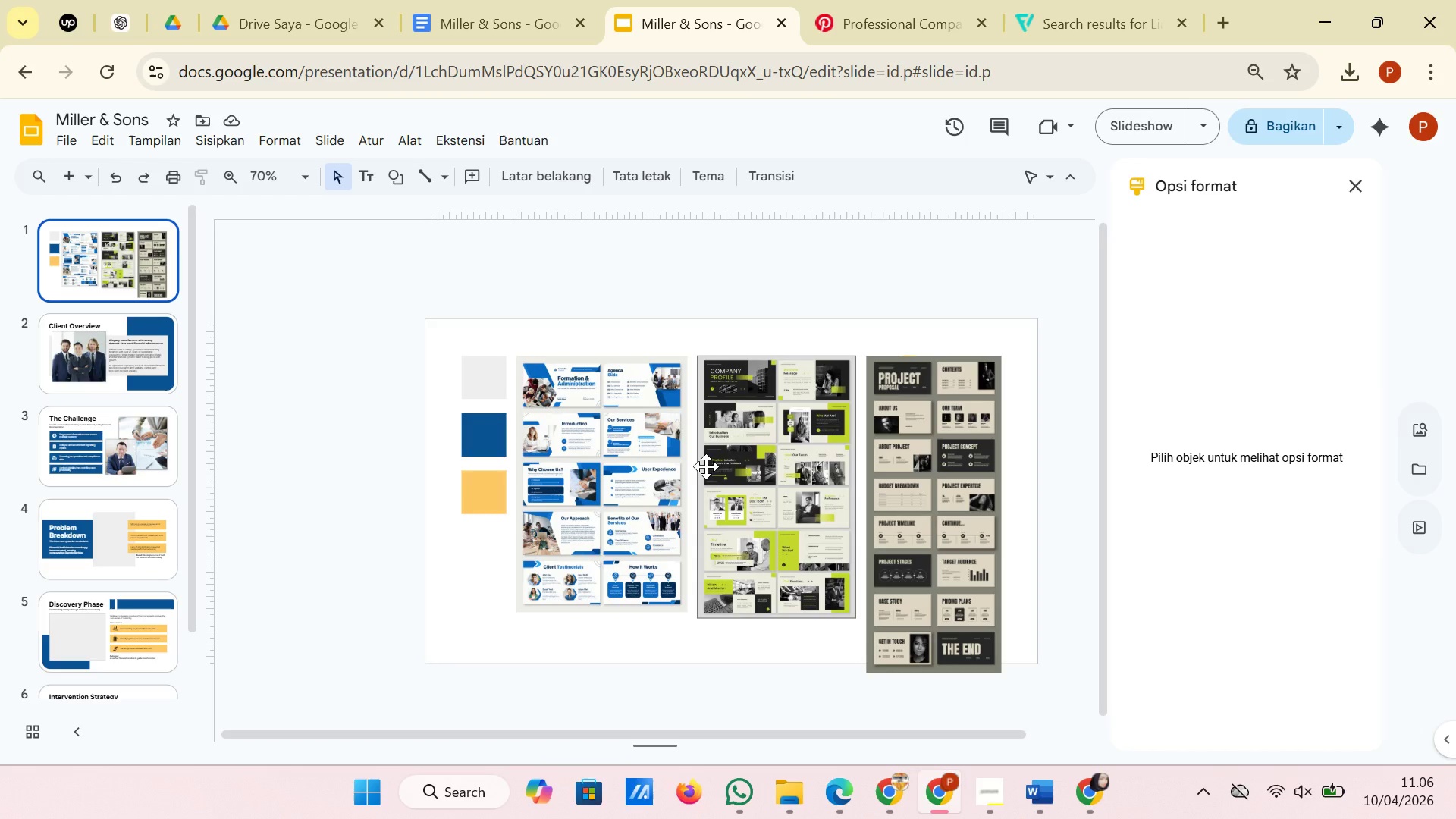 
scroll: coordinate [915, 609], scroll_direction: down, amount: 2.0
 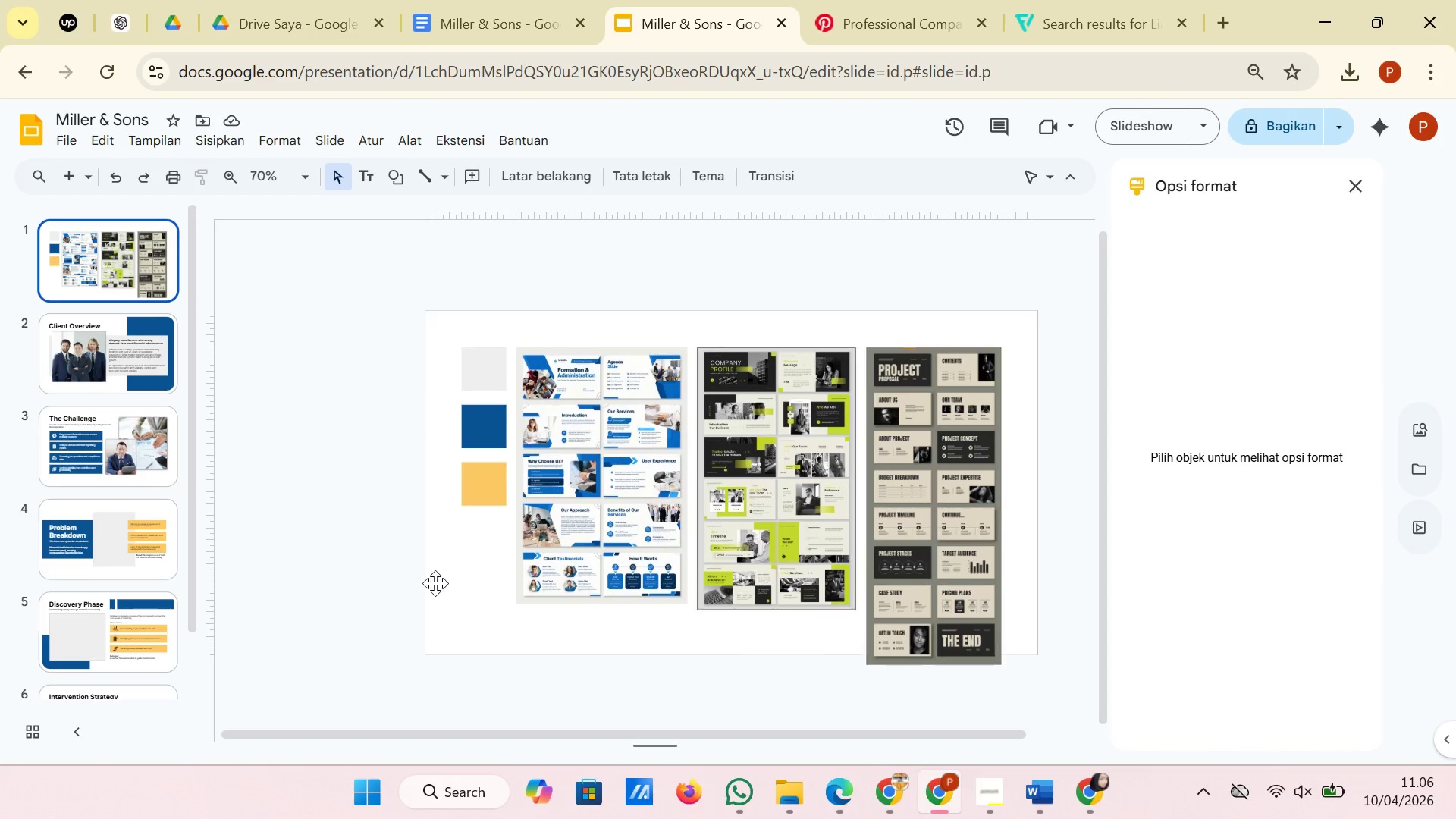 
wait(5.91)
 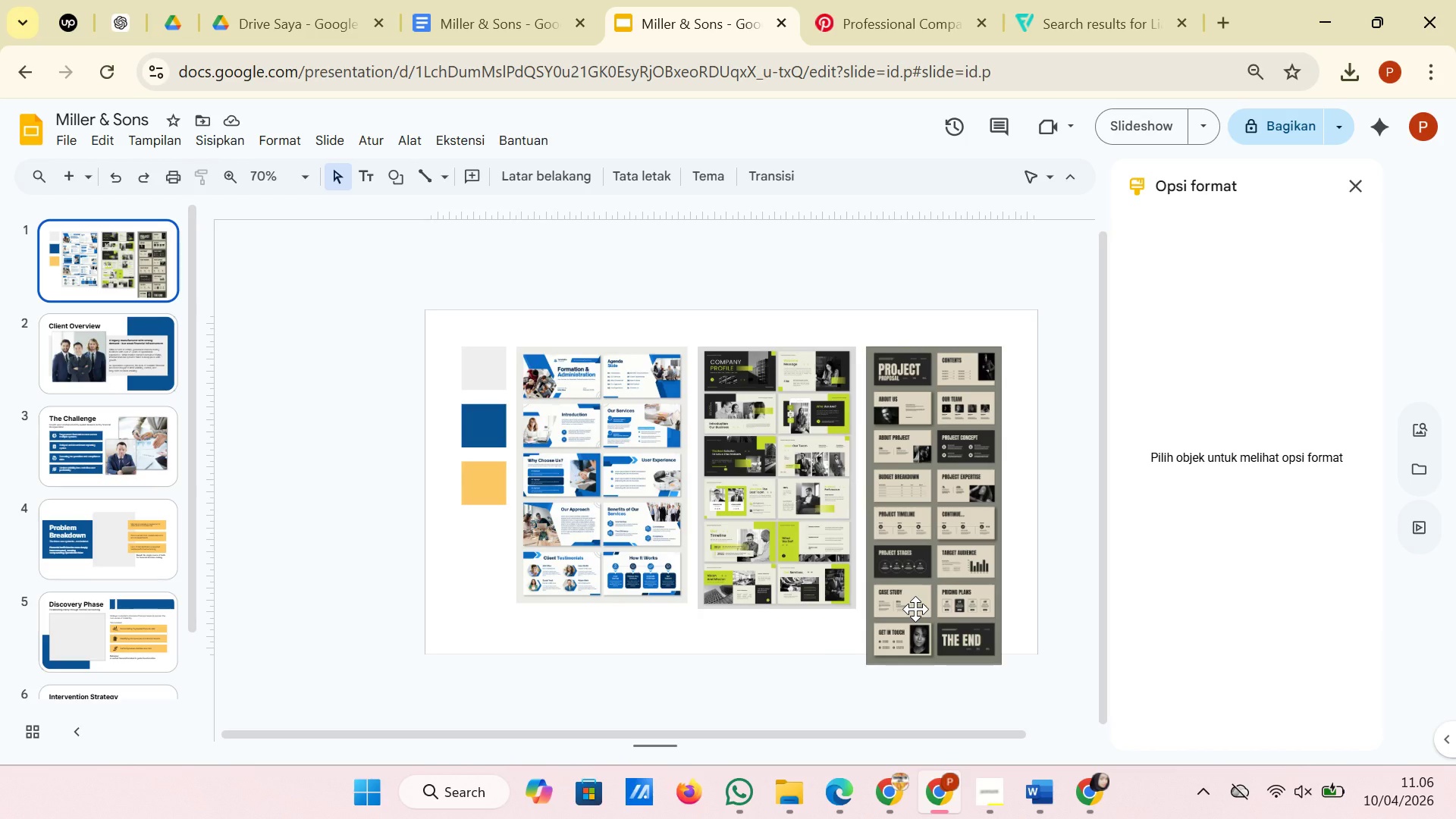 
scroll: coordinate [165, 553], scroll_direction: down, amount: 2.0
 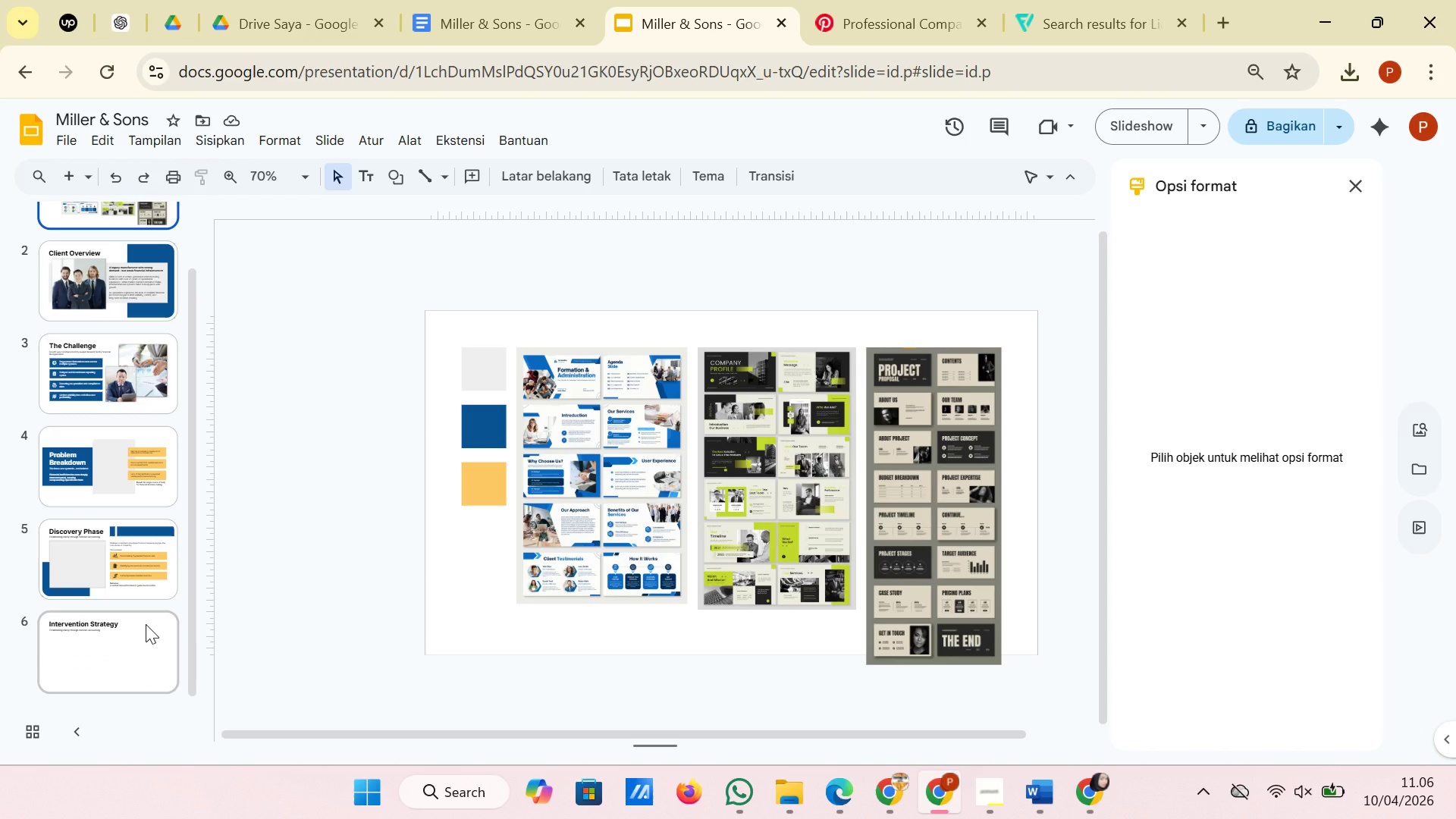 
wait(5.41)
 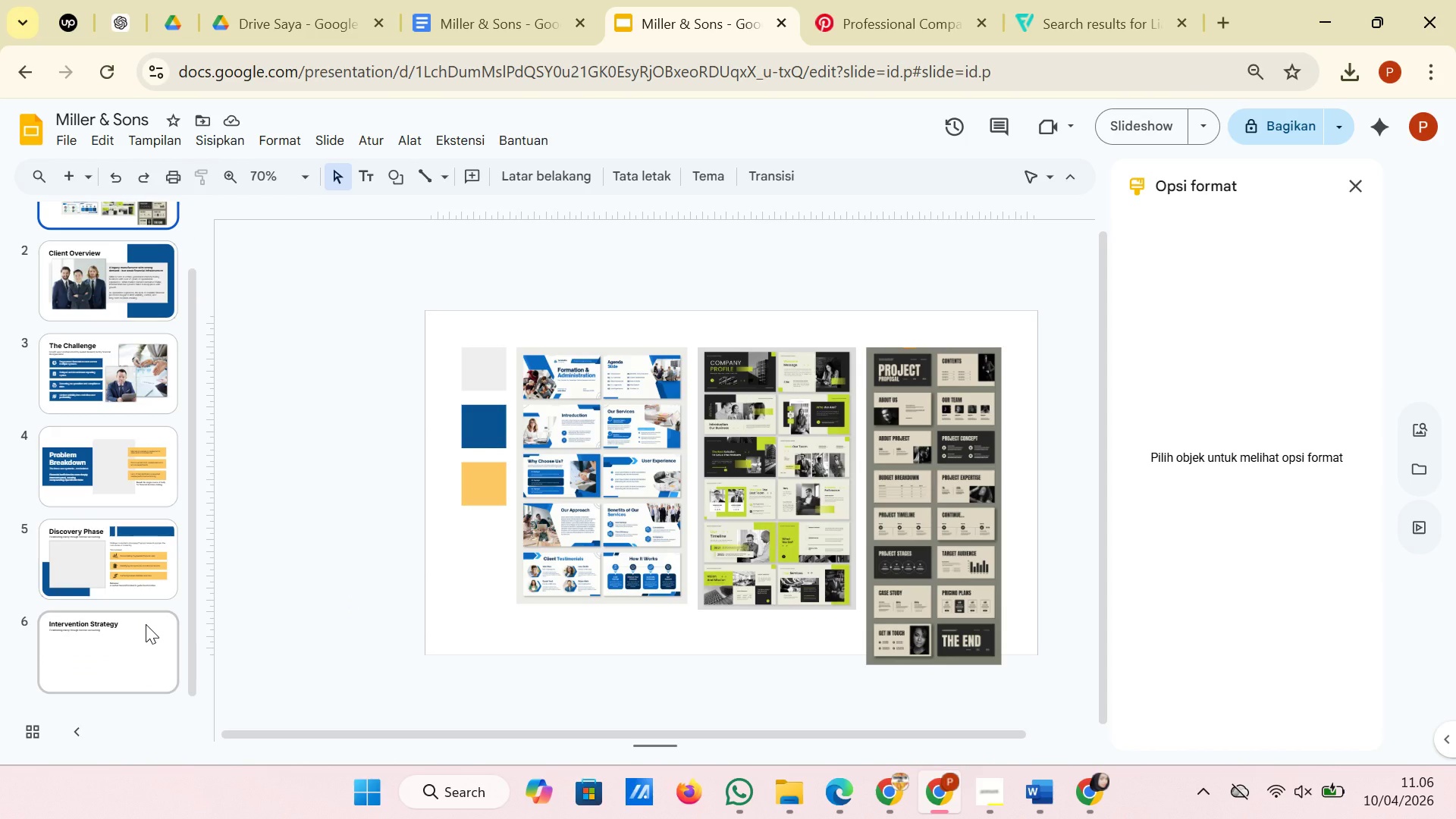 
left_click([146, 624])
 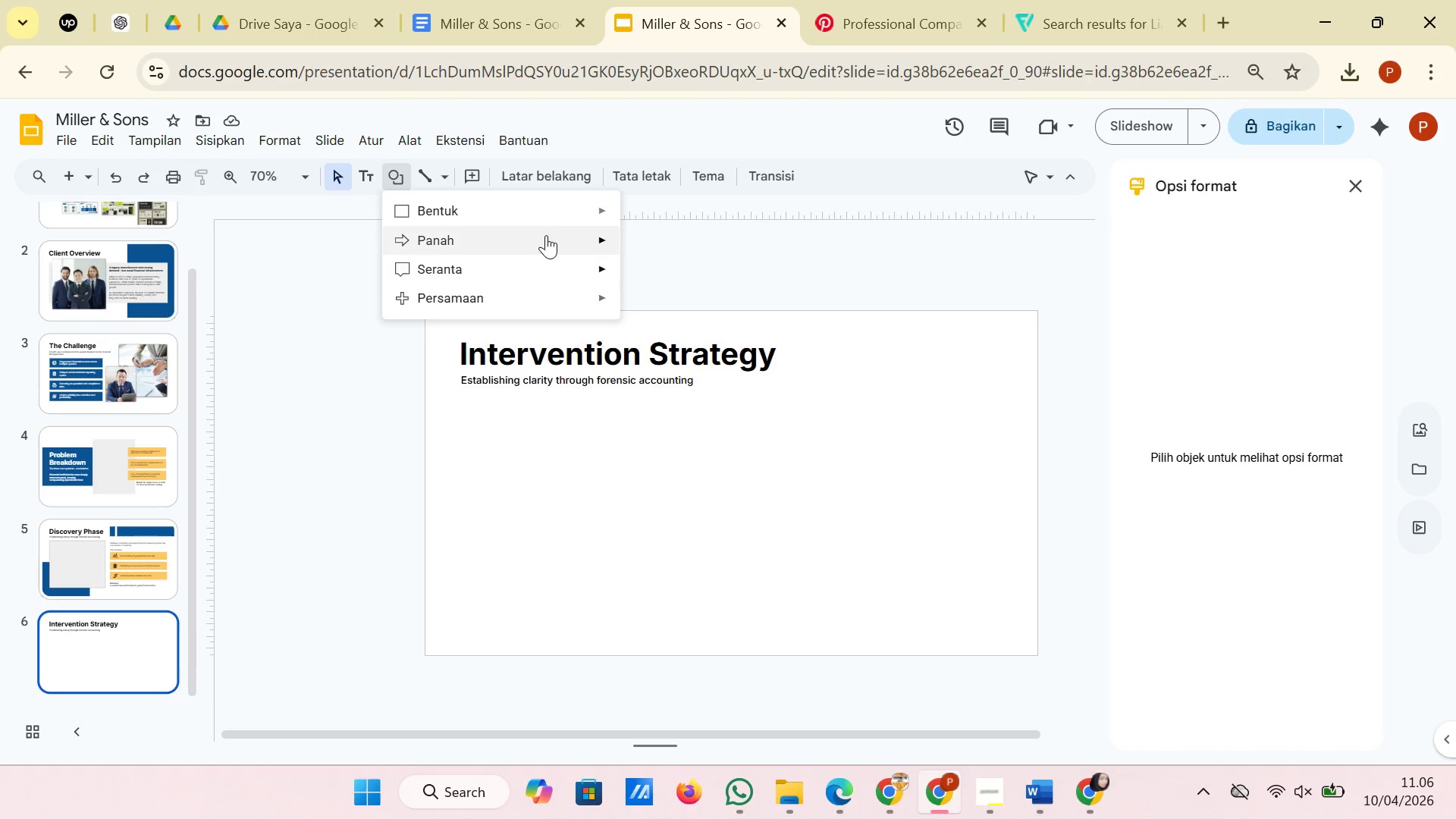 
wait(6.92)
 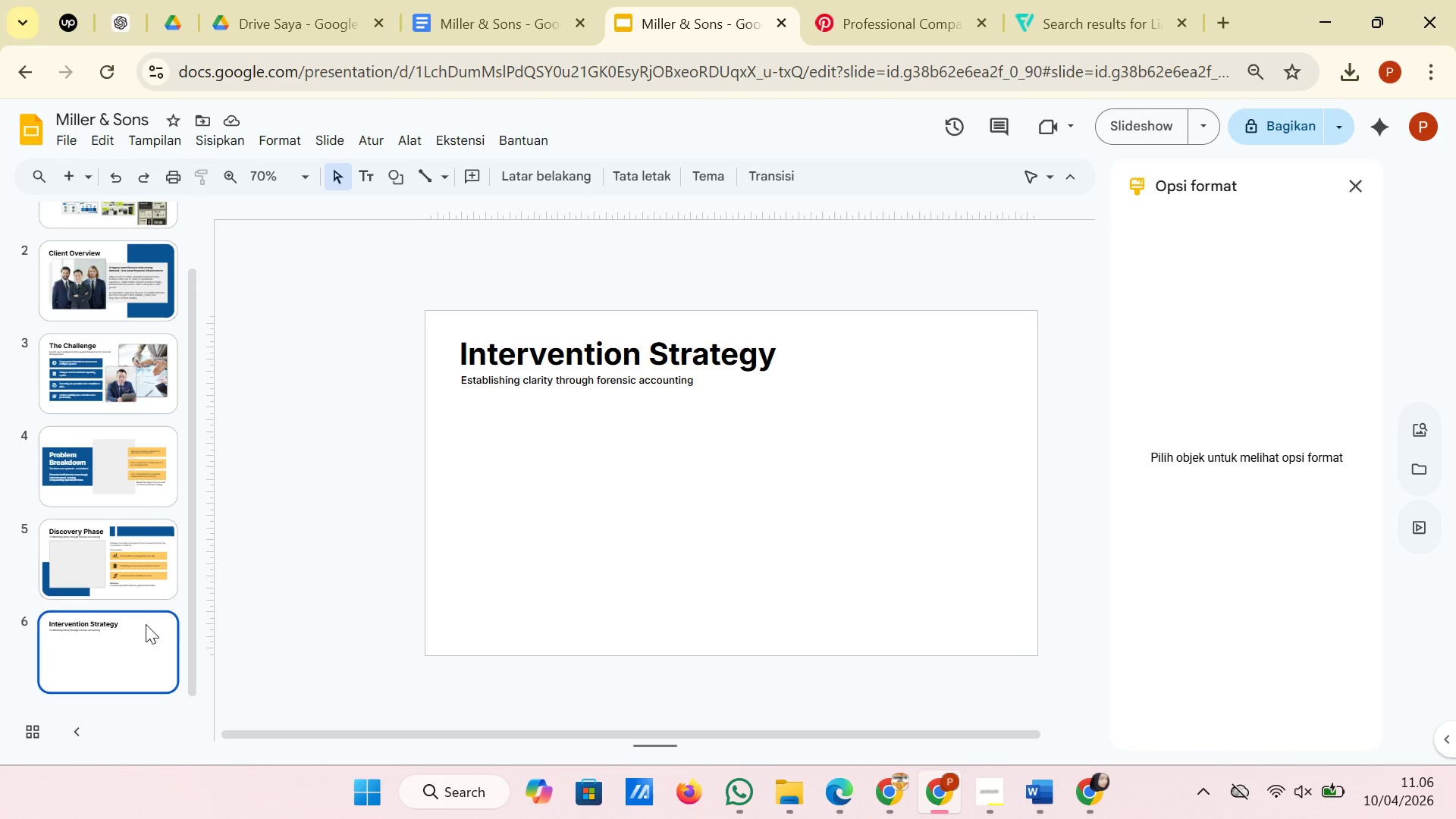 
left_click([635, 245])
 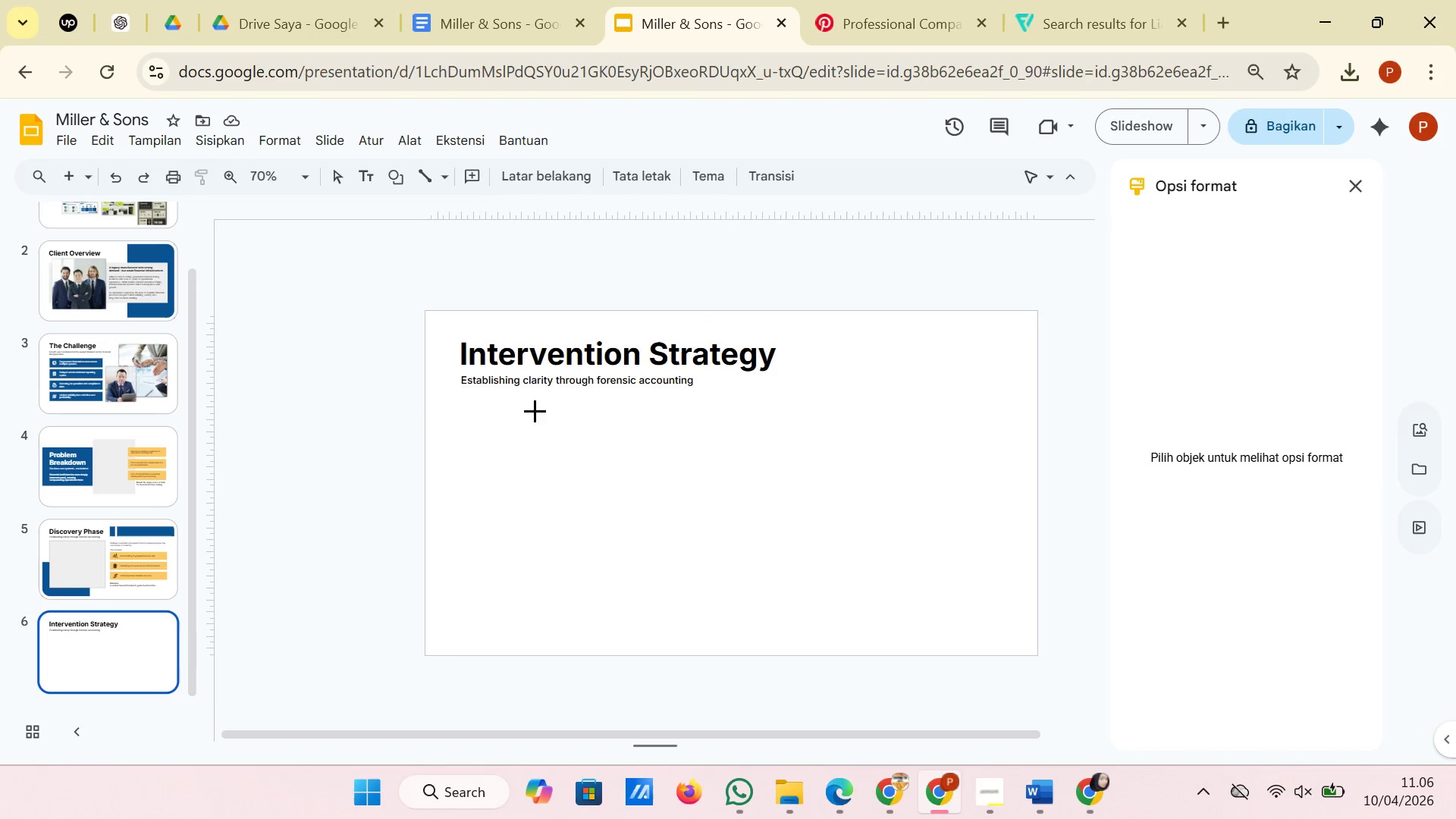 
left_click_drag(start_coordinate=[645, 423], to_coordinate=[685, 463])
 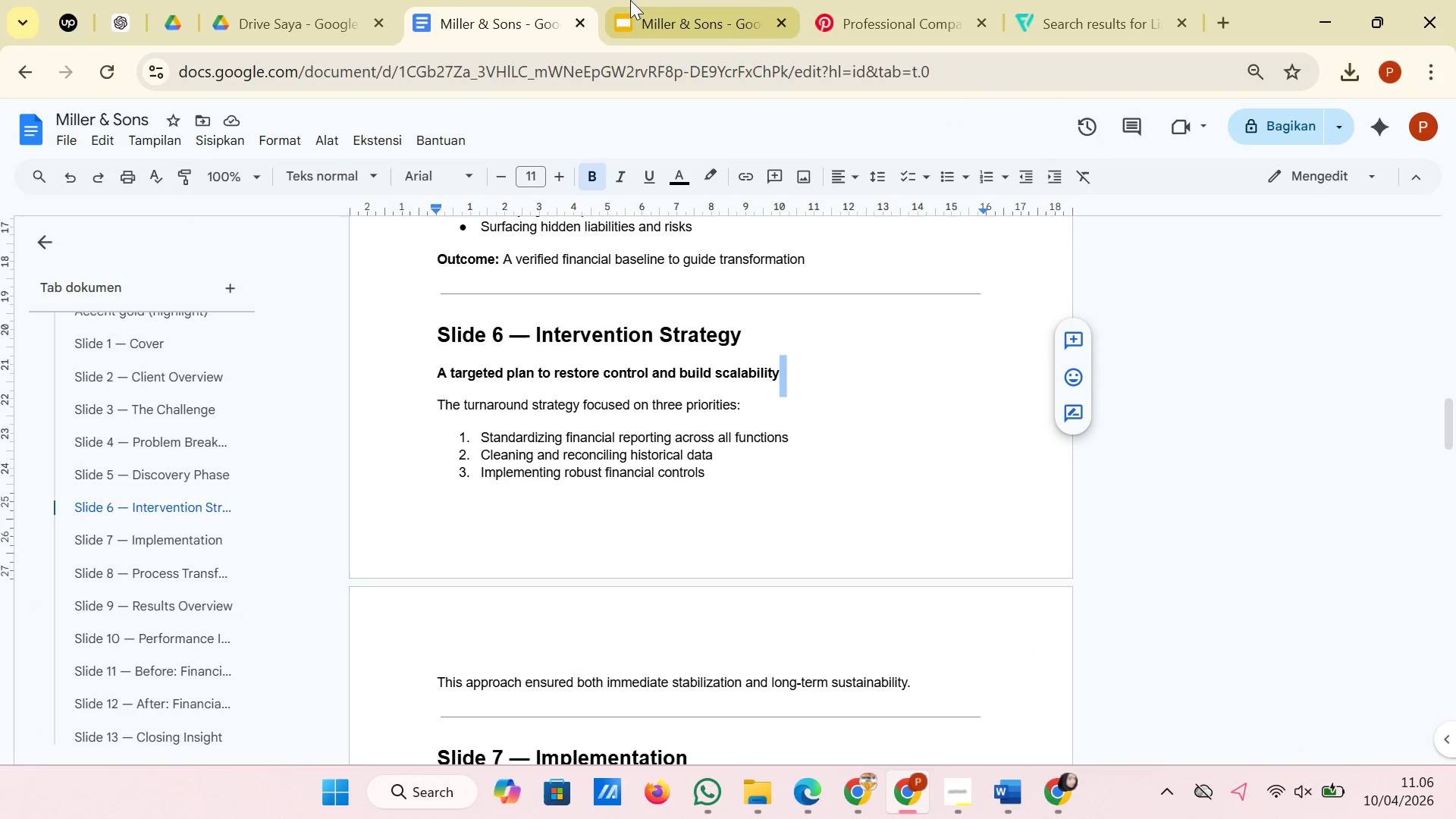 
left_click([639, 0])
 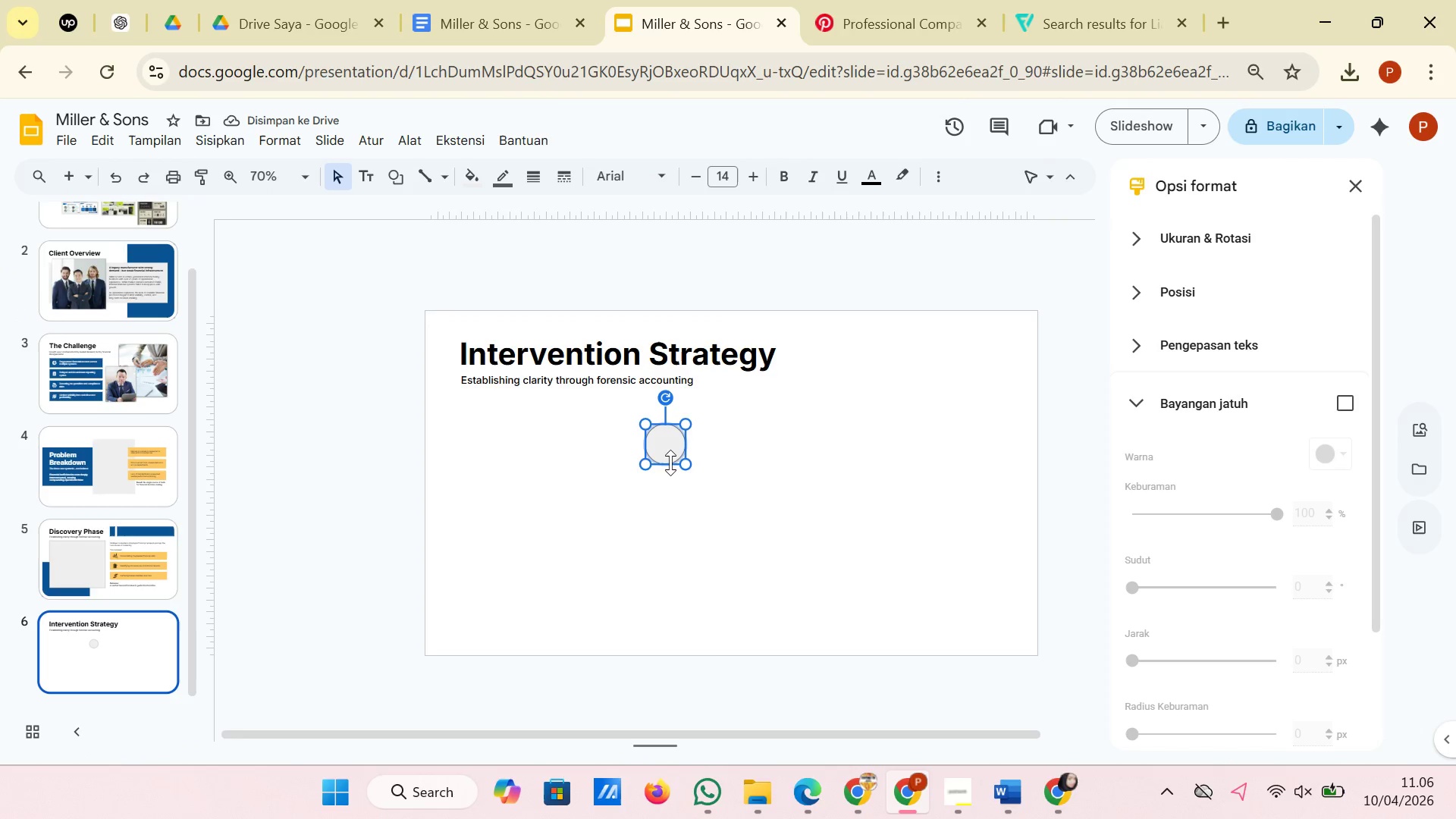 
right_click([670, 463])
 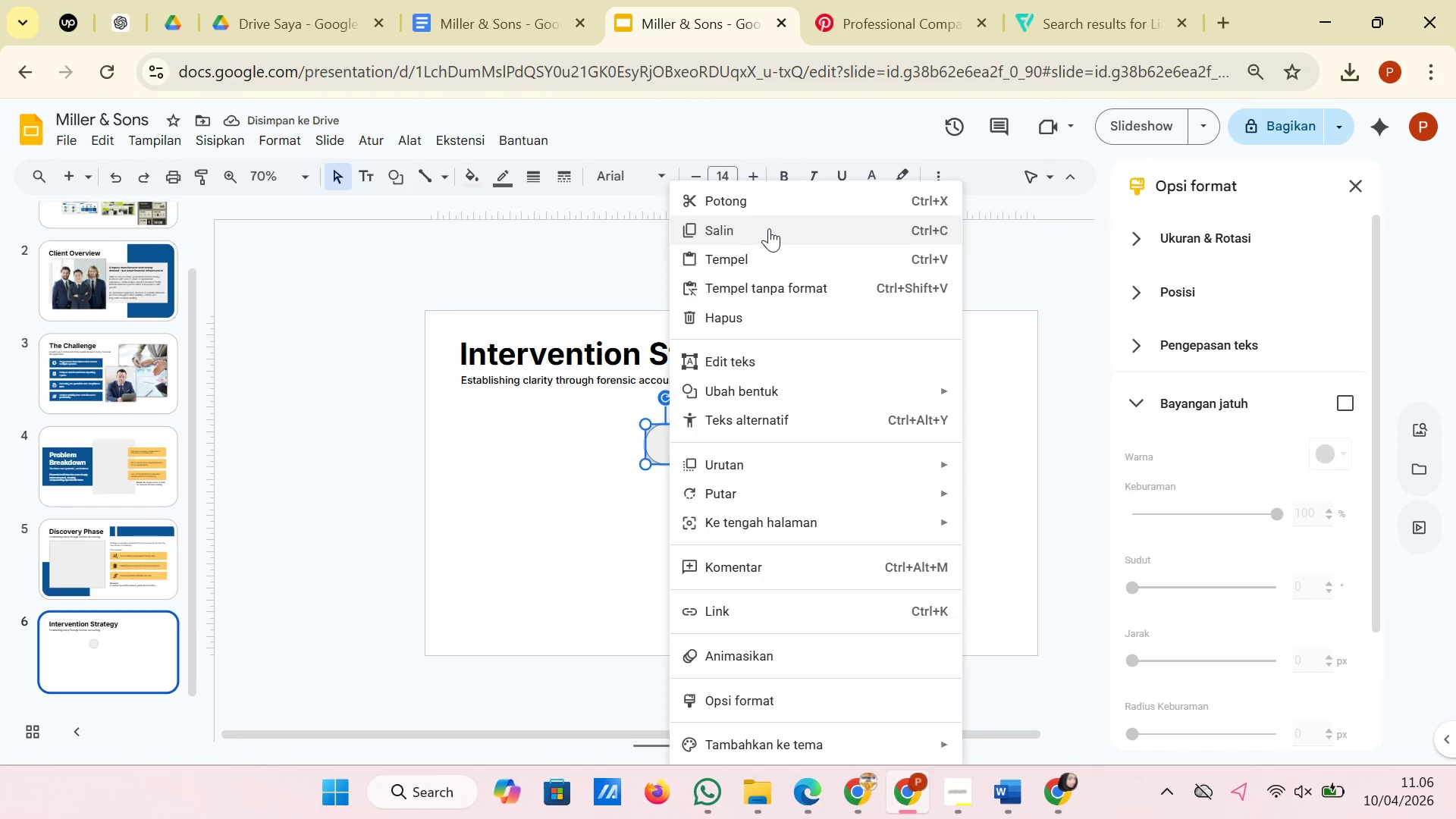 
left_click([769, 228])
 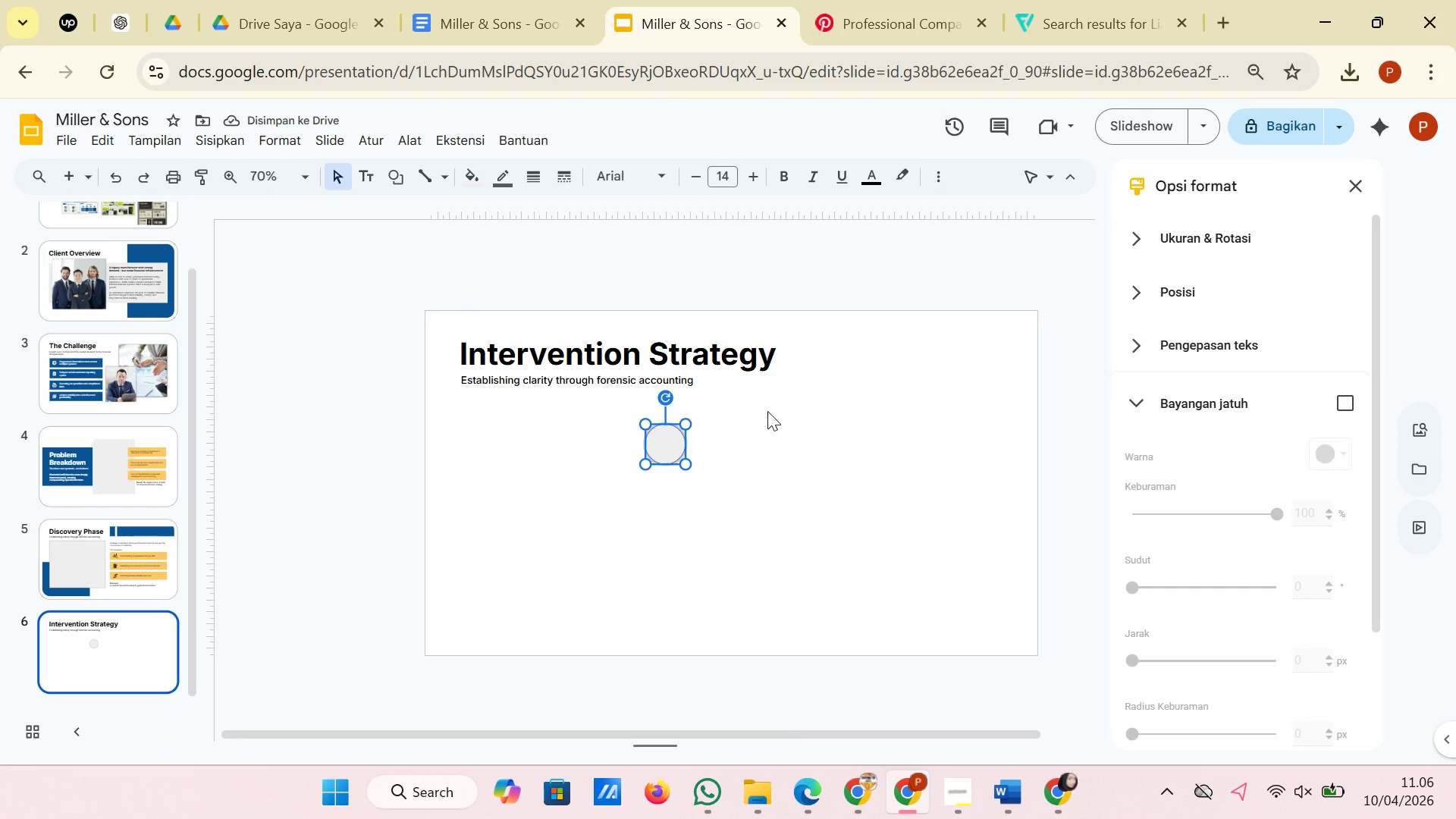 
left_click([767, 411])
 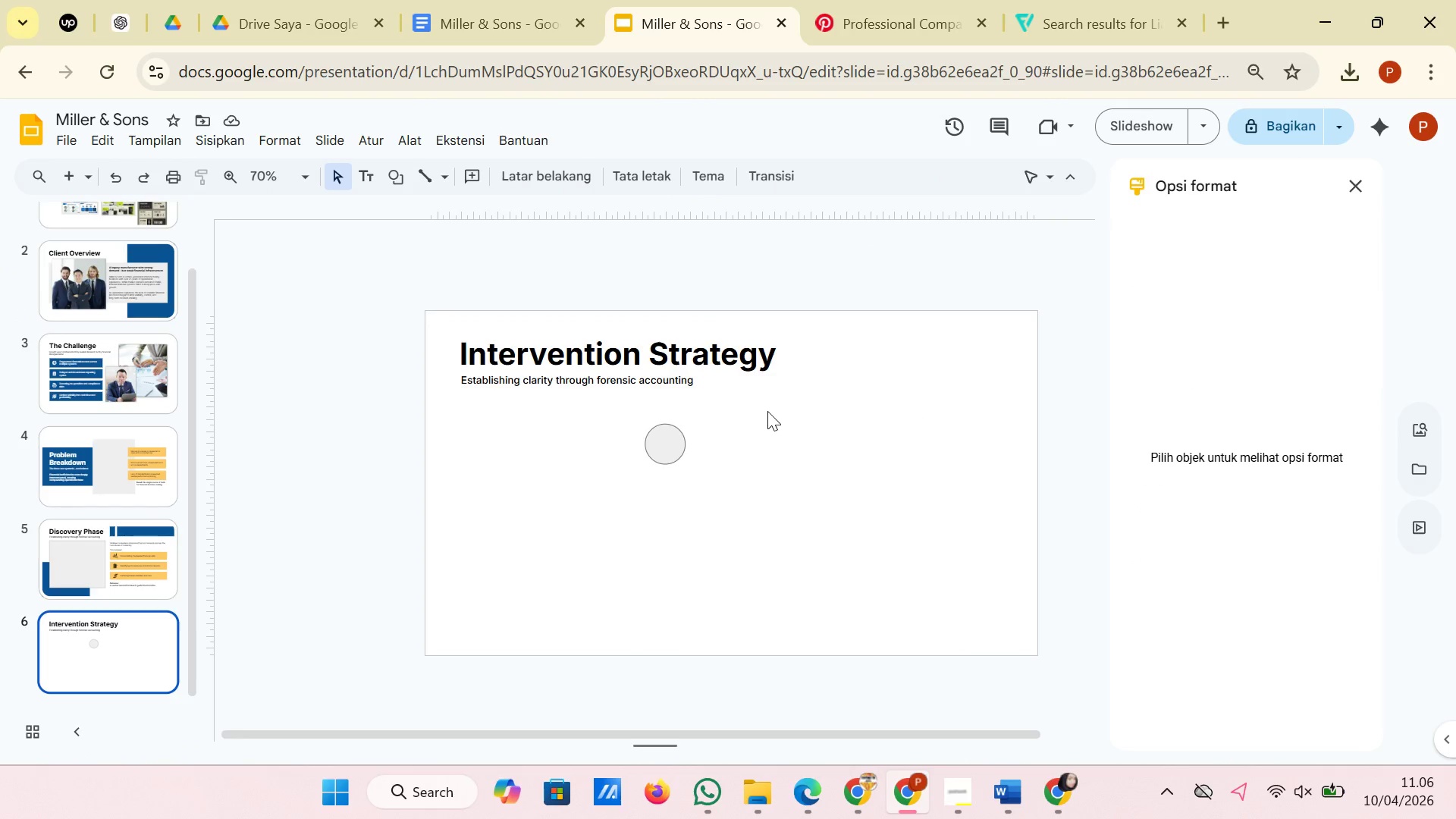 
right_click([767, 411])
 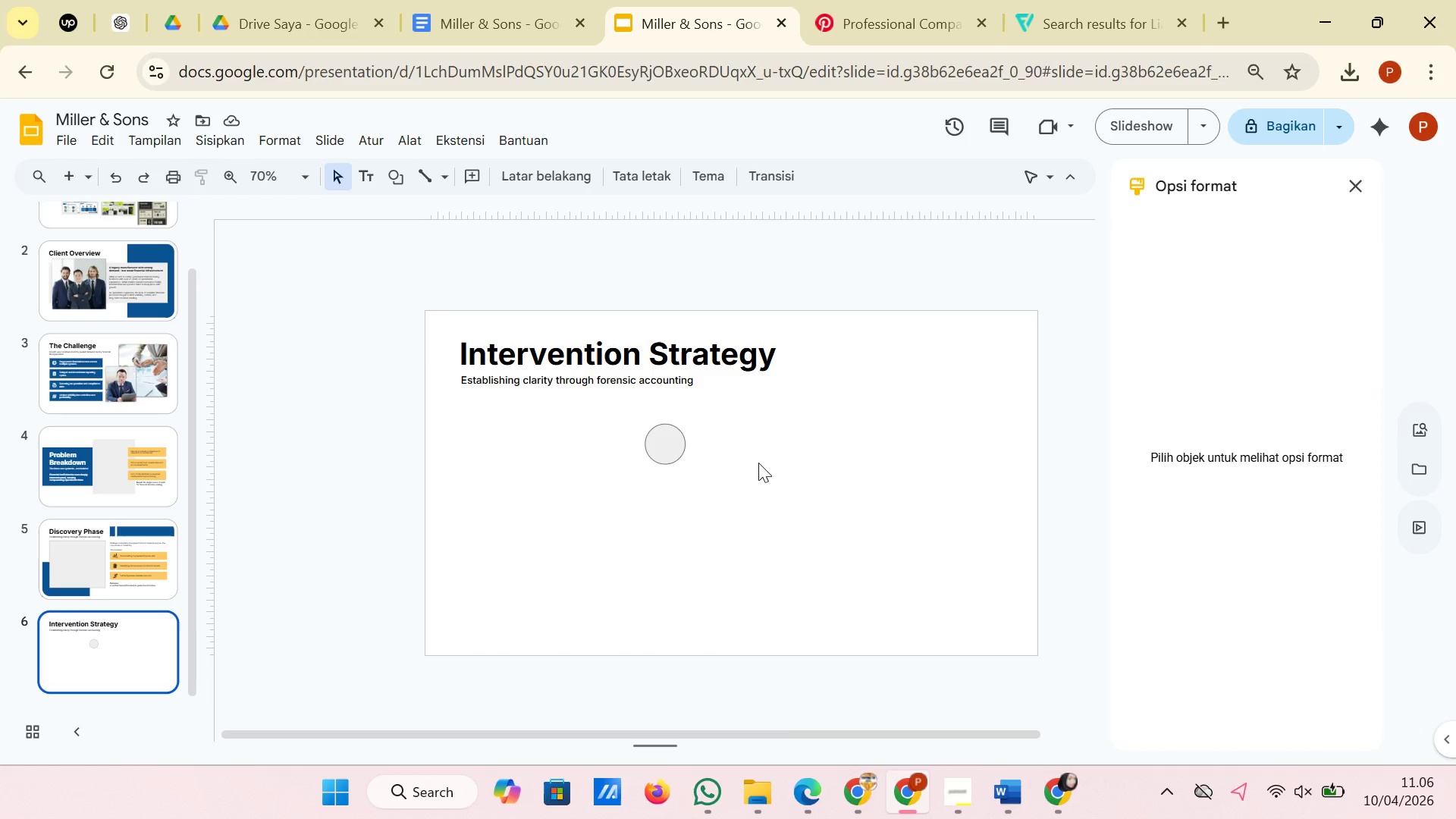 
right_click([758, 463])
 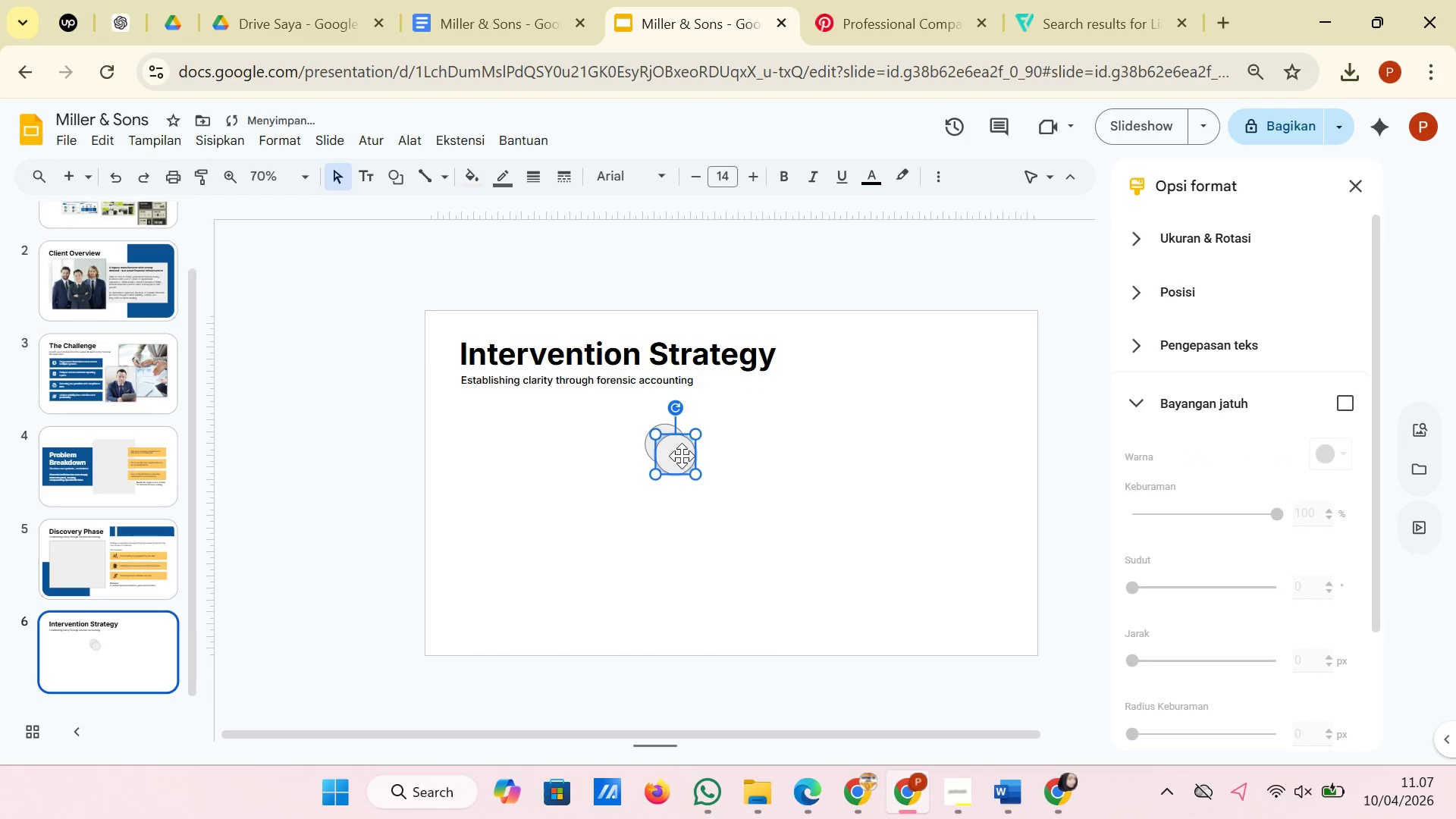 
left_click([739, 459])
 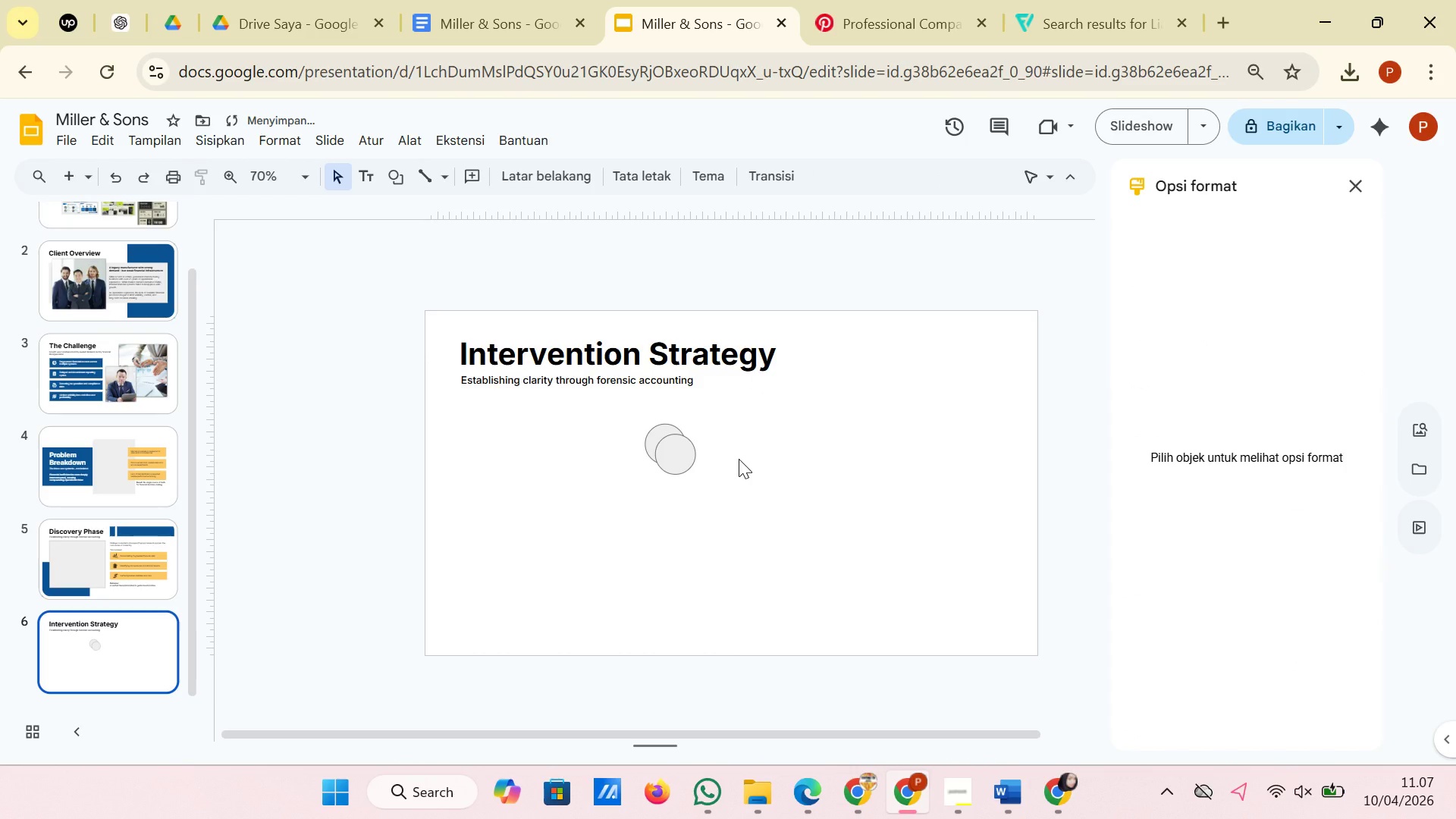 
right_click([739, 459])
 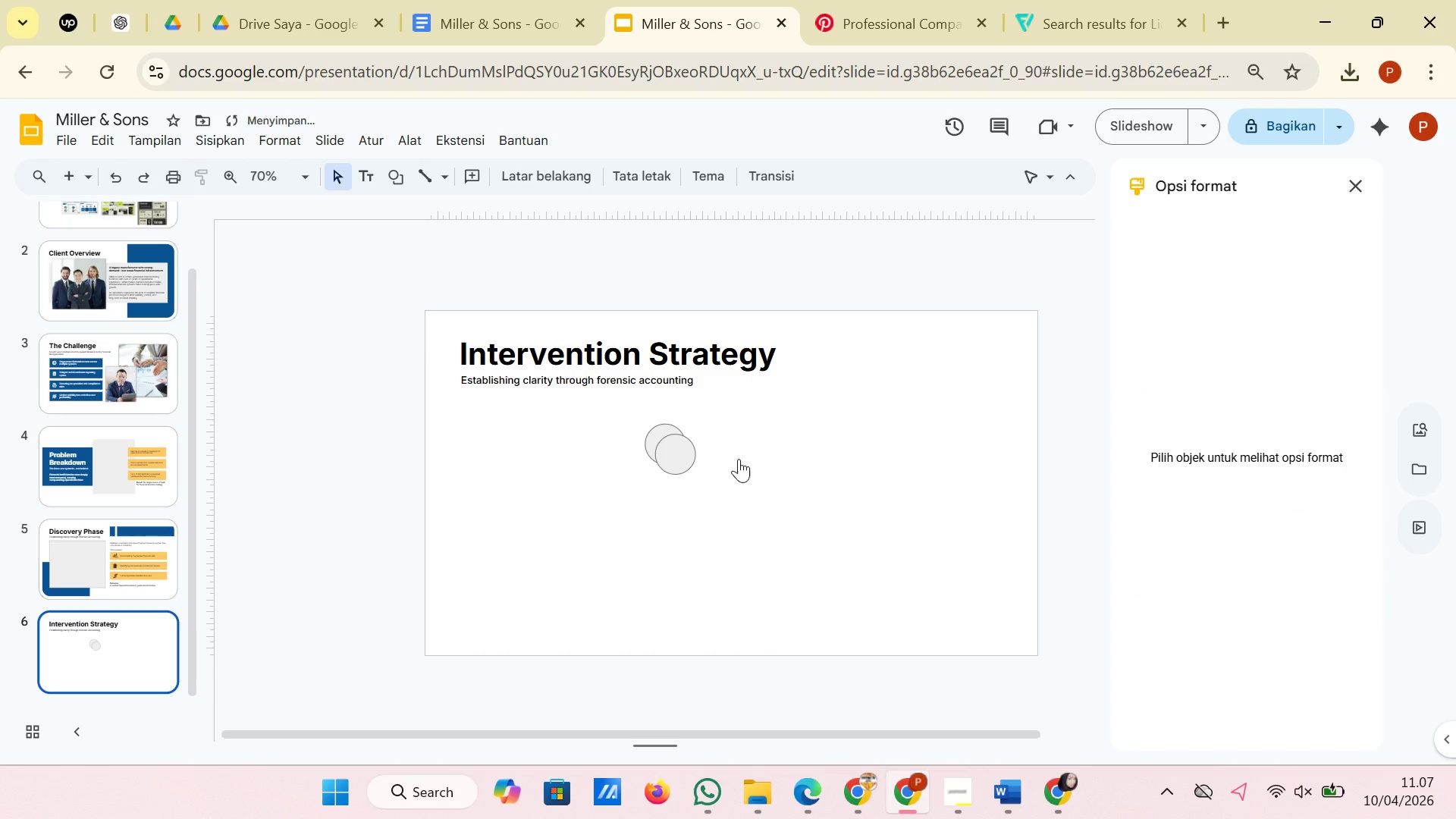 
right_click([739, 459])
 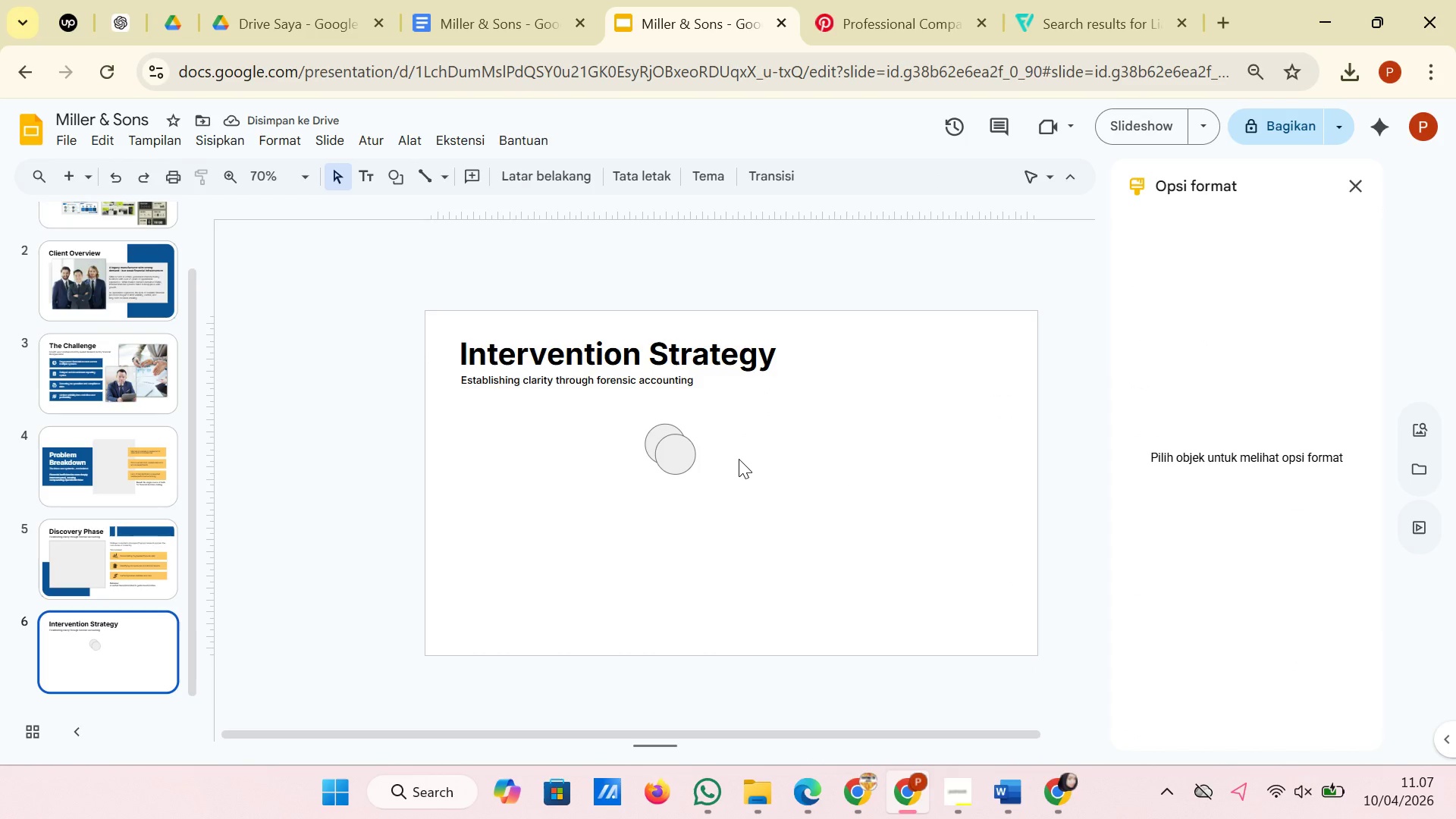 
left_click([739, 459])
 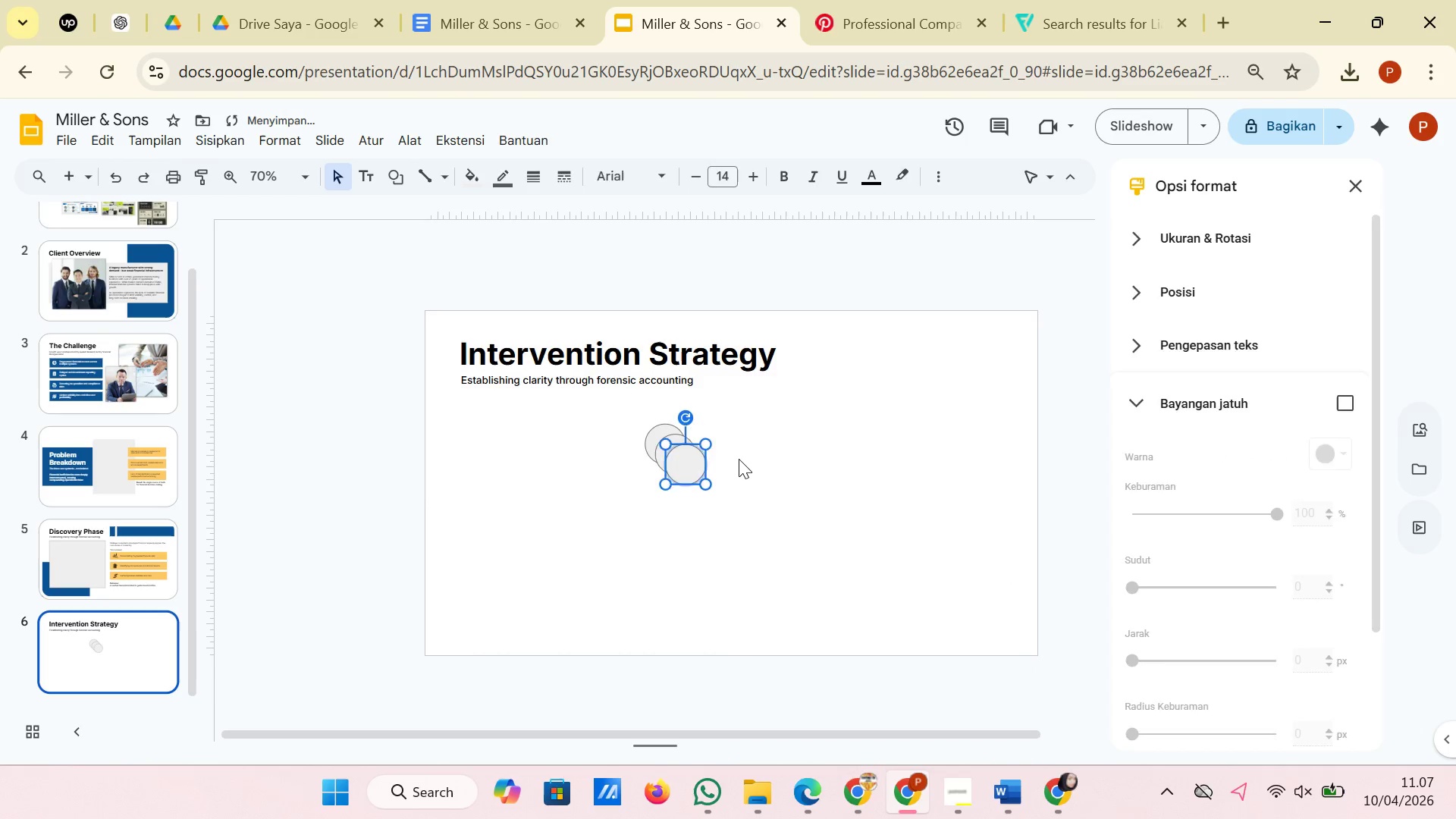 
left_click([739, 459])
 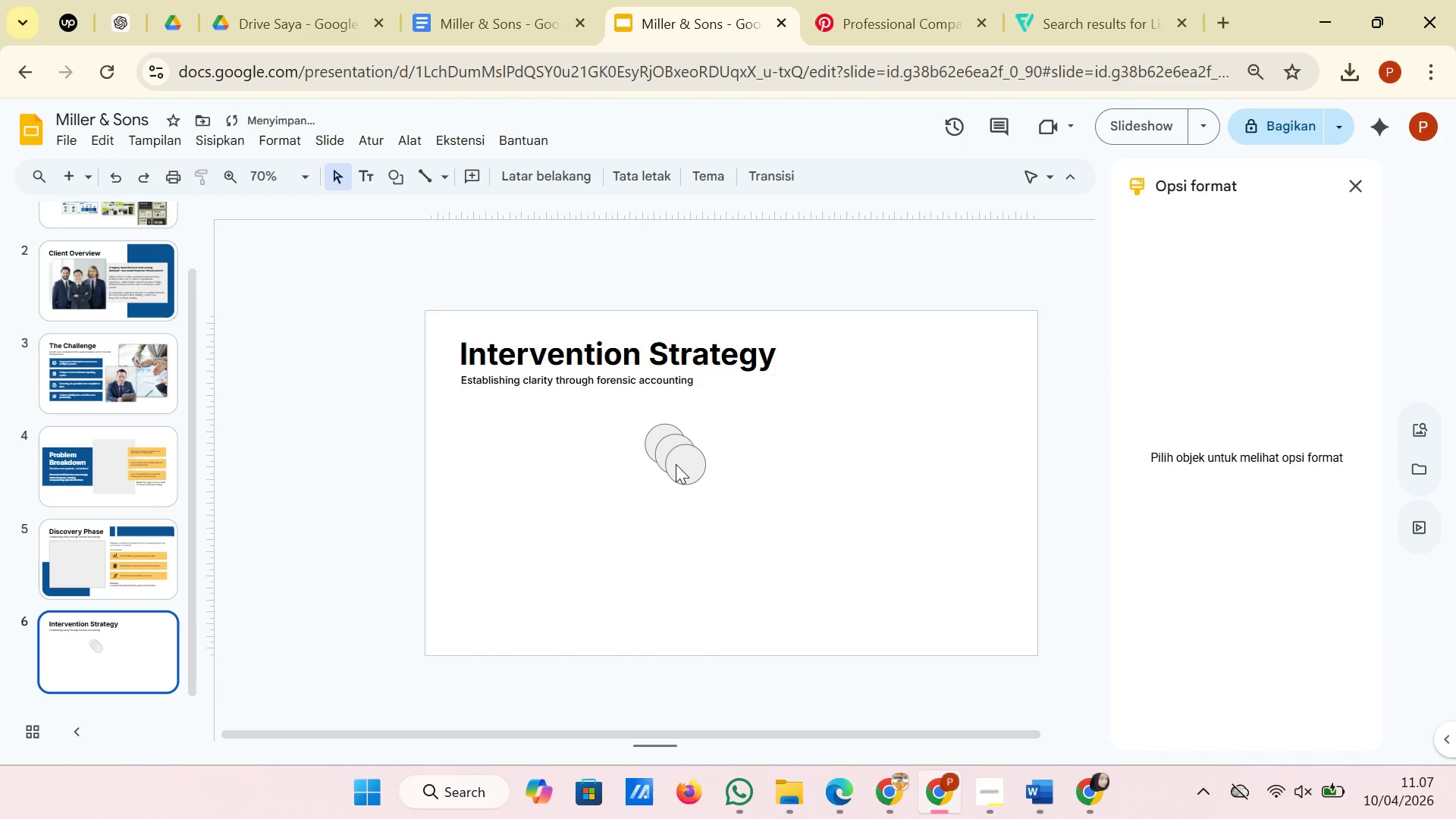 
left_click([676, 464])
 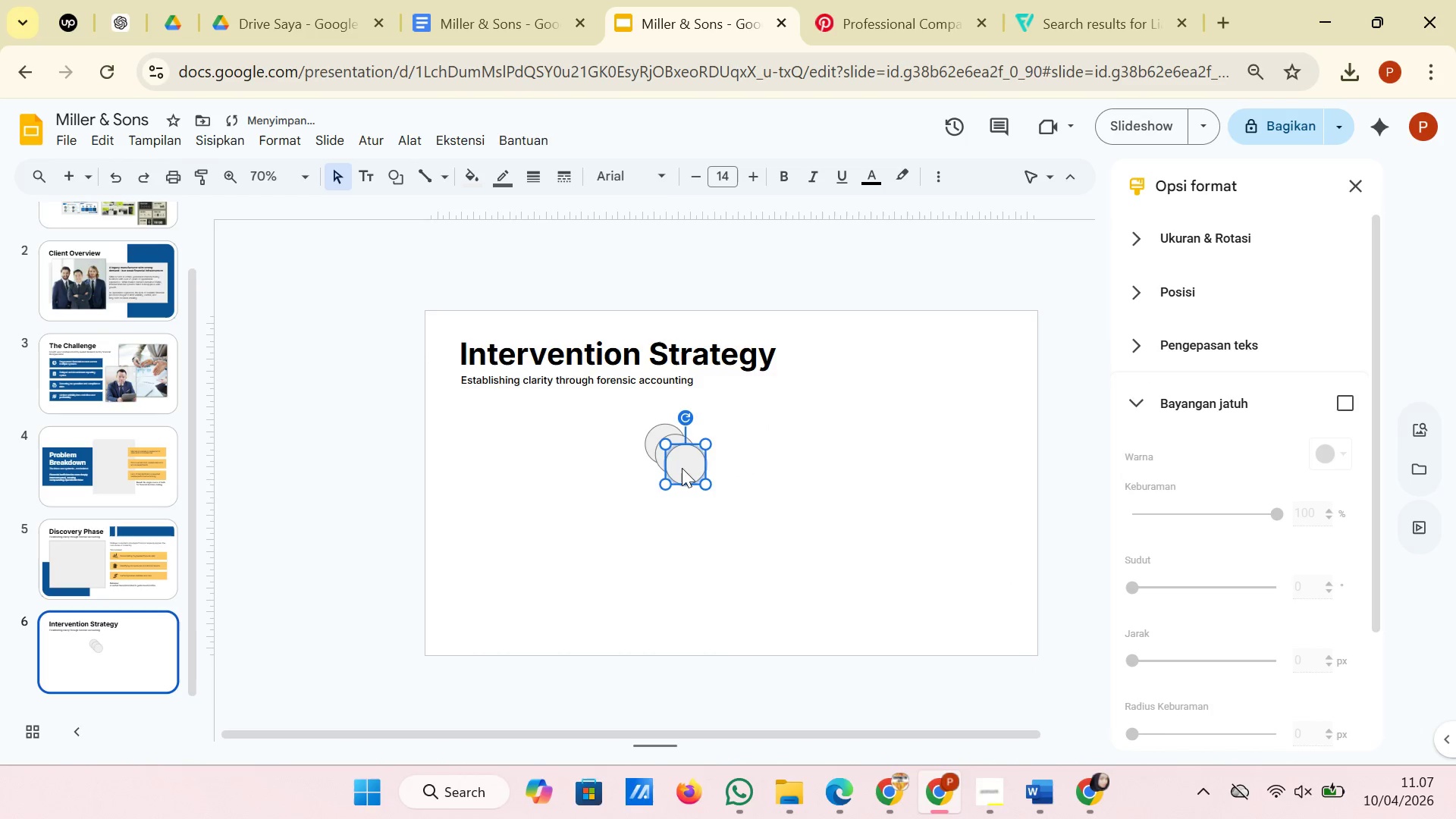 
left_click_drag(start_coordinate=[680, 466], to_coordinate=[662, 519])
 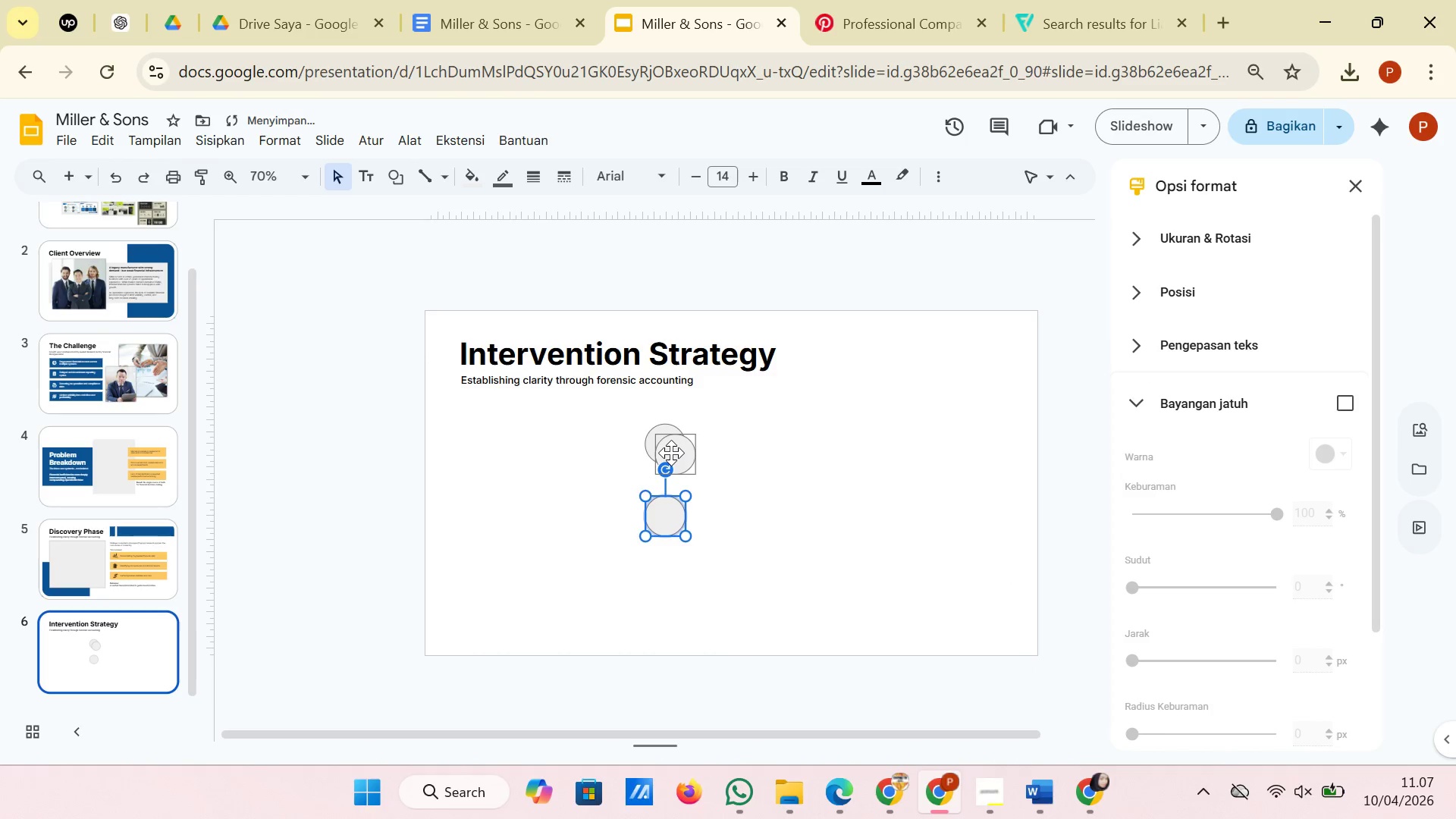 
left_click([671, 453])
 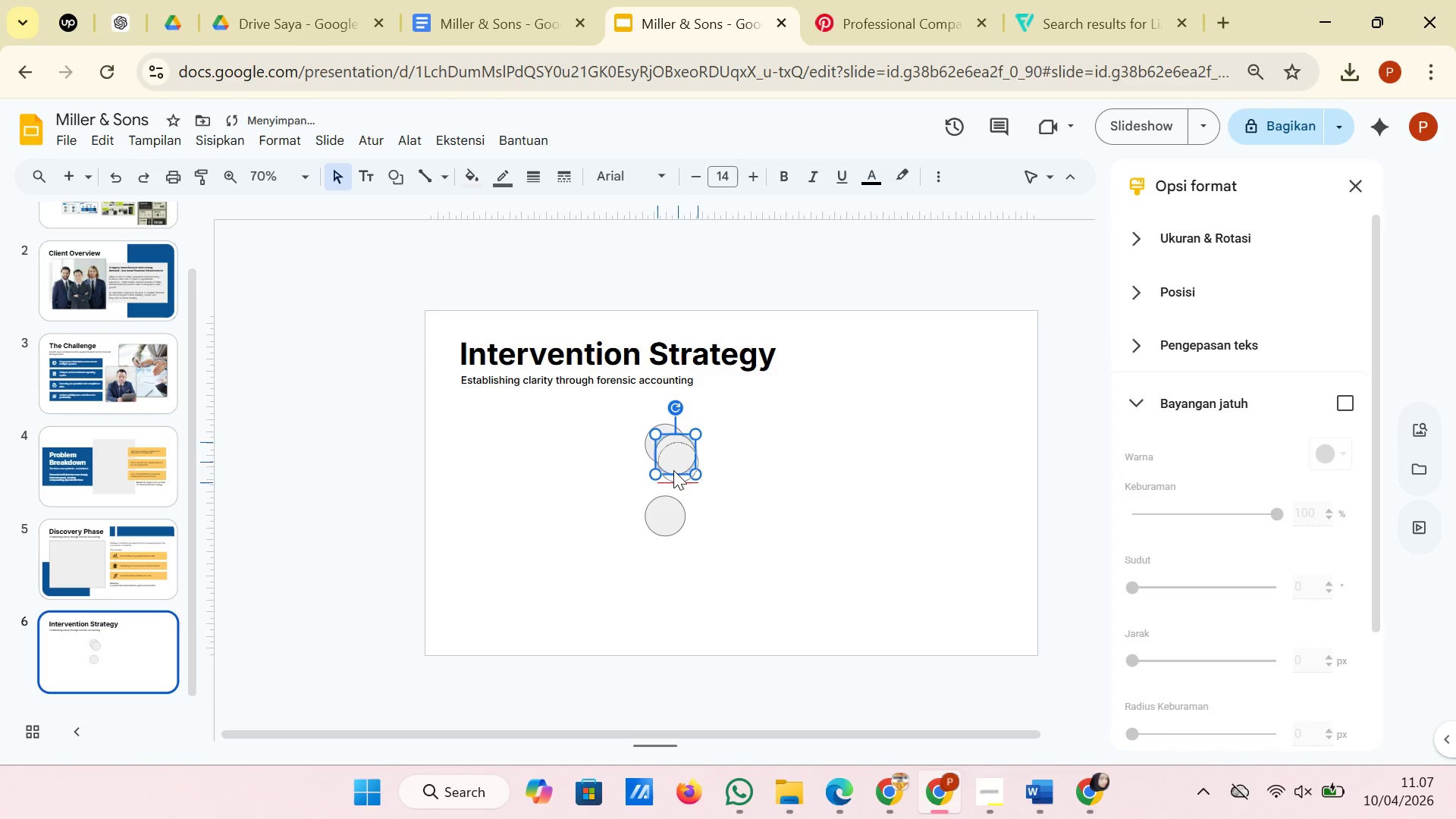 
left_click_drag(start_coordinate=[671, 453], to_coordinate=[666, 579])
 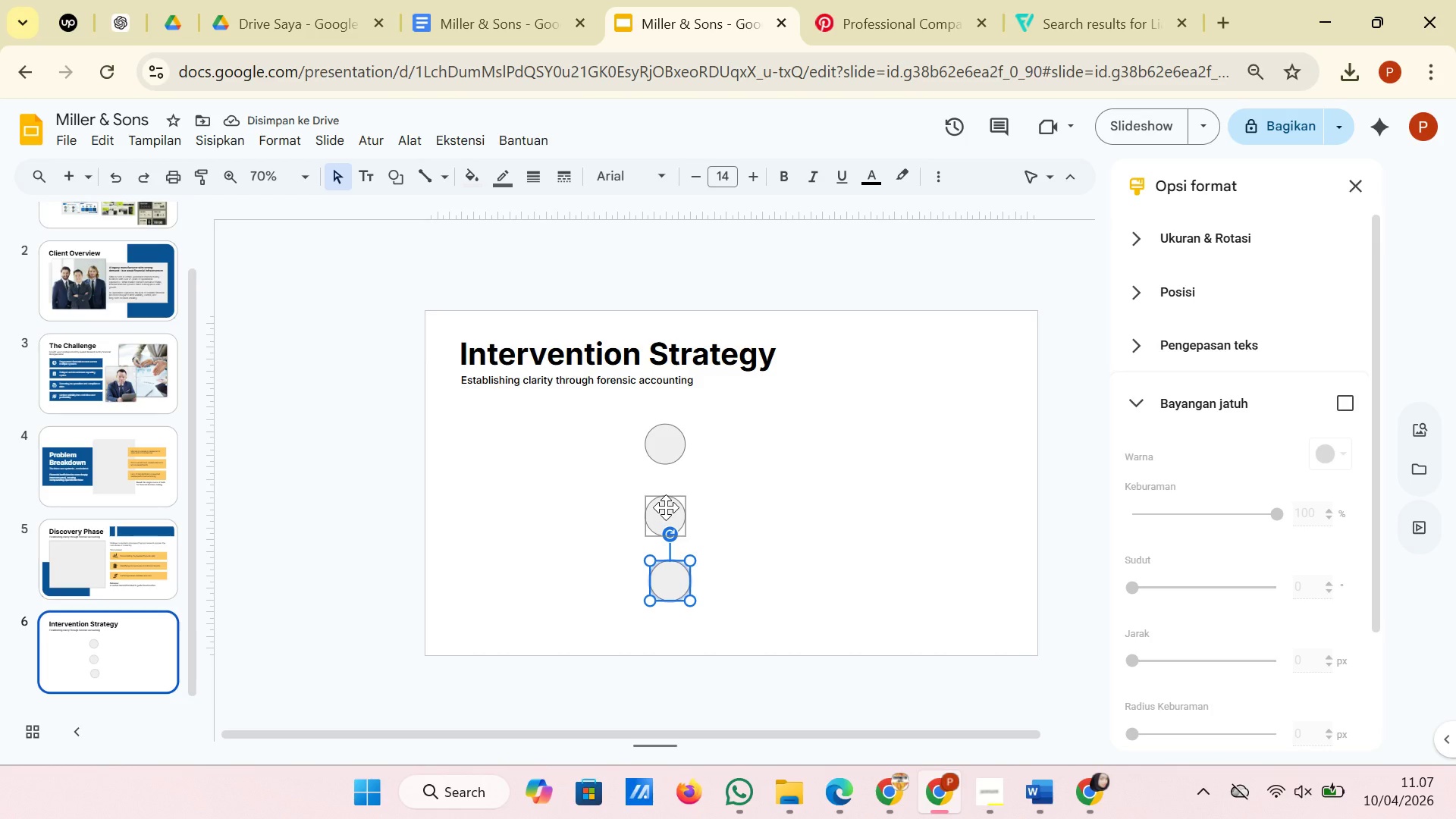 
wait(8.12)
 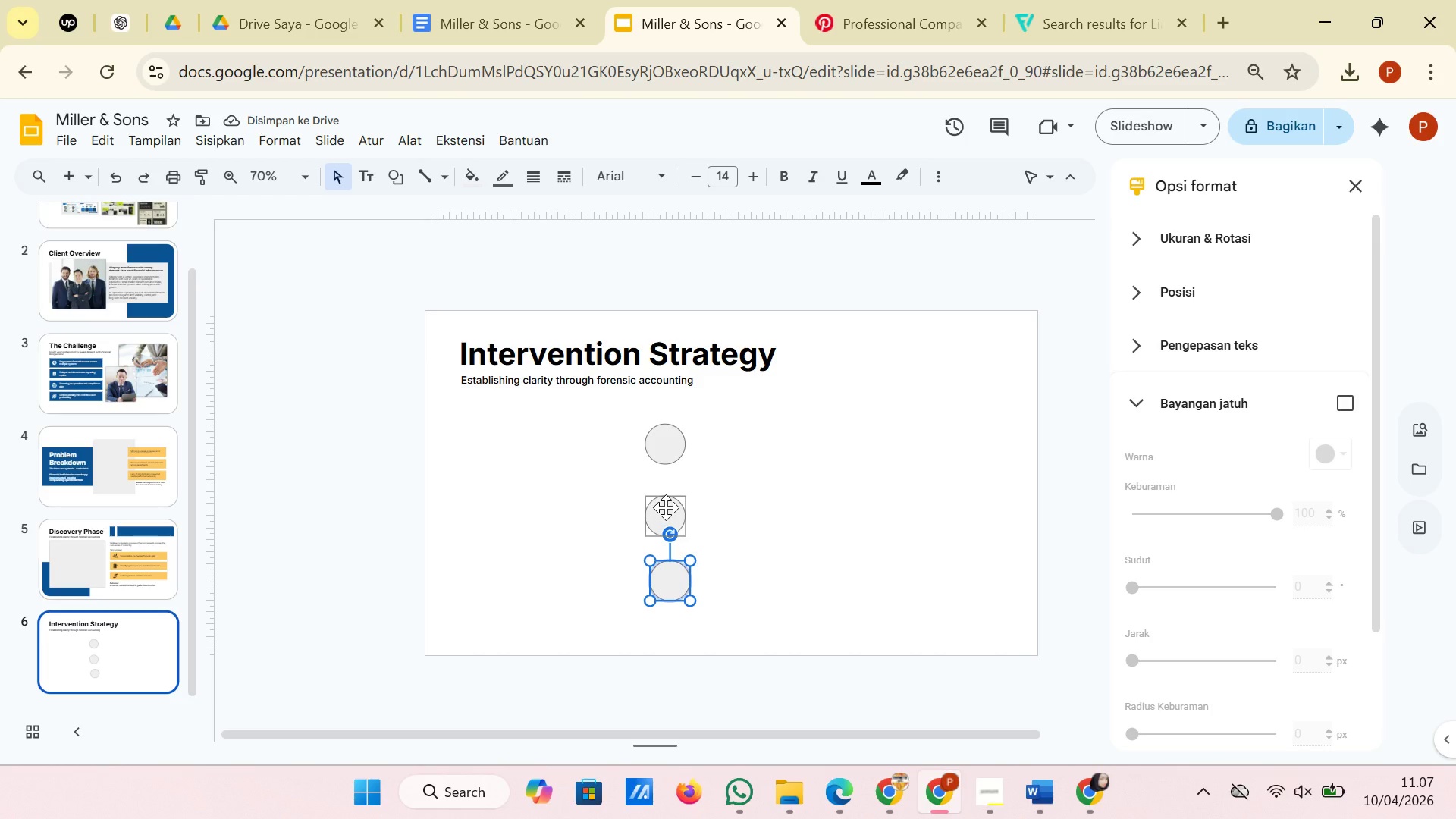 
left_click_drag(start_coordinate=[671, 447], to_coordinate=[582, 471])
 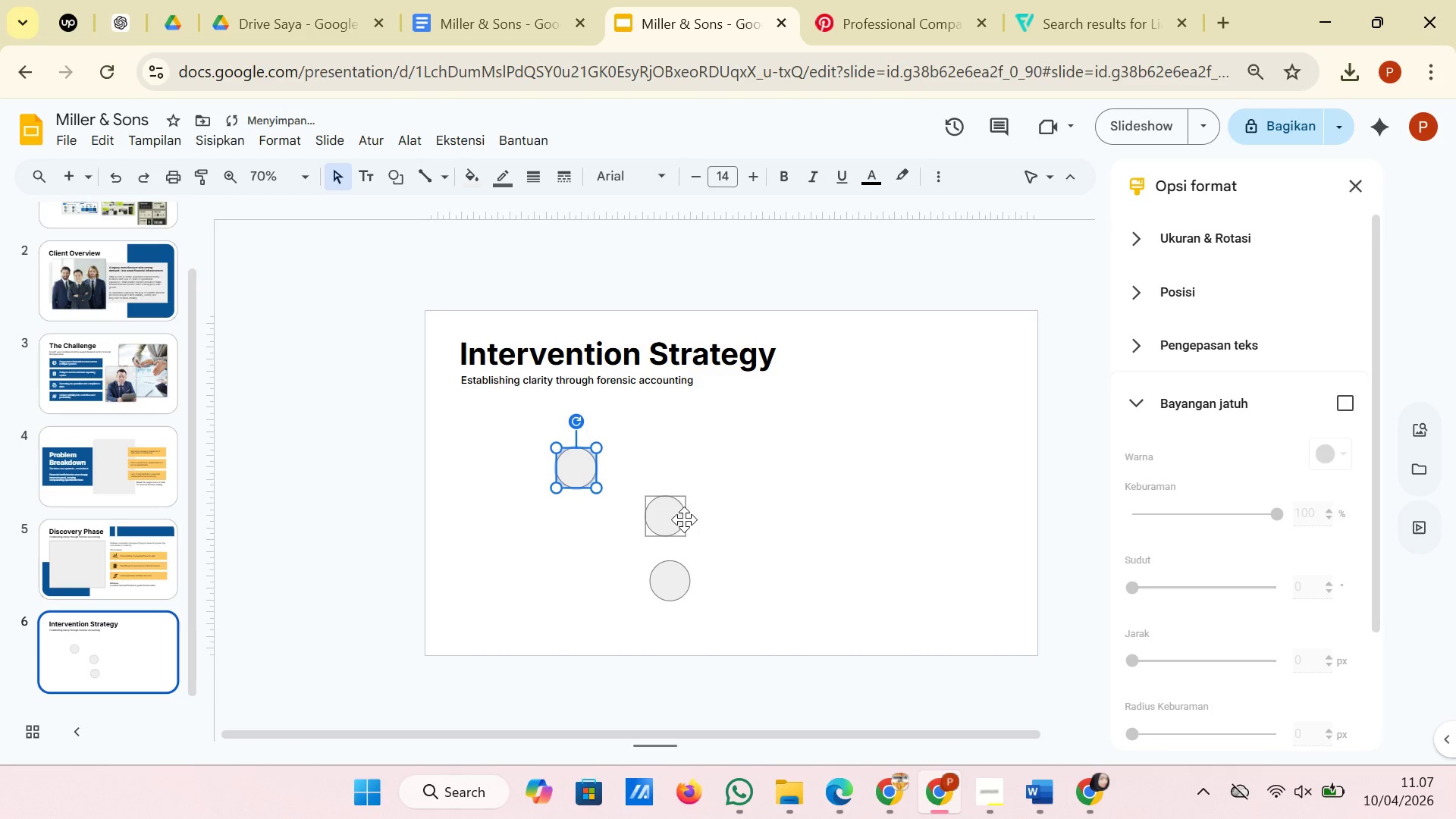 
left_click([684, 519])
 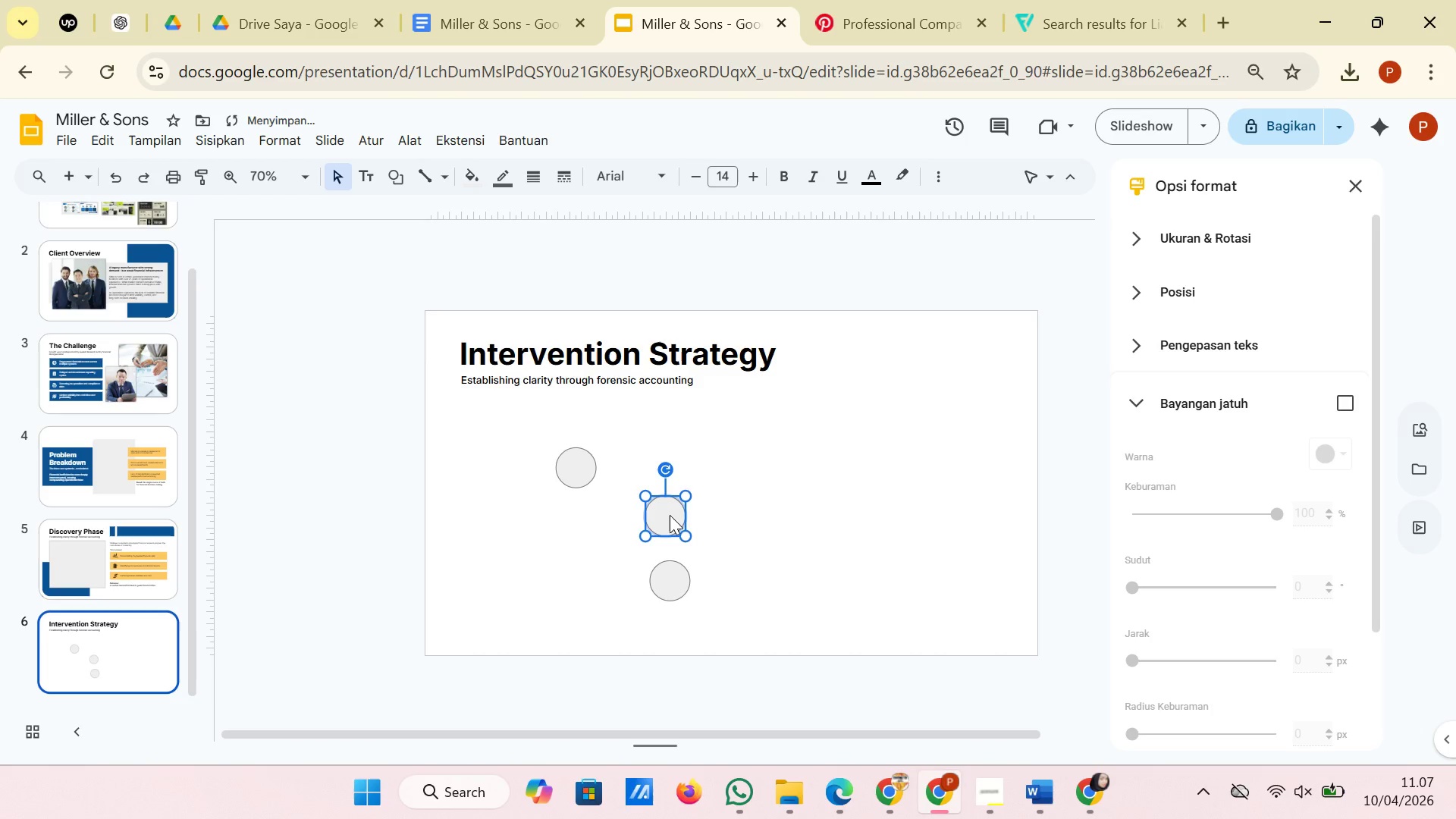 
left_click_drag(start_coordinate=[670, 515], to_coordinate=[734, 467])
 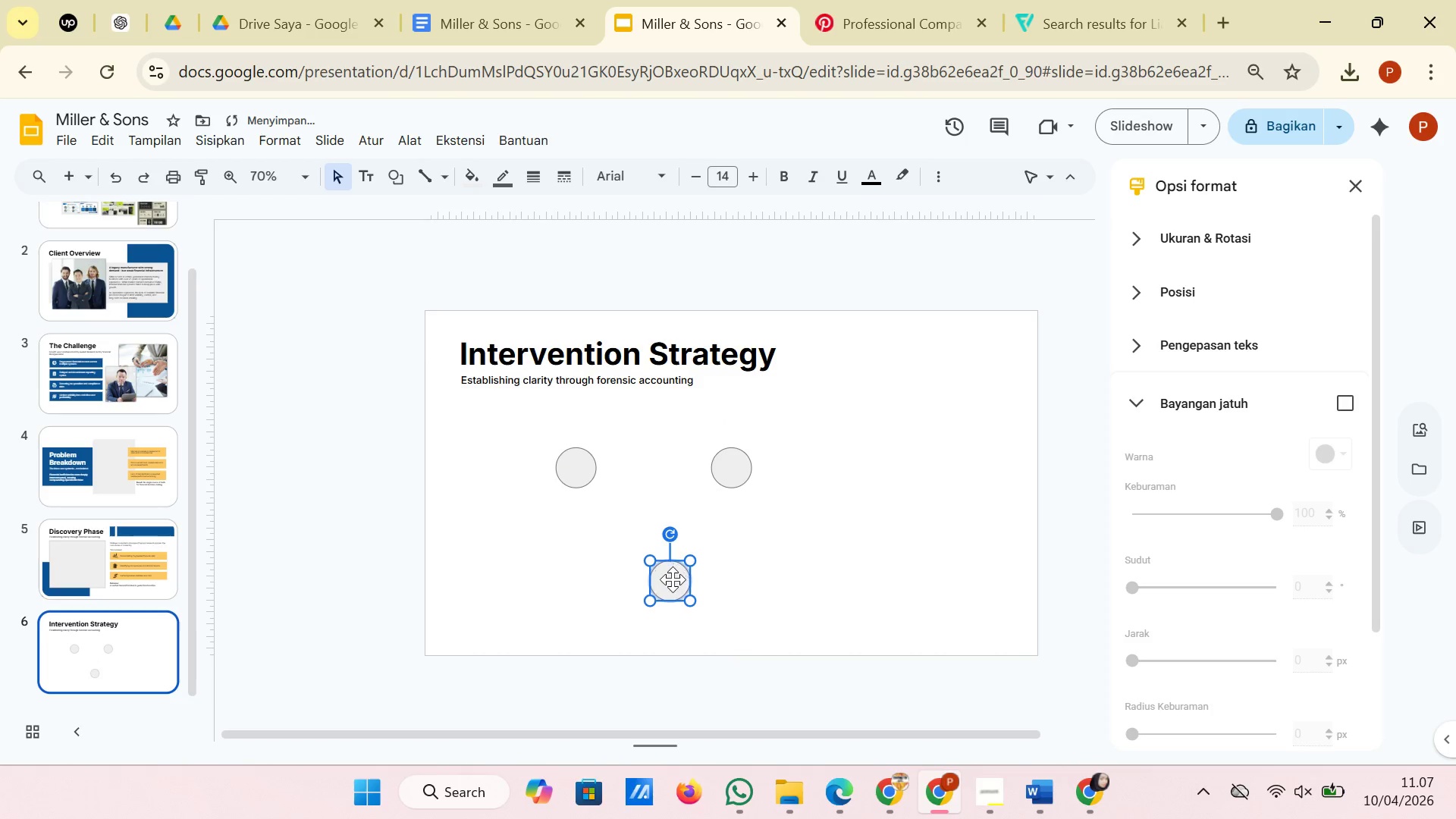 
left_click_drag(start_coordinate=[673, 579], to_coordinate=[921, 463])
 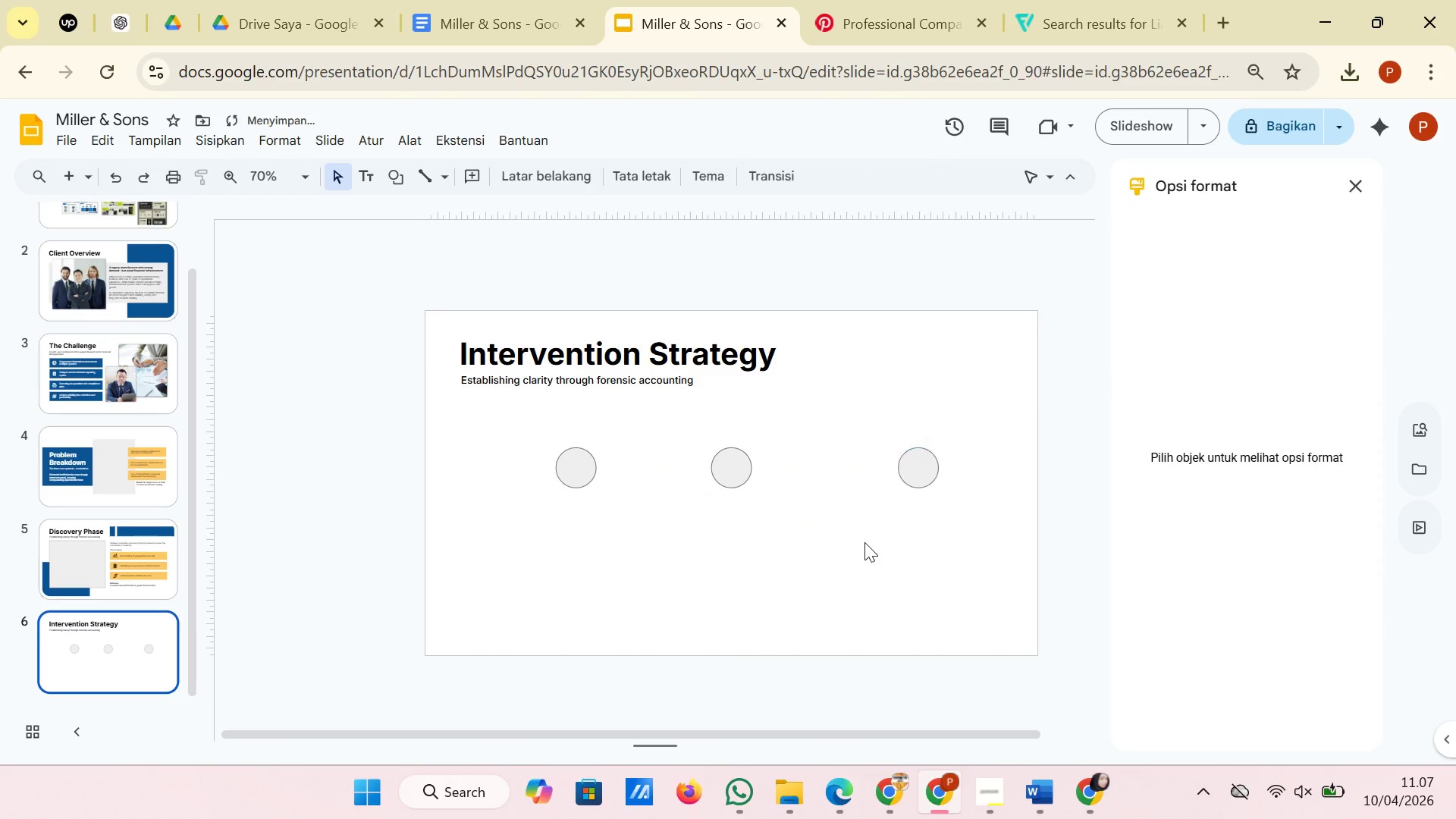 
left_click([864, 542])
 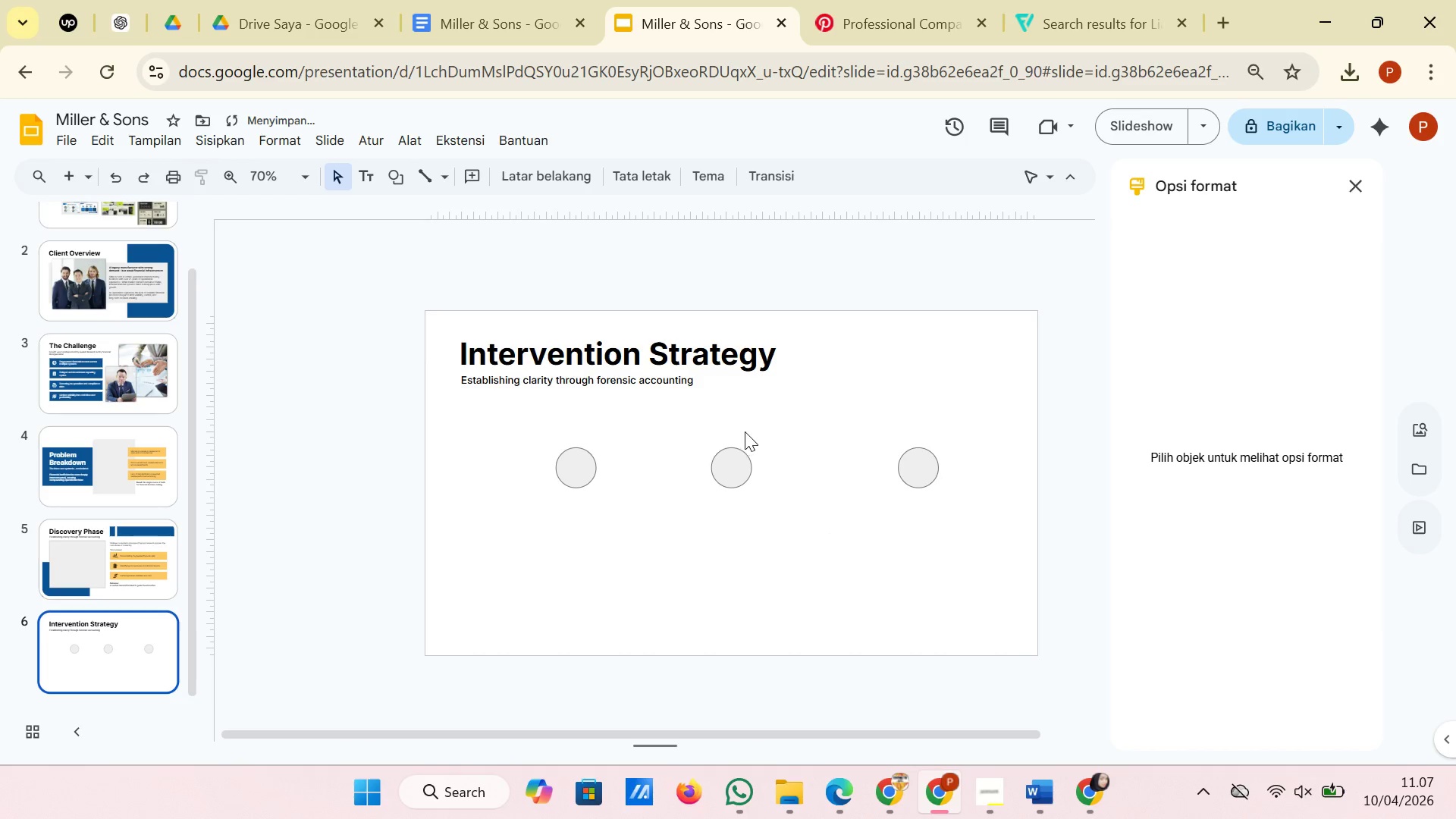 
wait(7.28)
 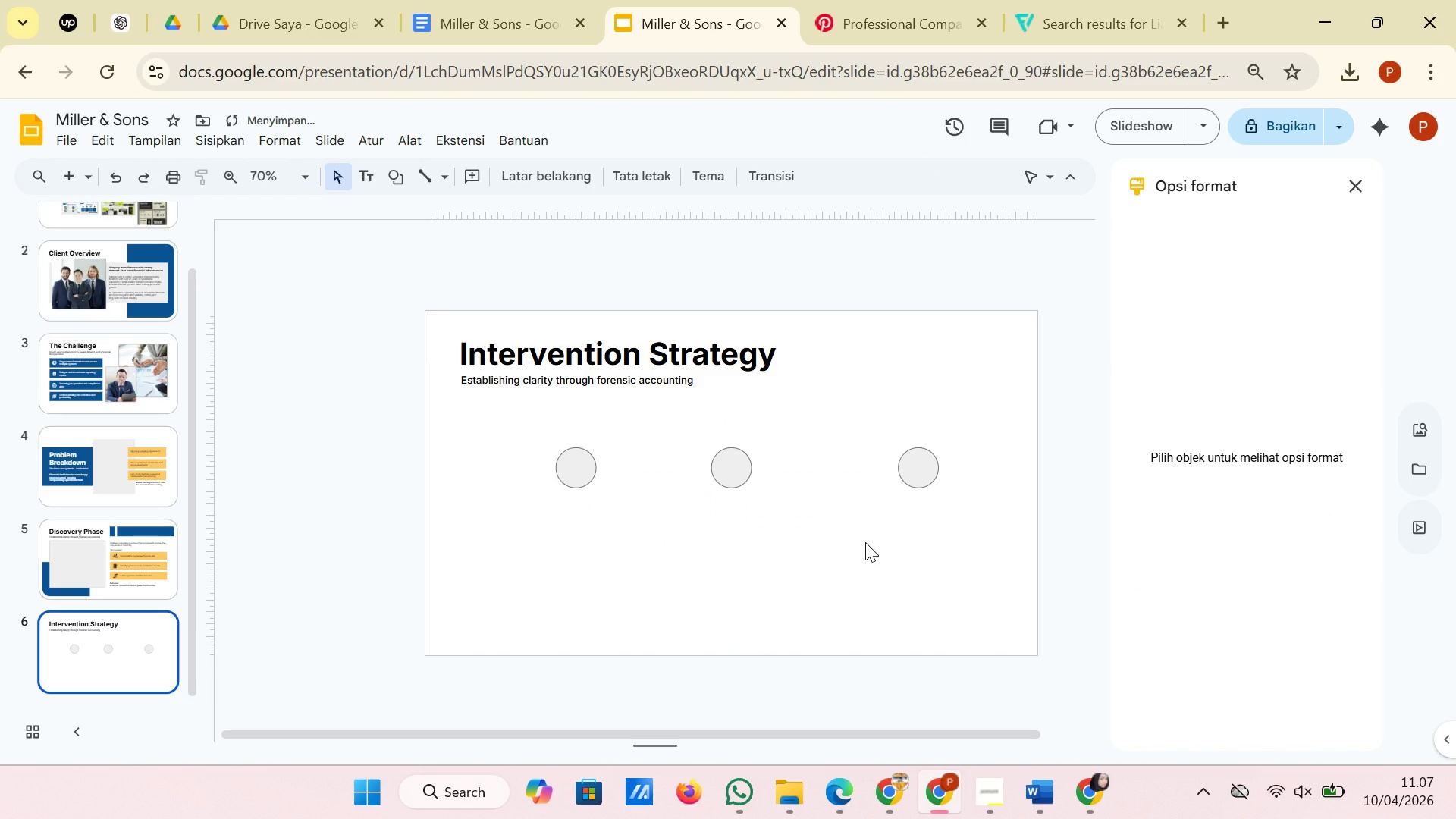 
left_click([926, 468])
 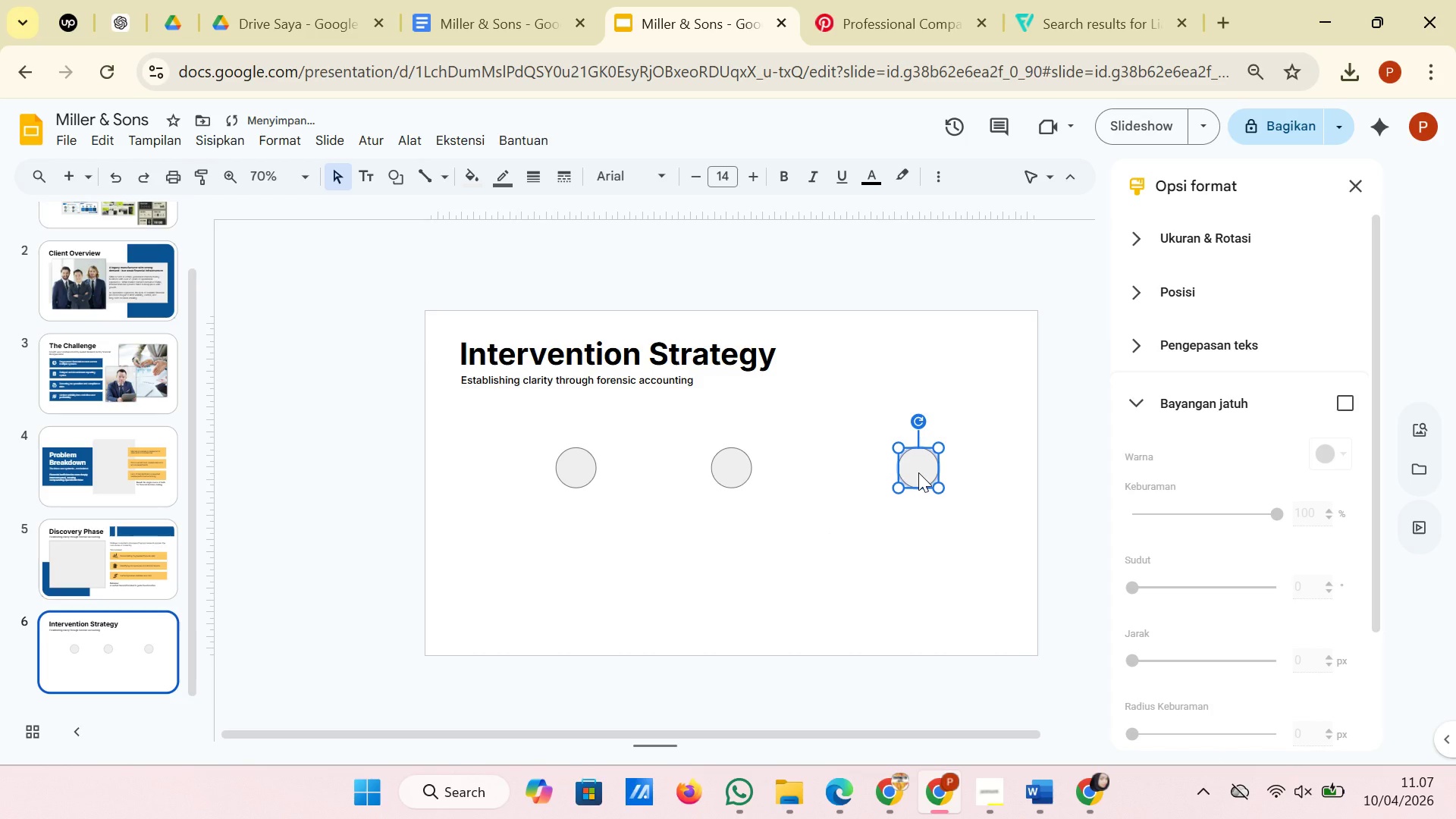 
left_click_drag(start_coordinate=[918, 472], to_coordinate=[913, 472])
 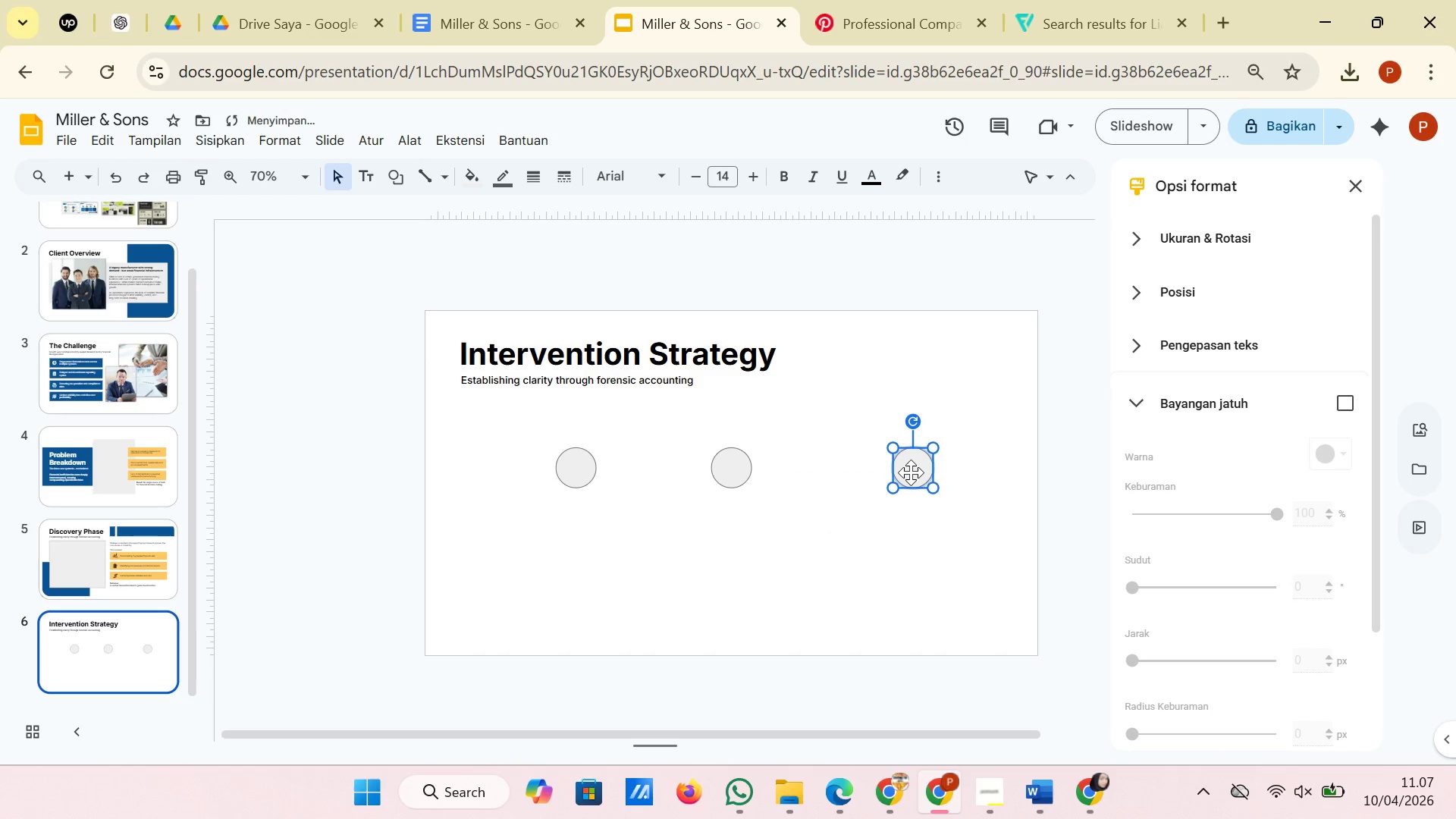 
left_click_drag(start_coordinate=[913, 472], to_coordinate=[909, 472])
 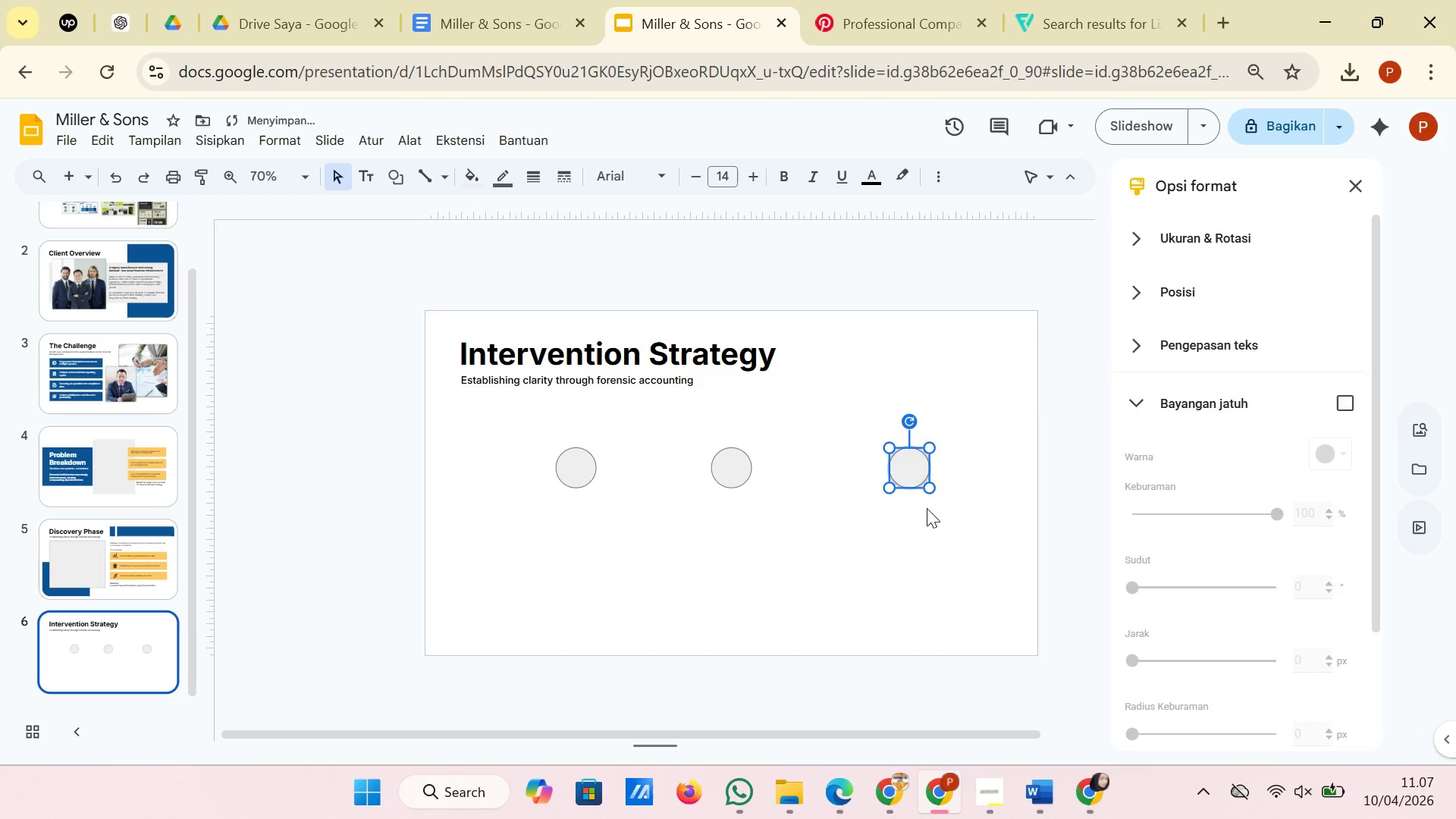 
left_click([927, 509])
 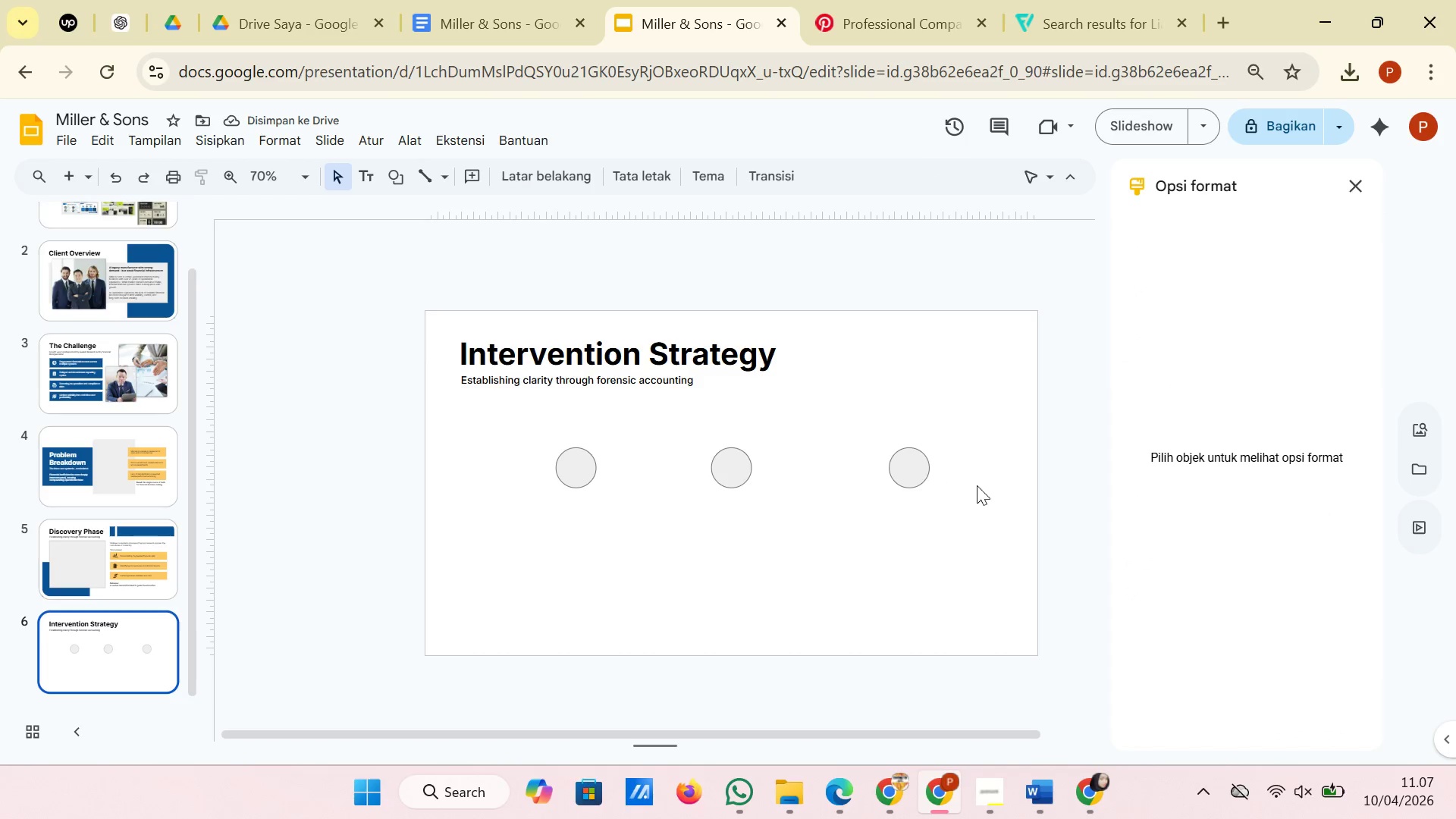 
left_click_drag(start_coordinate=[982, 473], to_coordinate=[540, 450])
 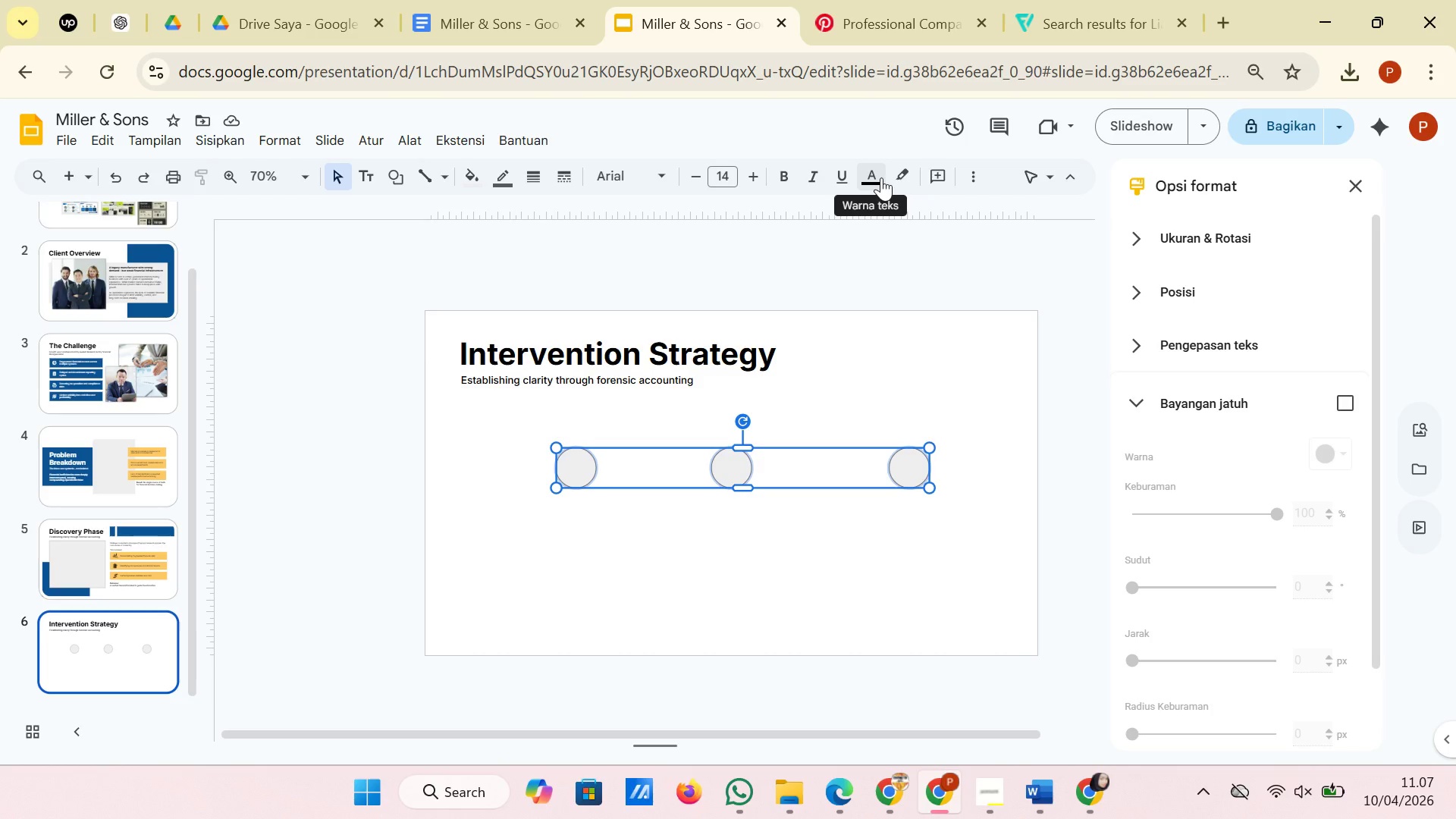 
wait(5.53)
 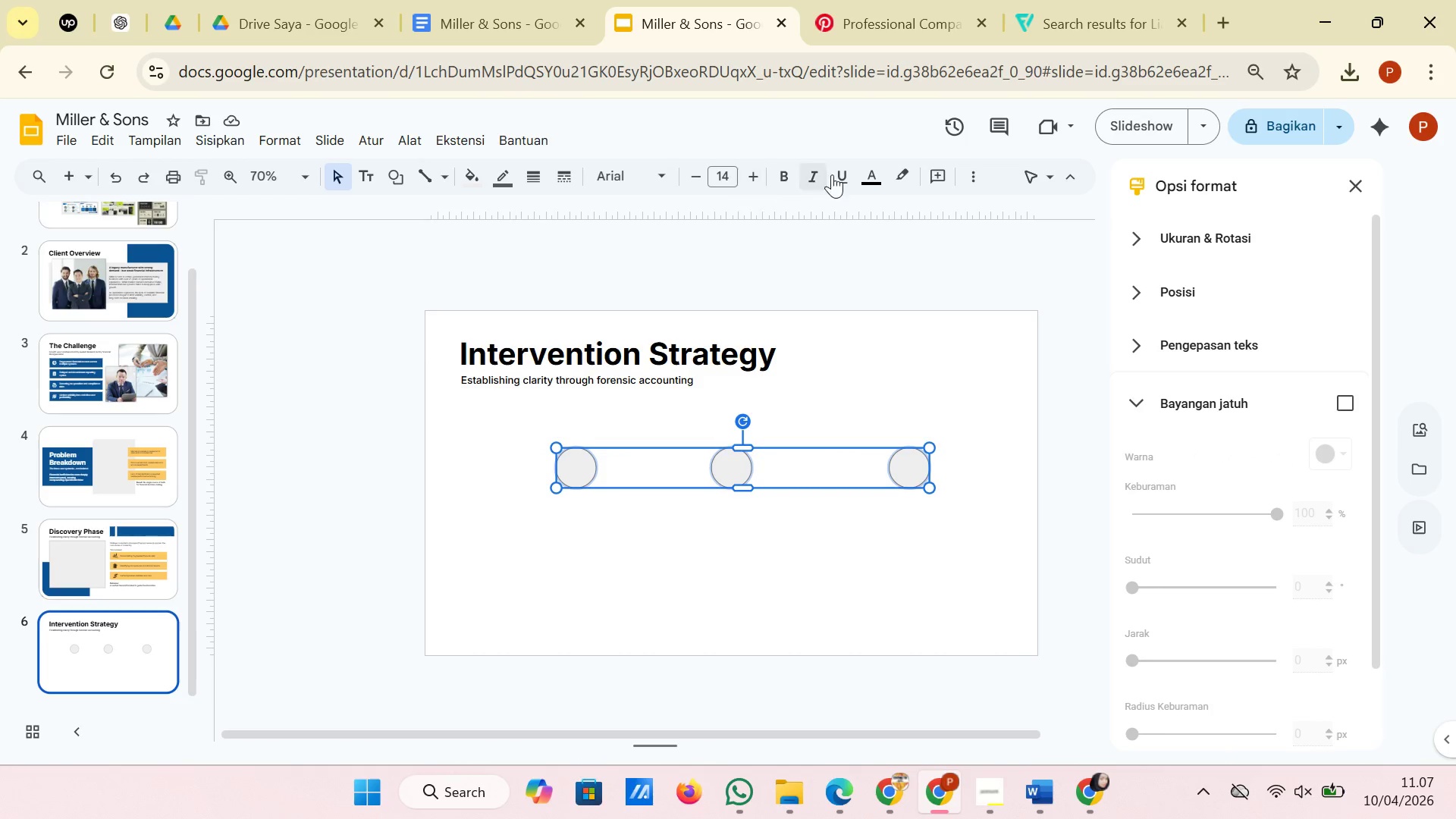 
left_click([506, 180])
 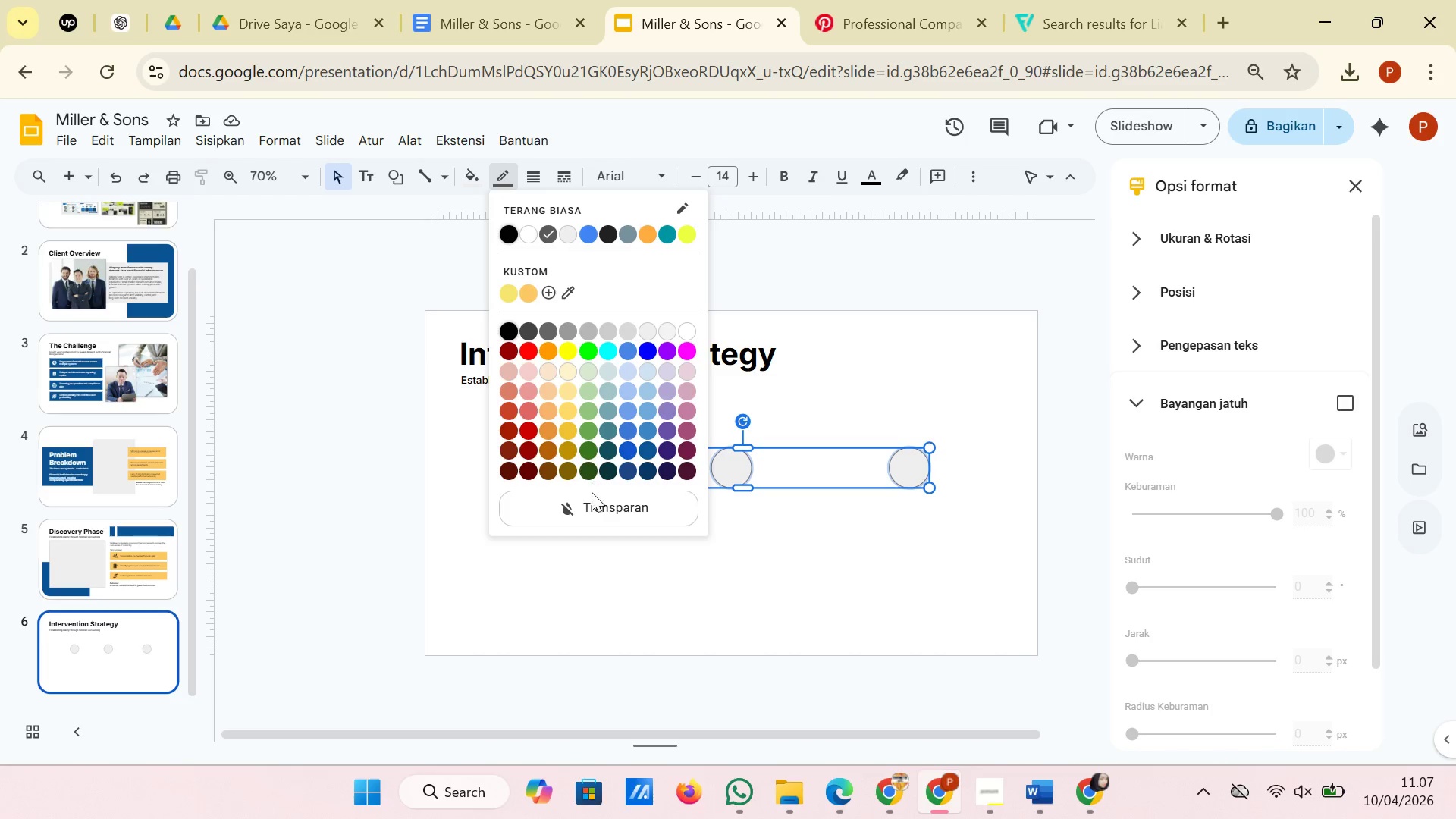 
left_click([592, 508])
 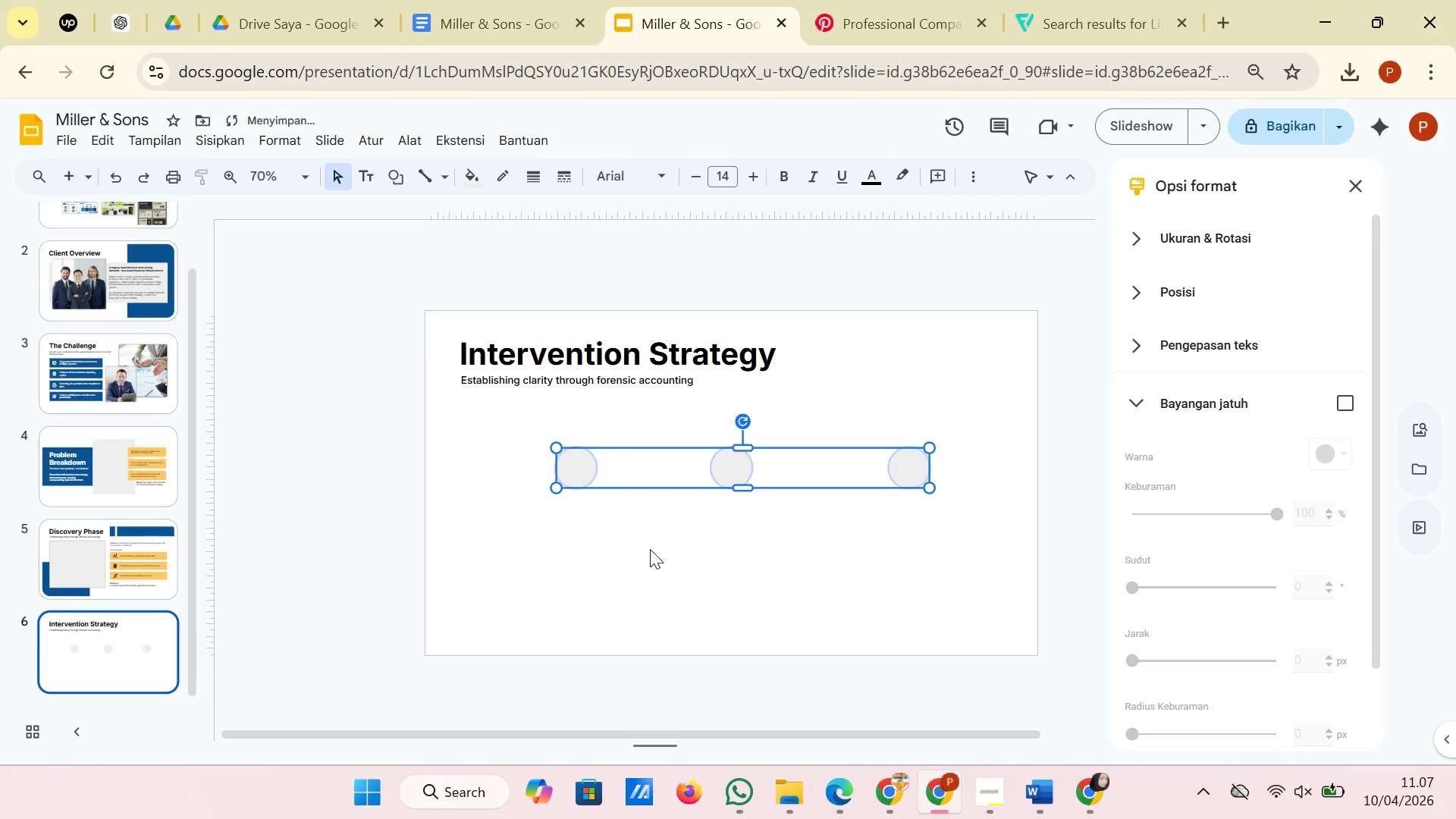 
left_click([650, 549])
 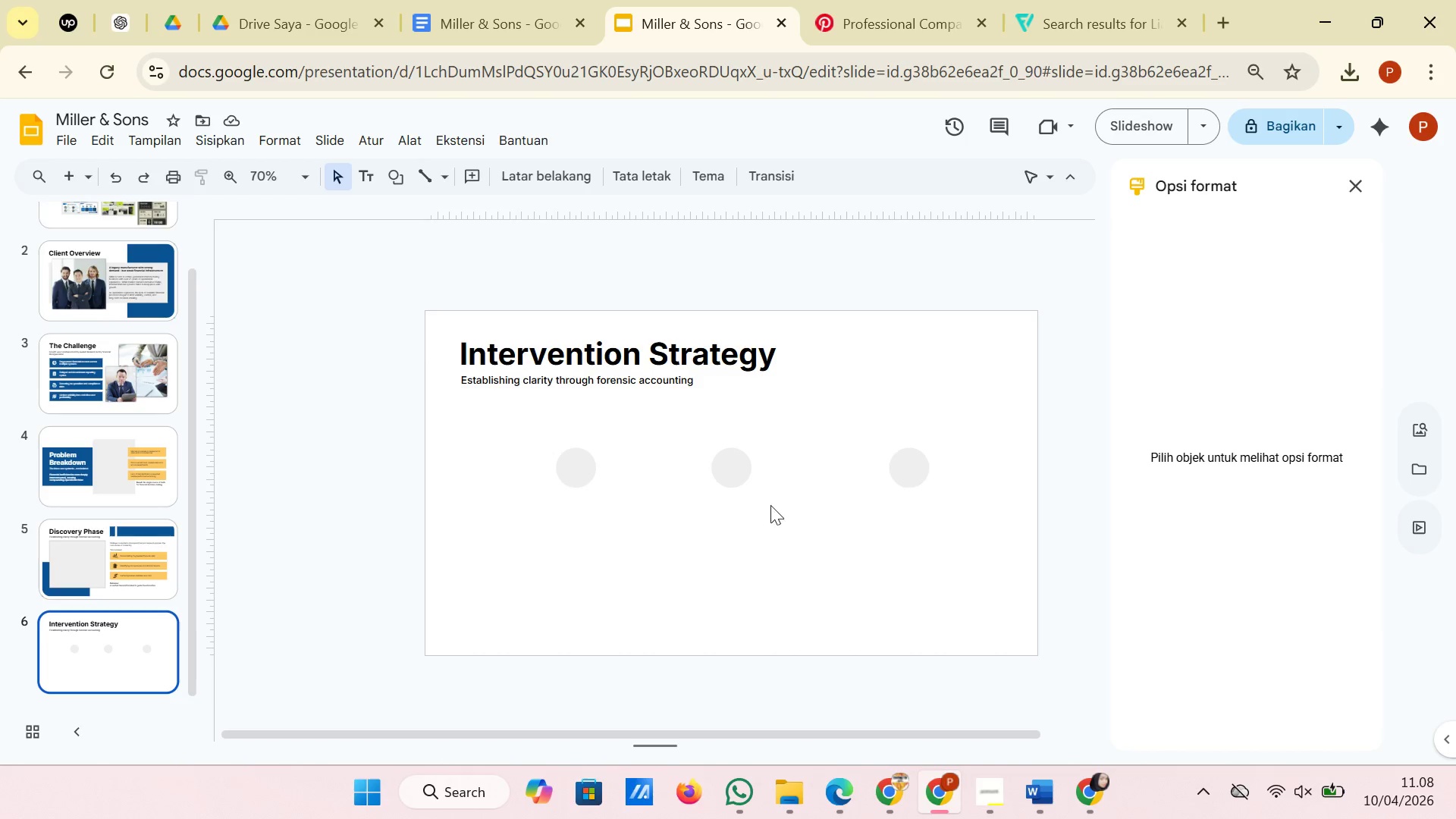 
wait(11.39)
 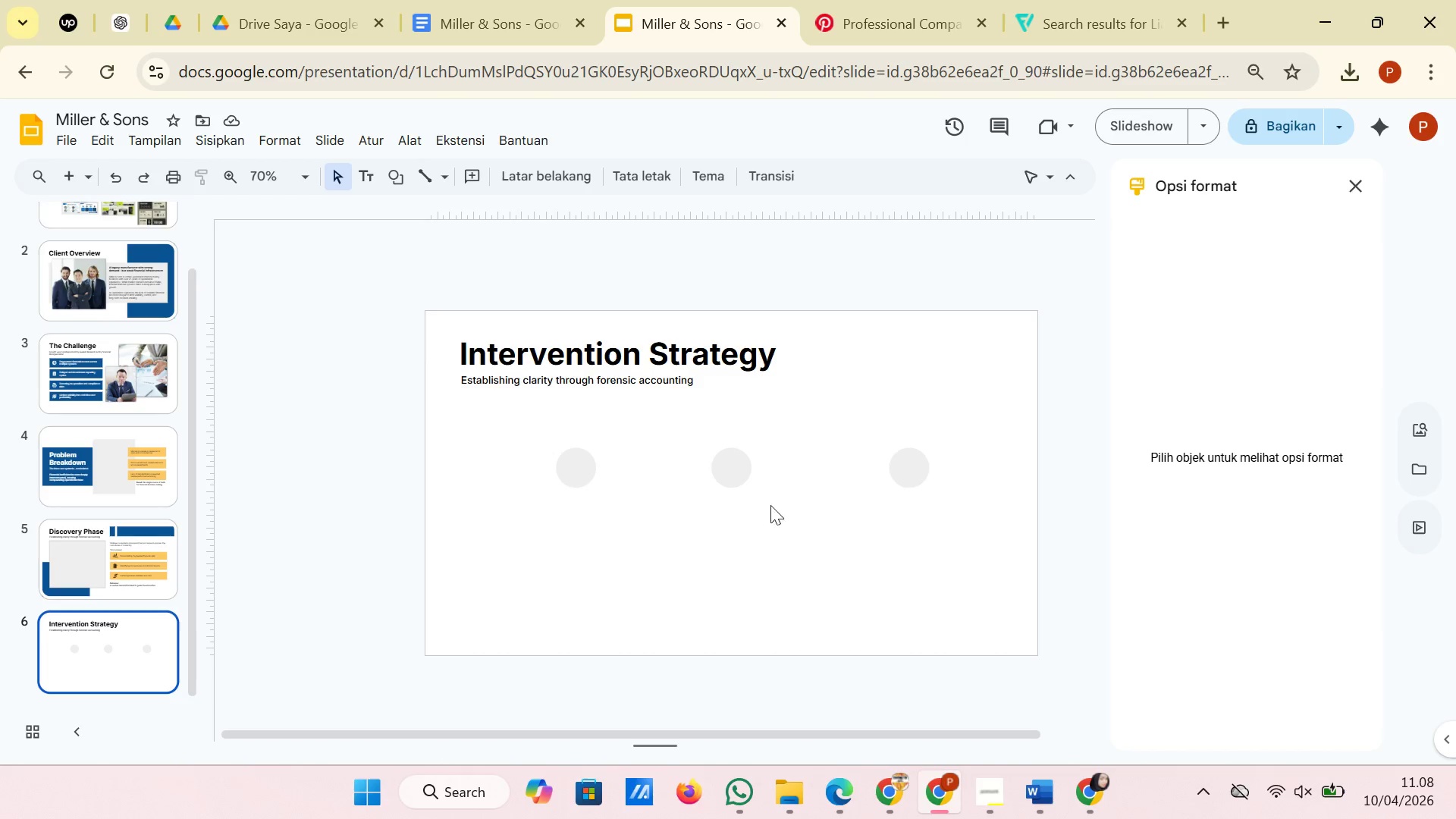 
left_click_drag(start_coordinate=[970, 522], to_coordinate=[789, 552])
 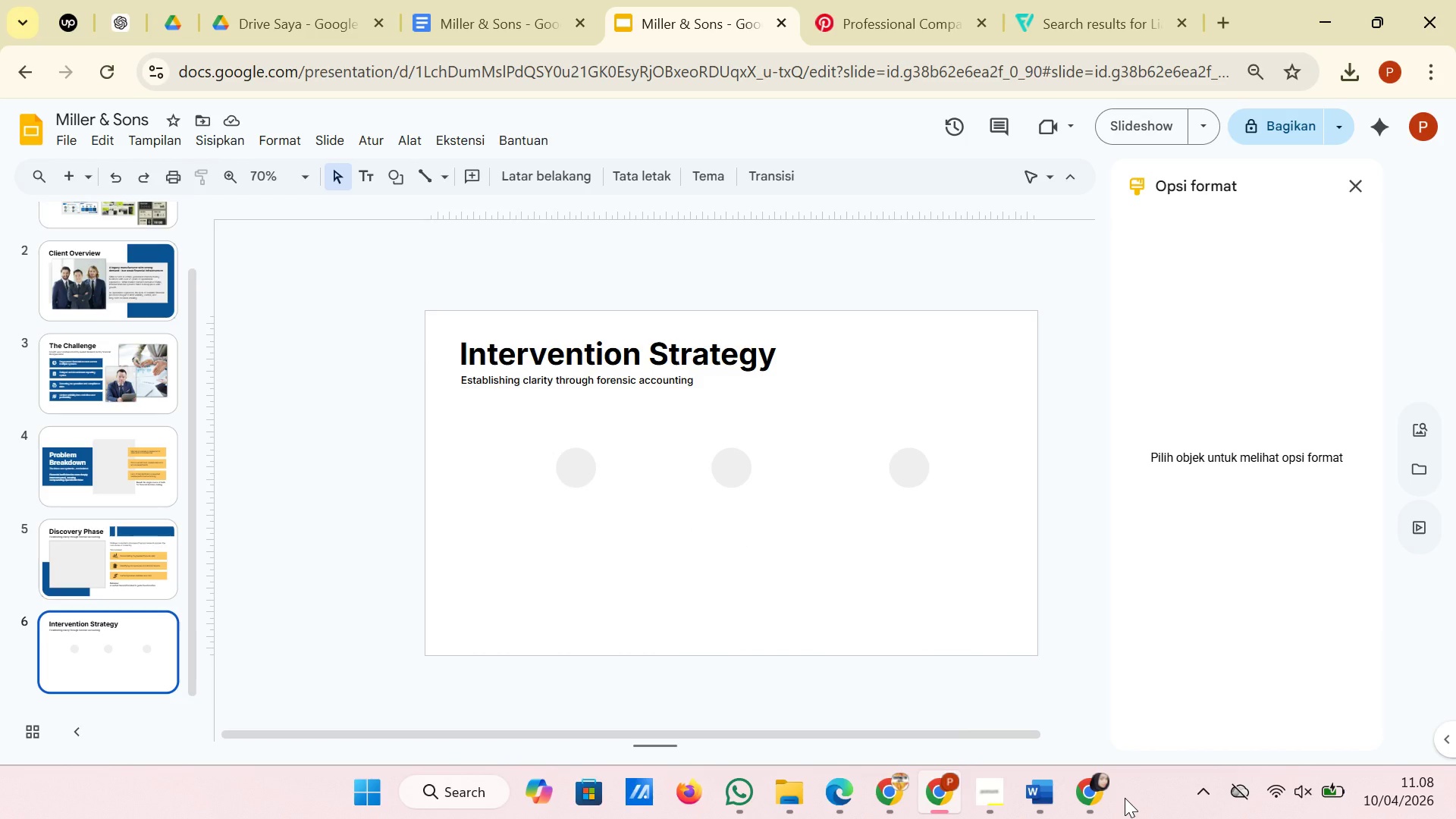 
wait(25.7)
 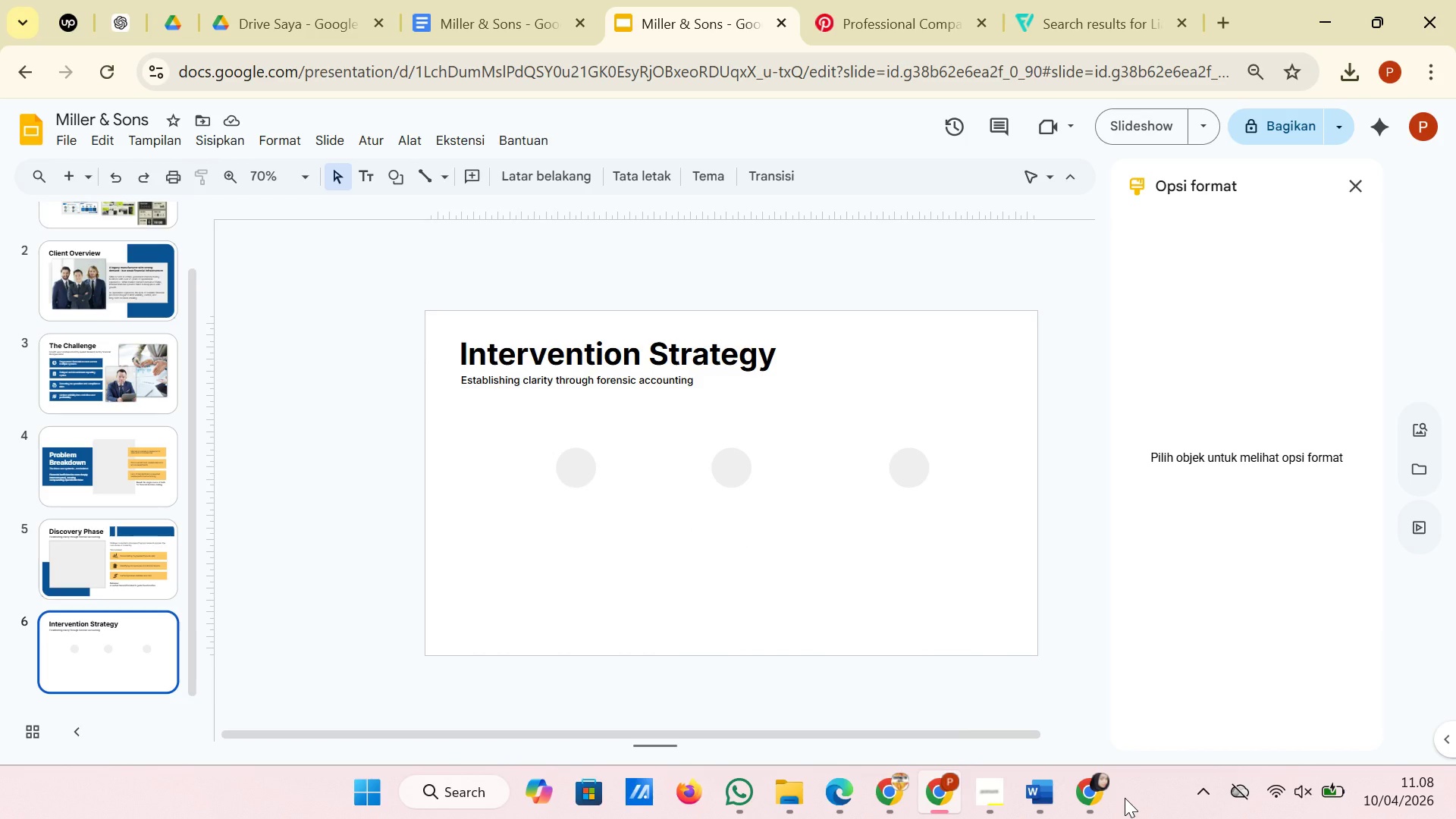 
mouse_move([953, 759])
 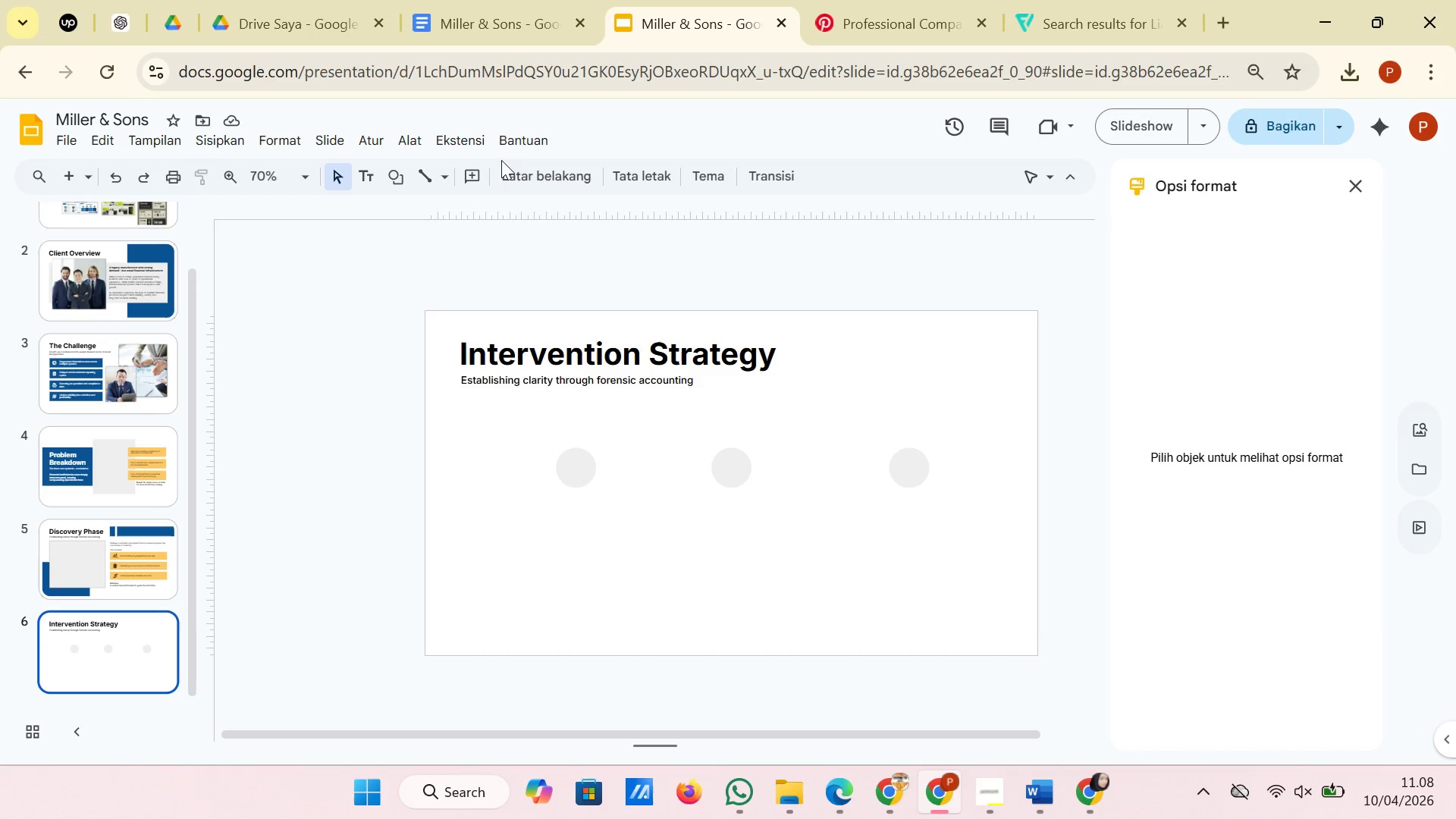 
left_click([388, 188])
 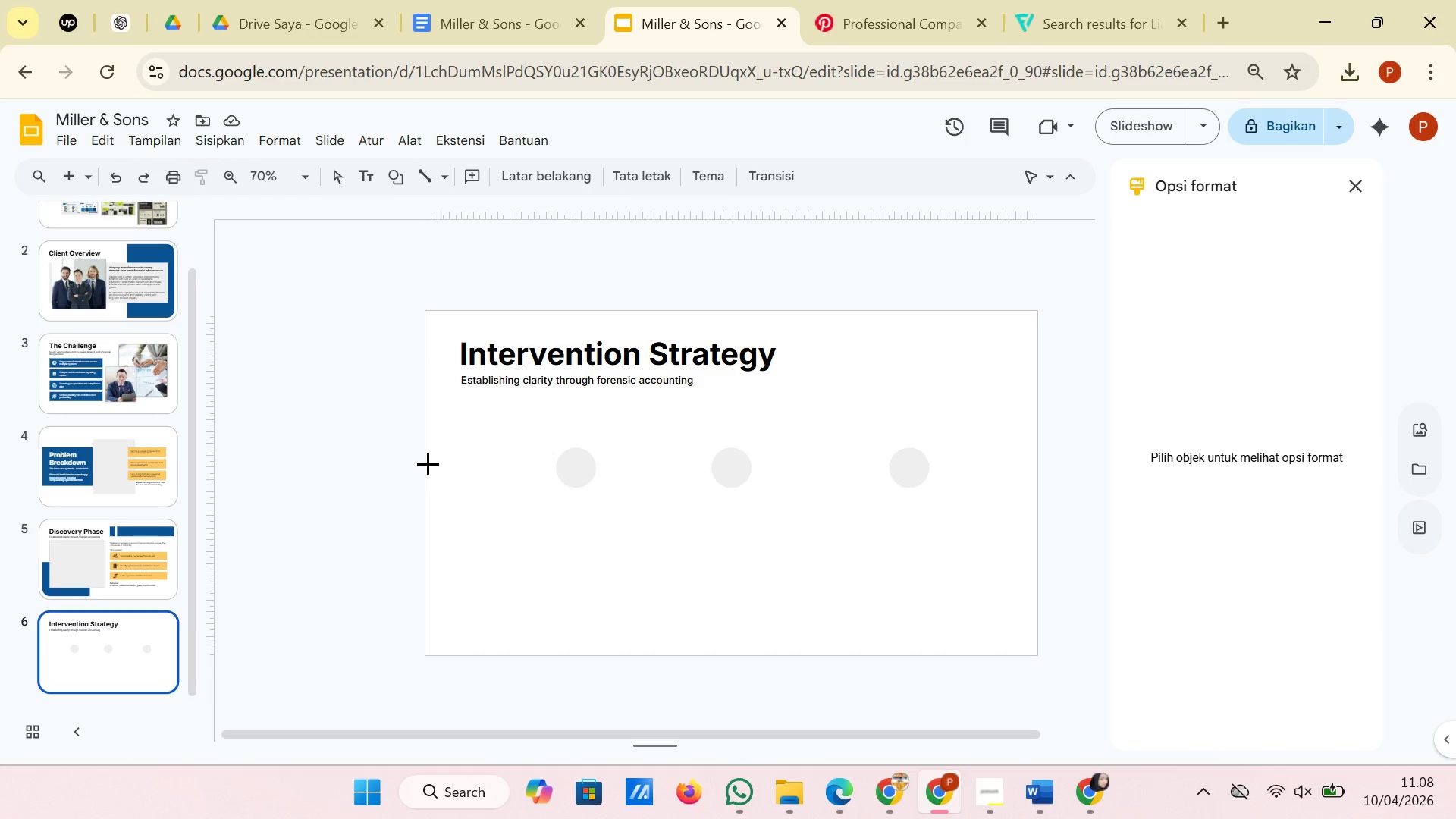 
left_click_drag(start_coordinate=[422, 463], to_coordinate=[1039, 583])
 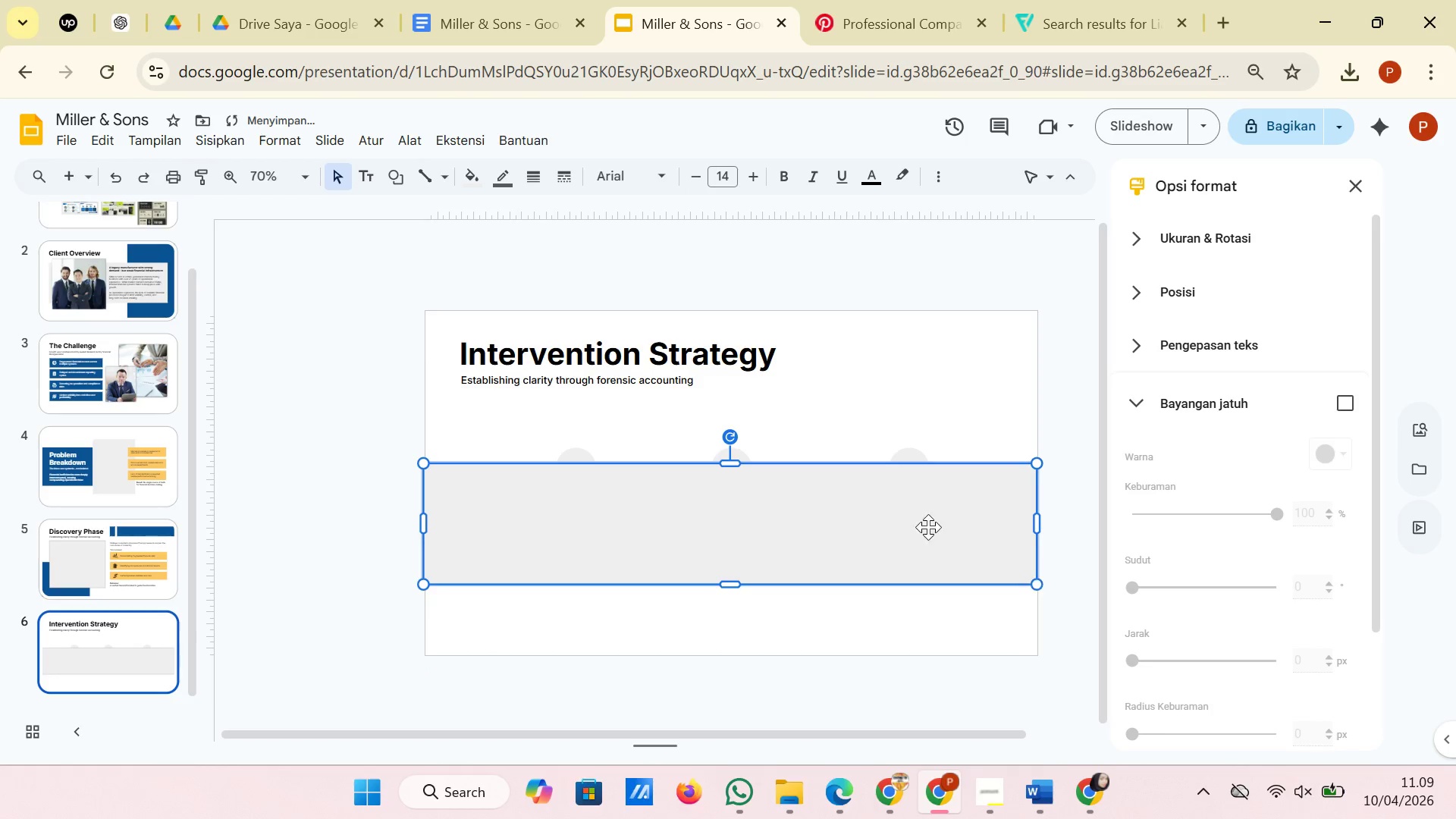 
right_click([928, 527])
 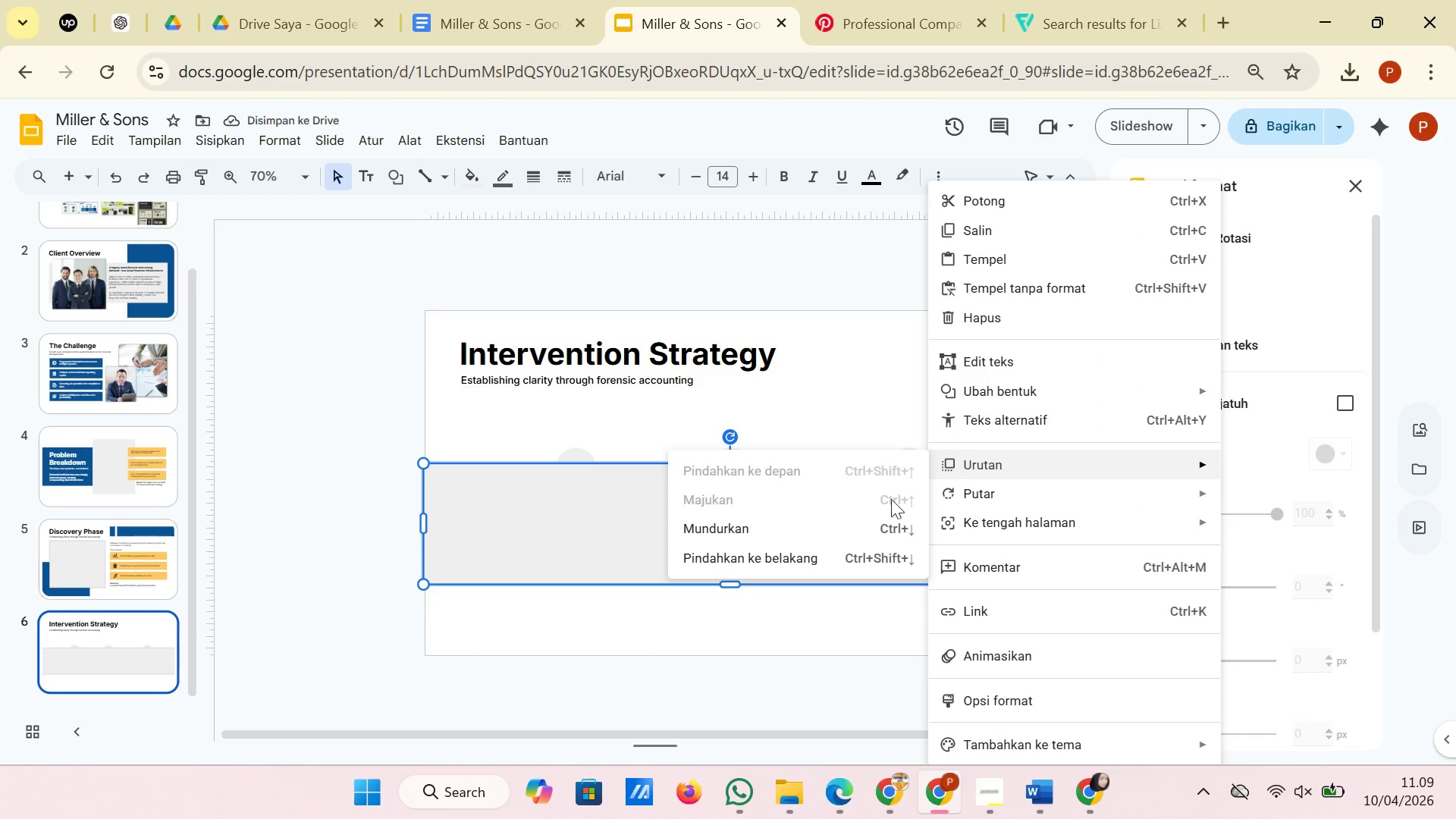 
left_click([881, 551])
 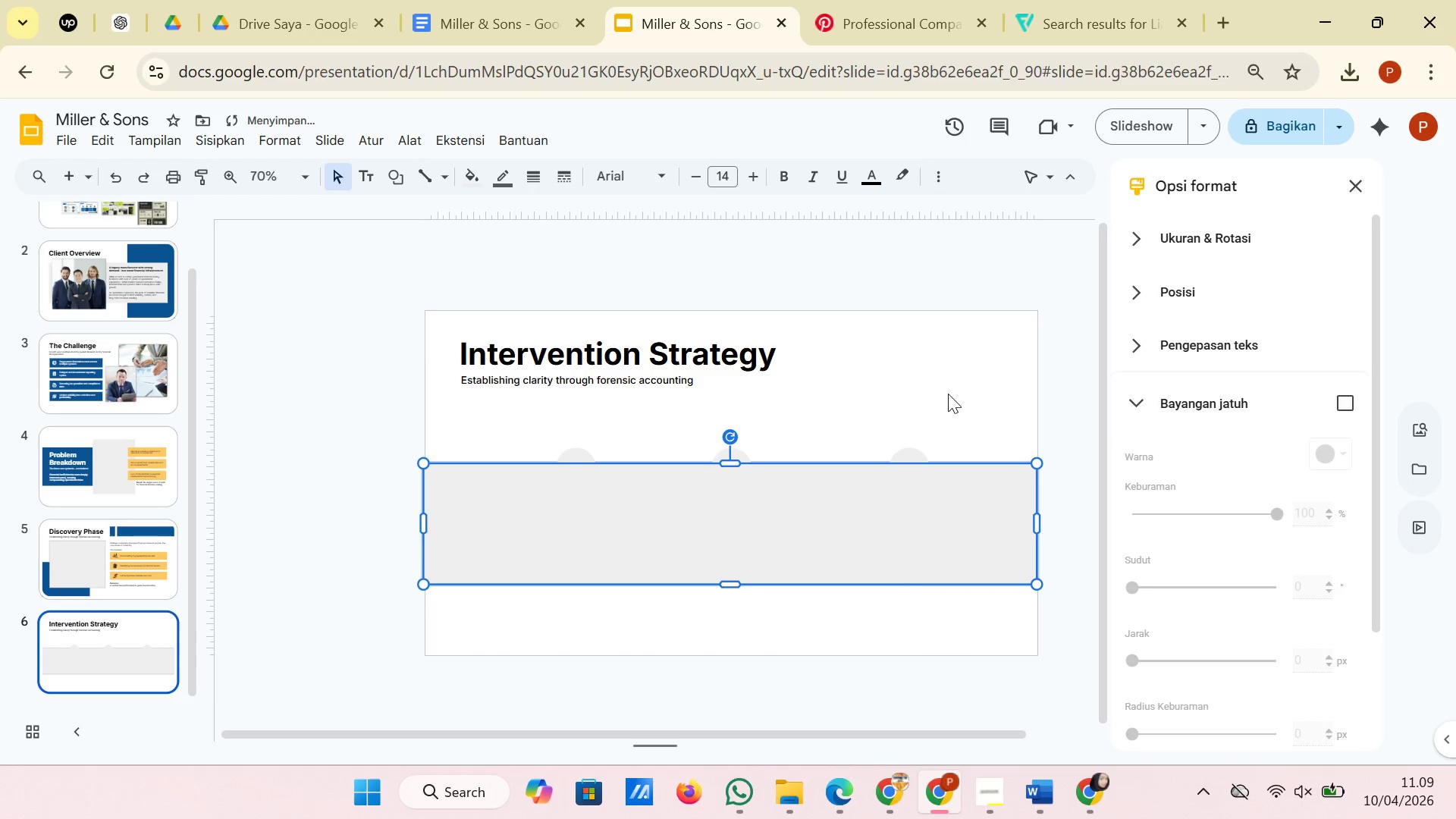 
left_click([948, 394])
 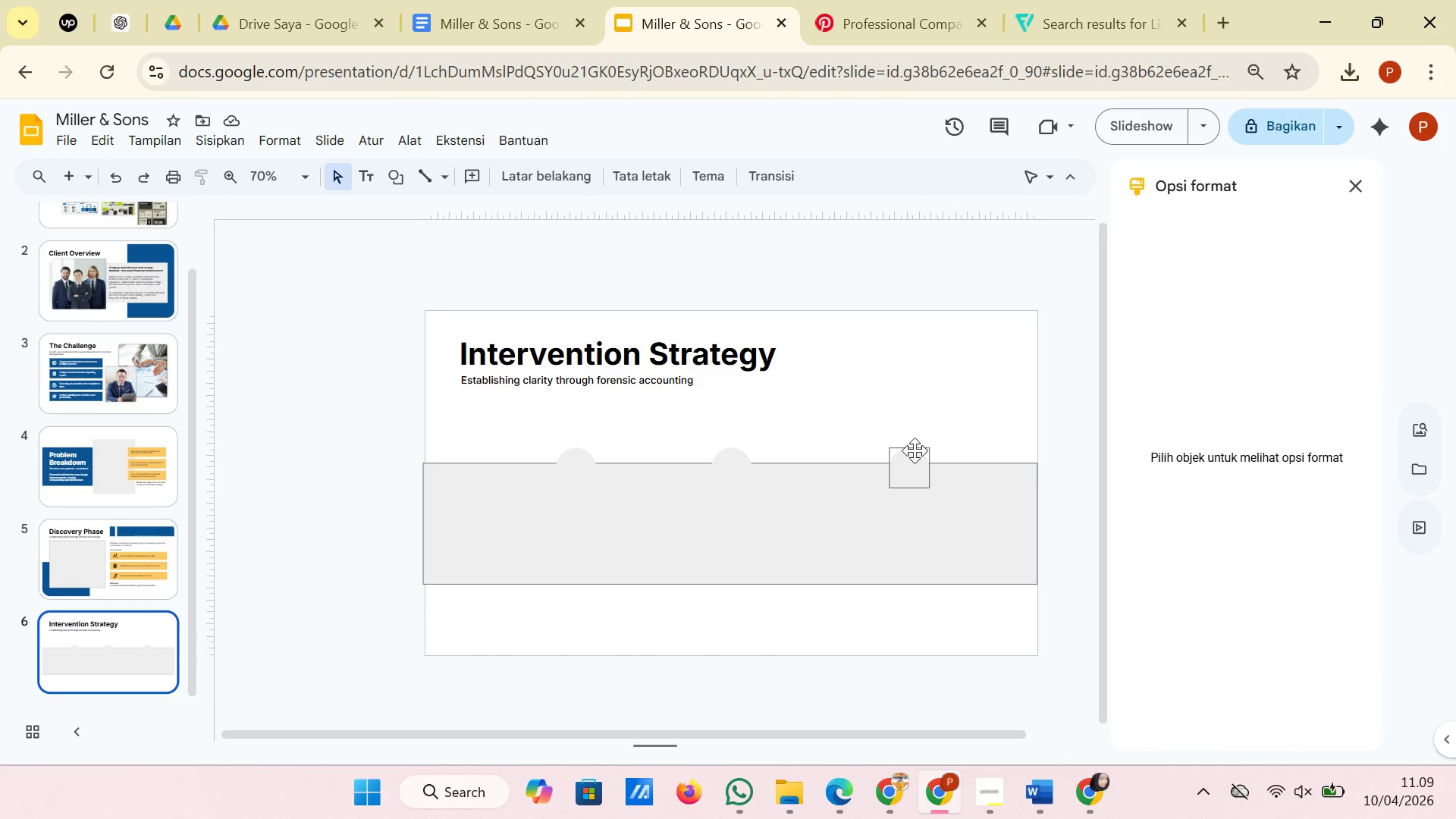 
wait(5.8)
 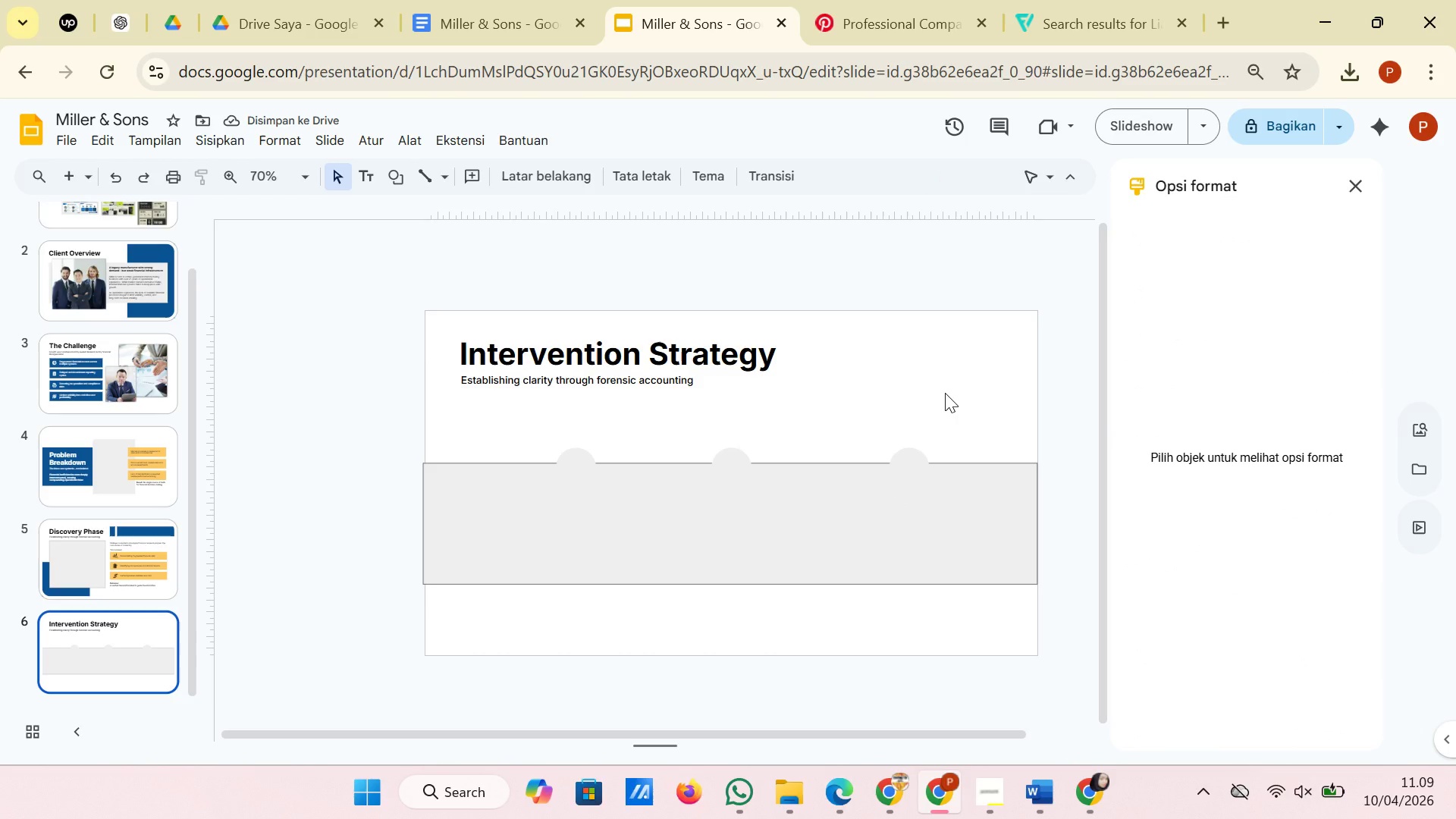 
left_click([915, 450])
 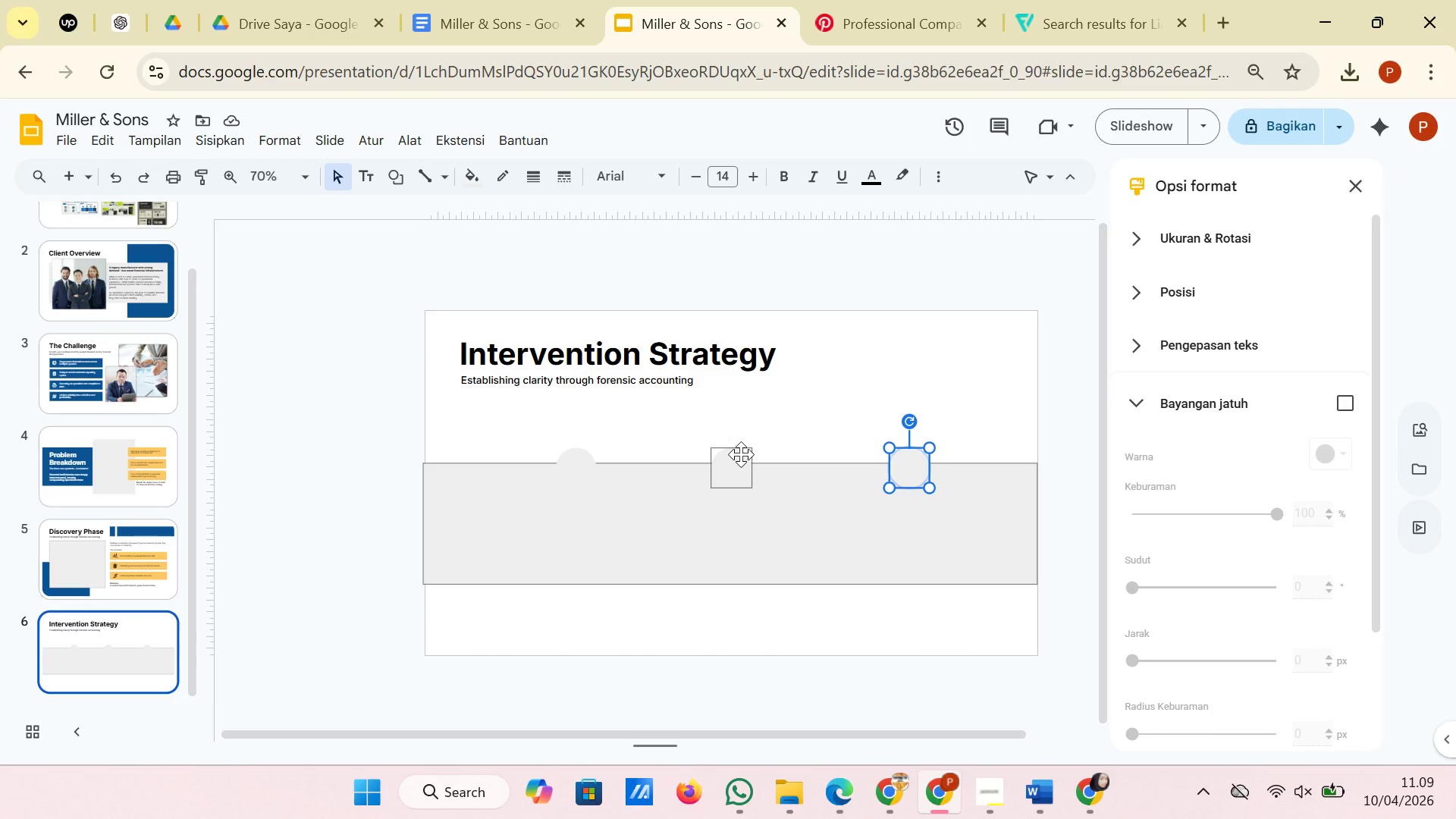 
hold_key(key=ShiftRight, duration=1.48)
left_click([741, 454])
 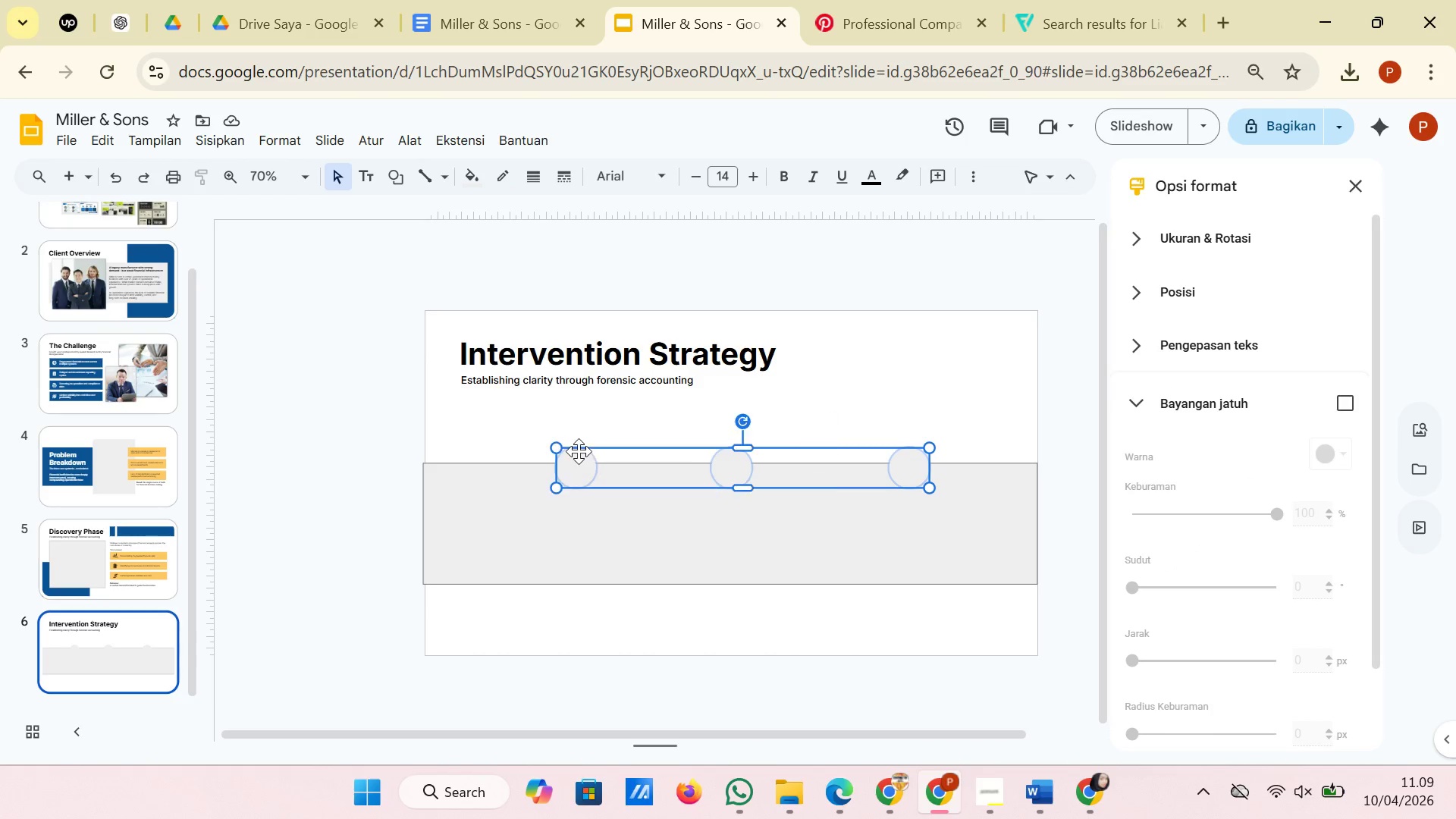 
left_click([579, 451])
 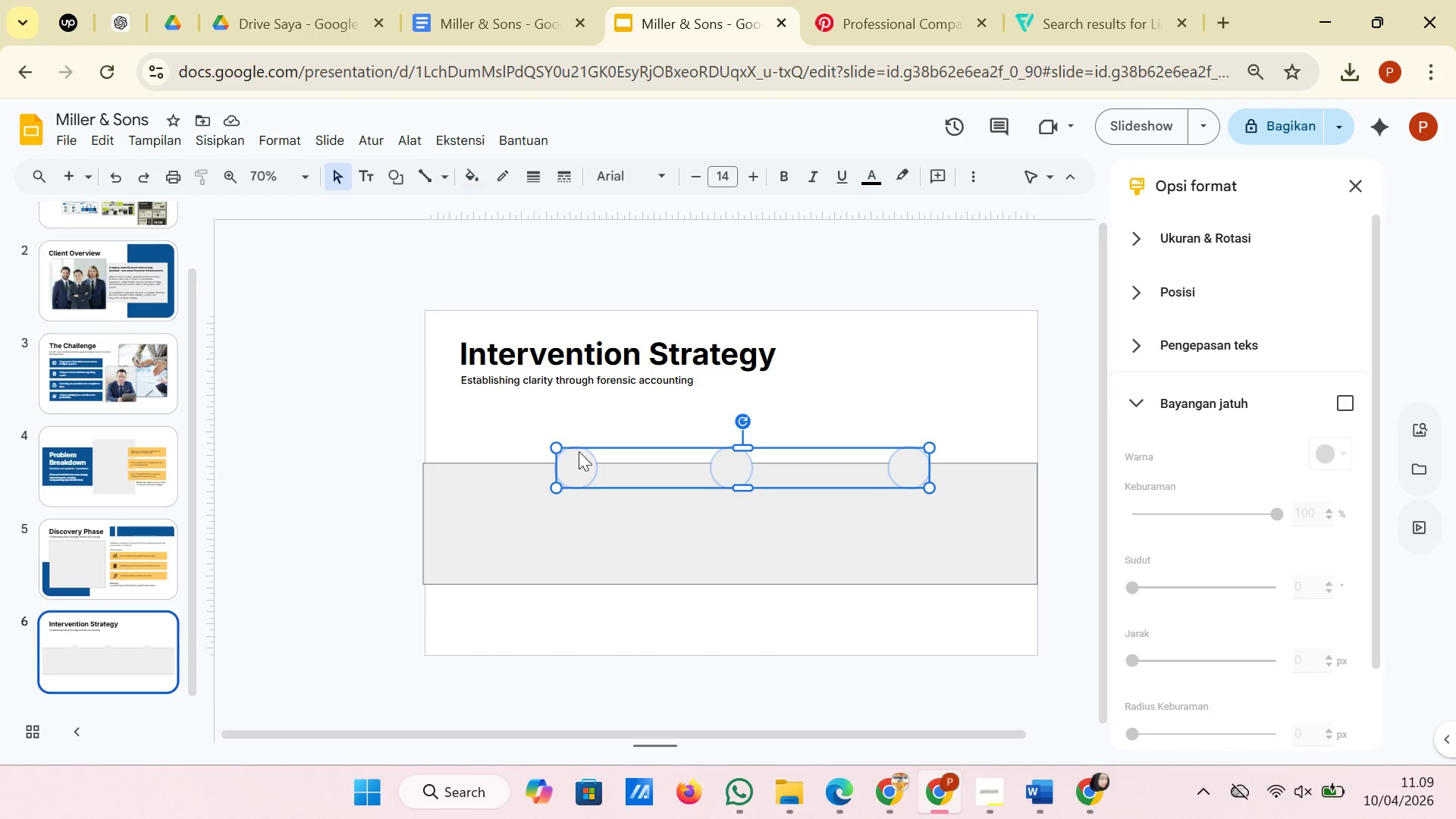 
right_click([579, 451])
 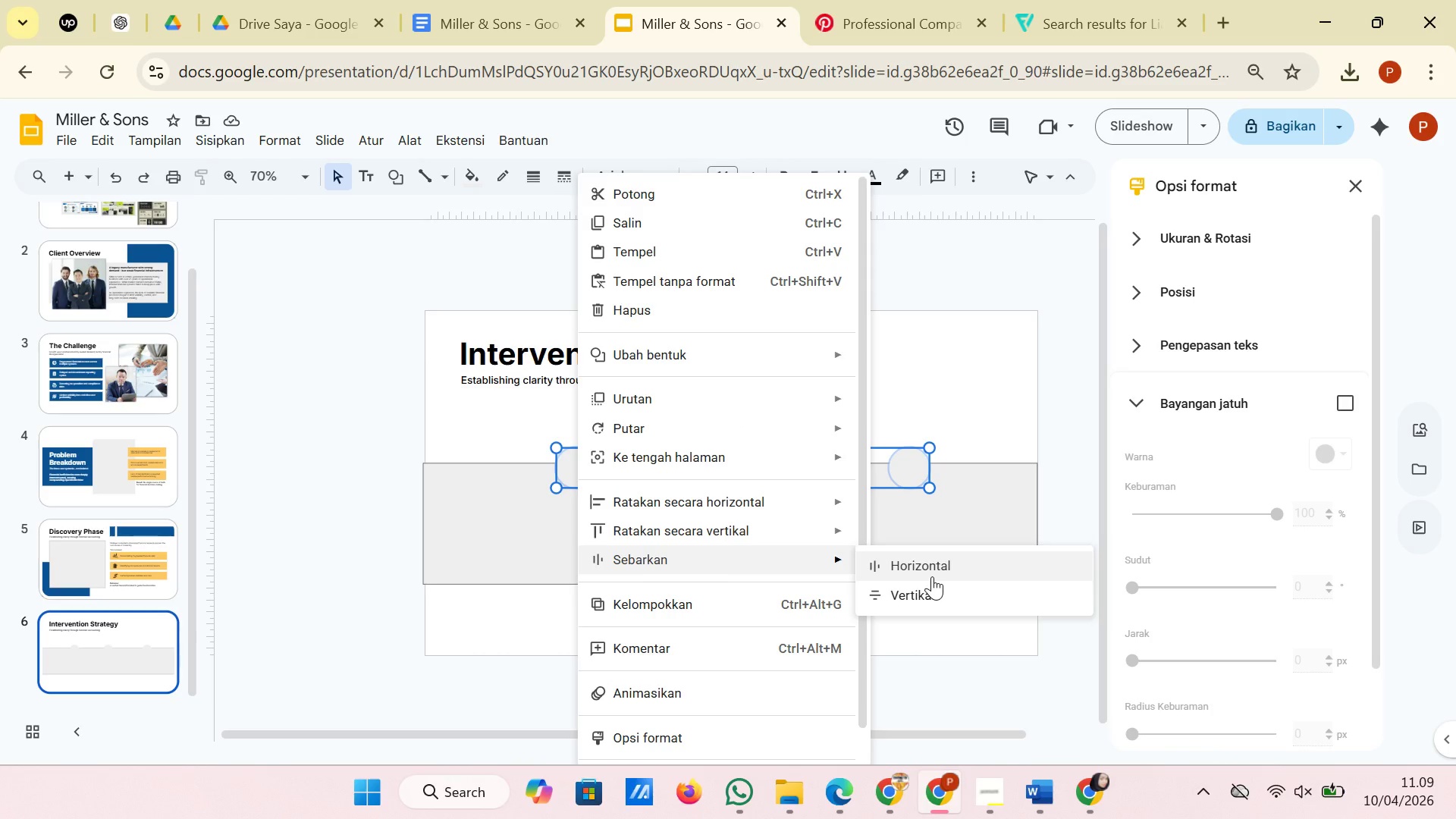 
left_click([924, 570])
 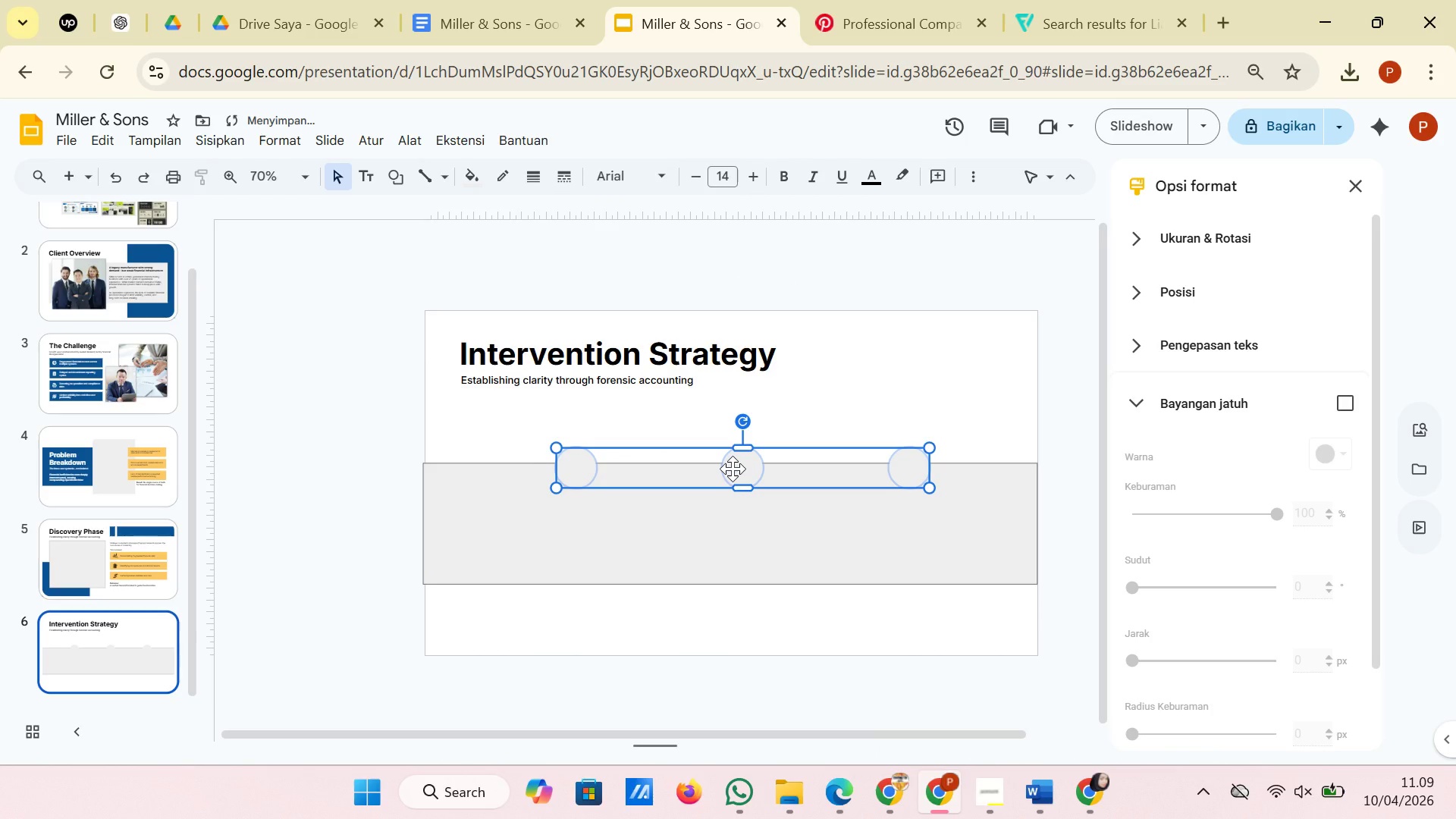 
left_click_drag(start_coordinate=[734, 469], to_coordinate=[725, 469])
 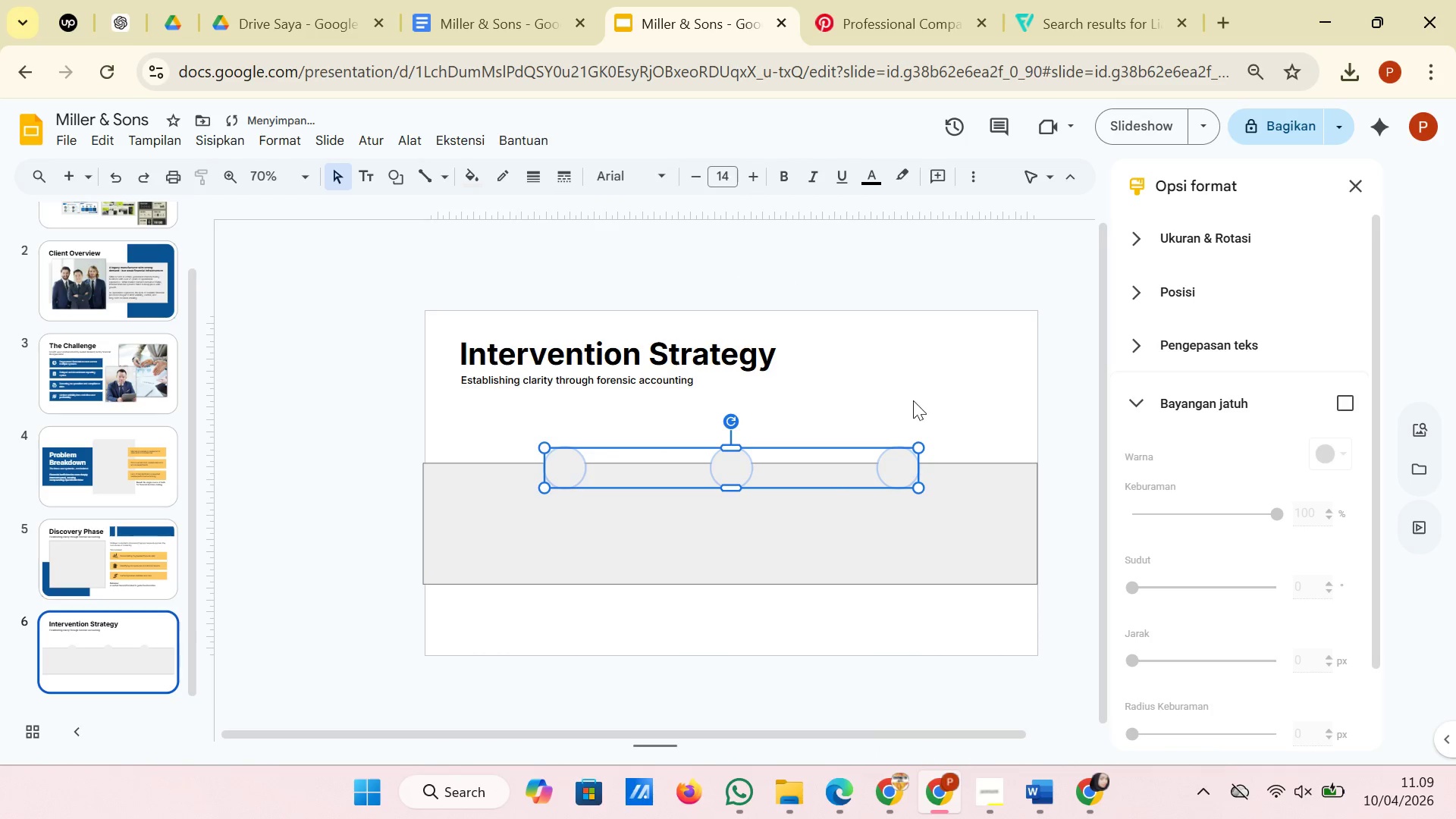 
left_click([921, 397])
 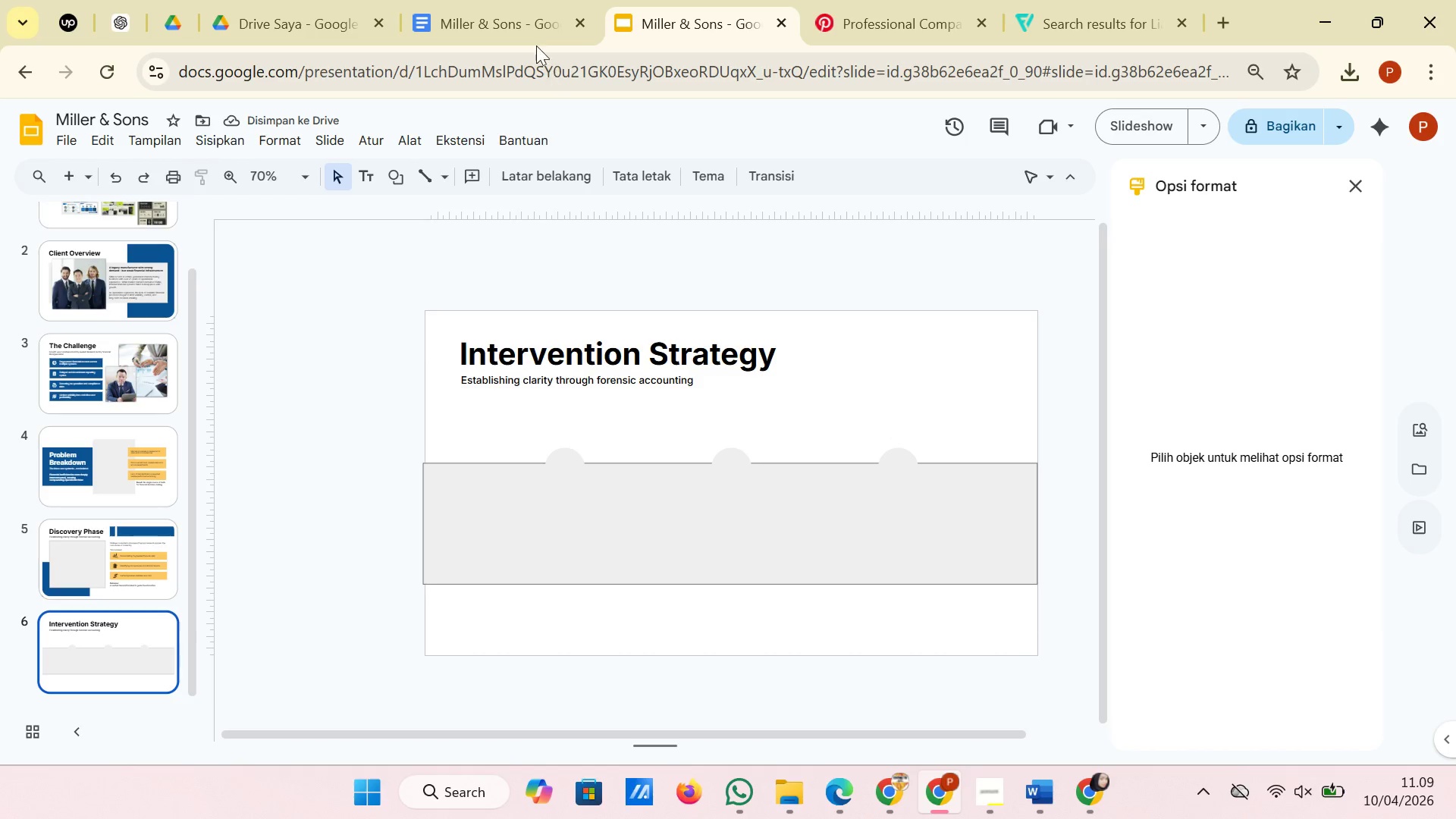 
left_click([529, 0])
 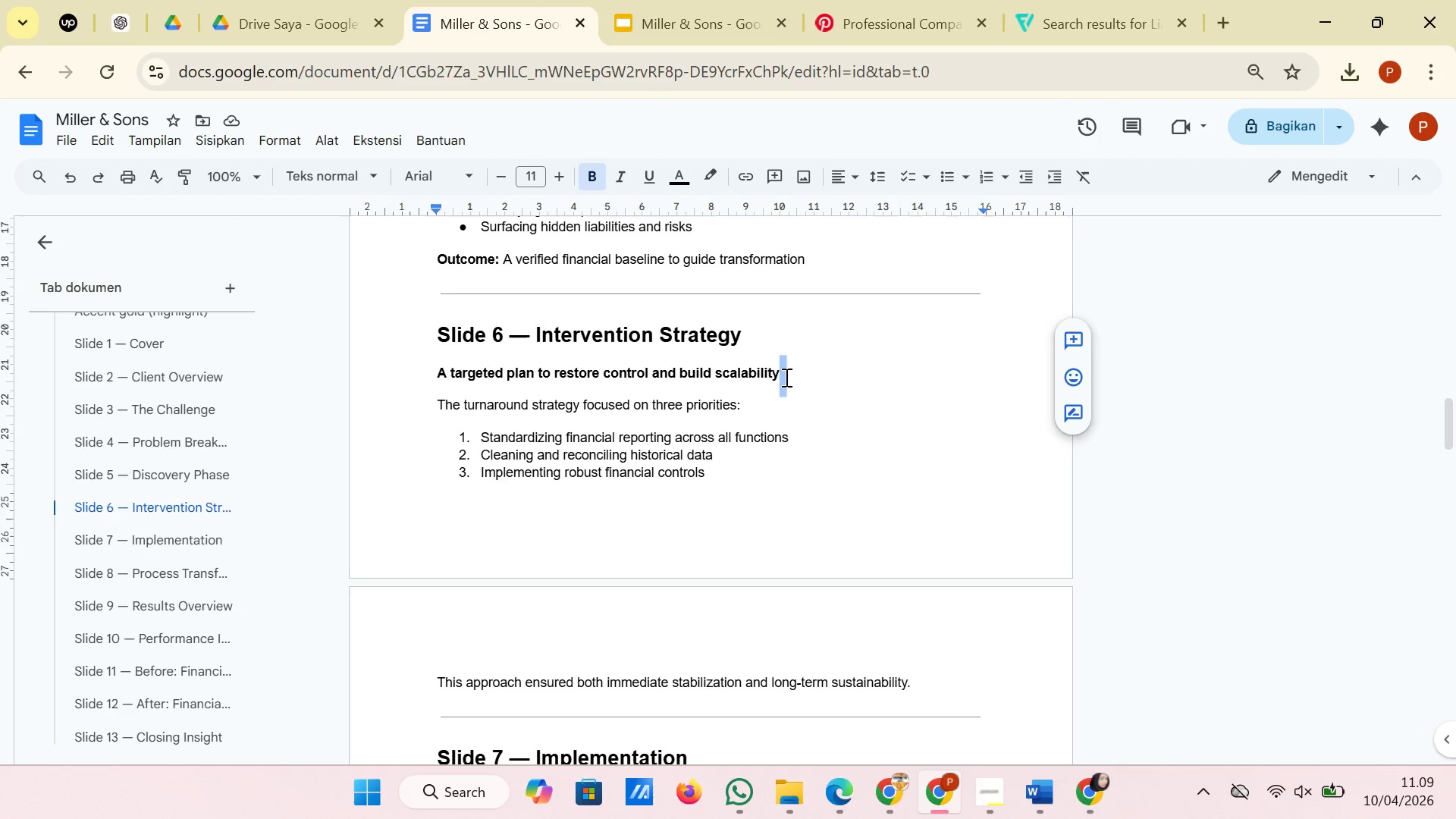 
left_click_drag(start_coordinate=[759, 336], to_coordinate=[536, 333])
 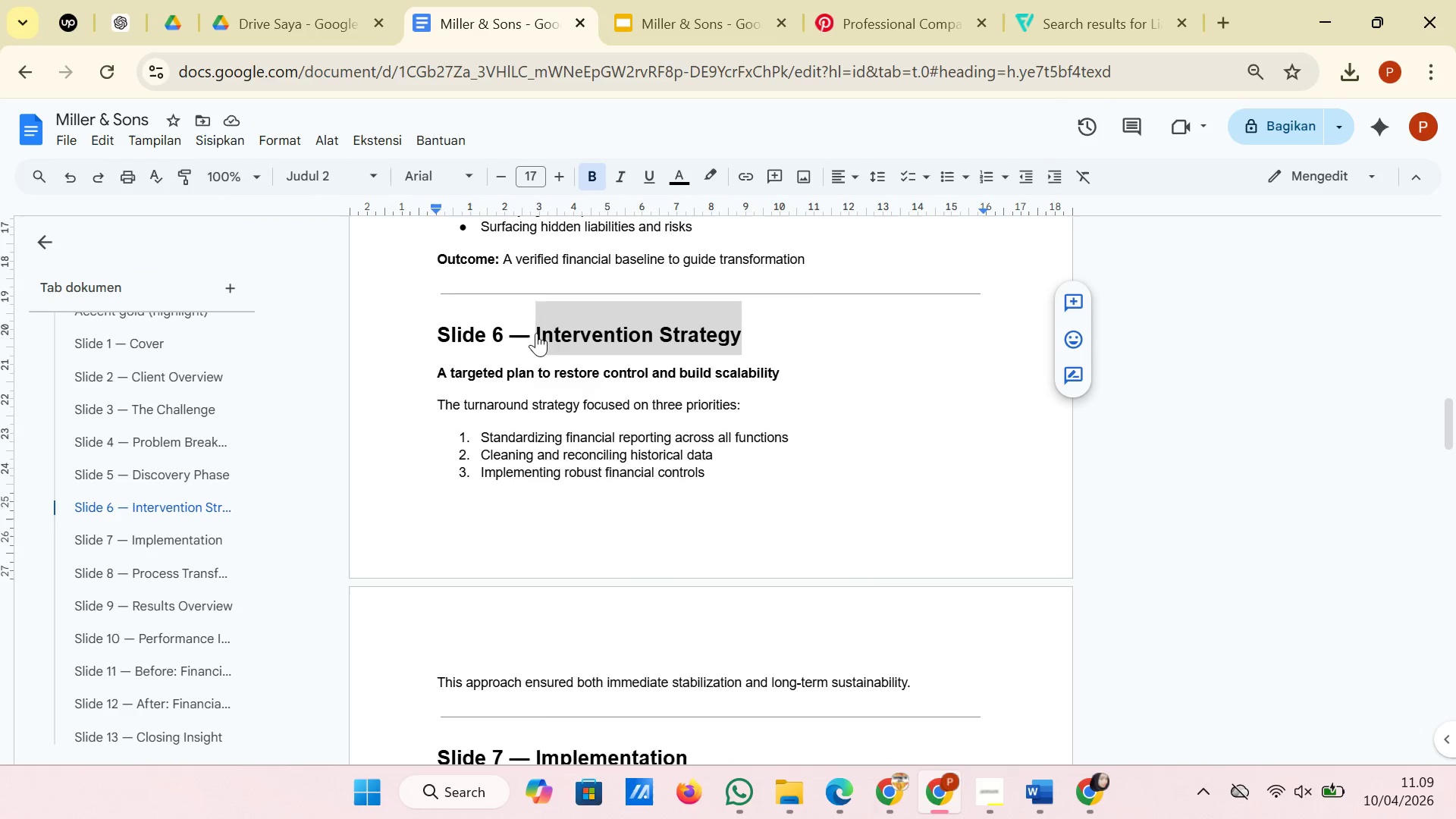 
right_click([536, 333])
 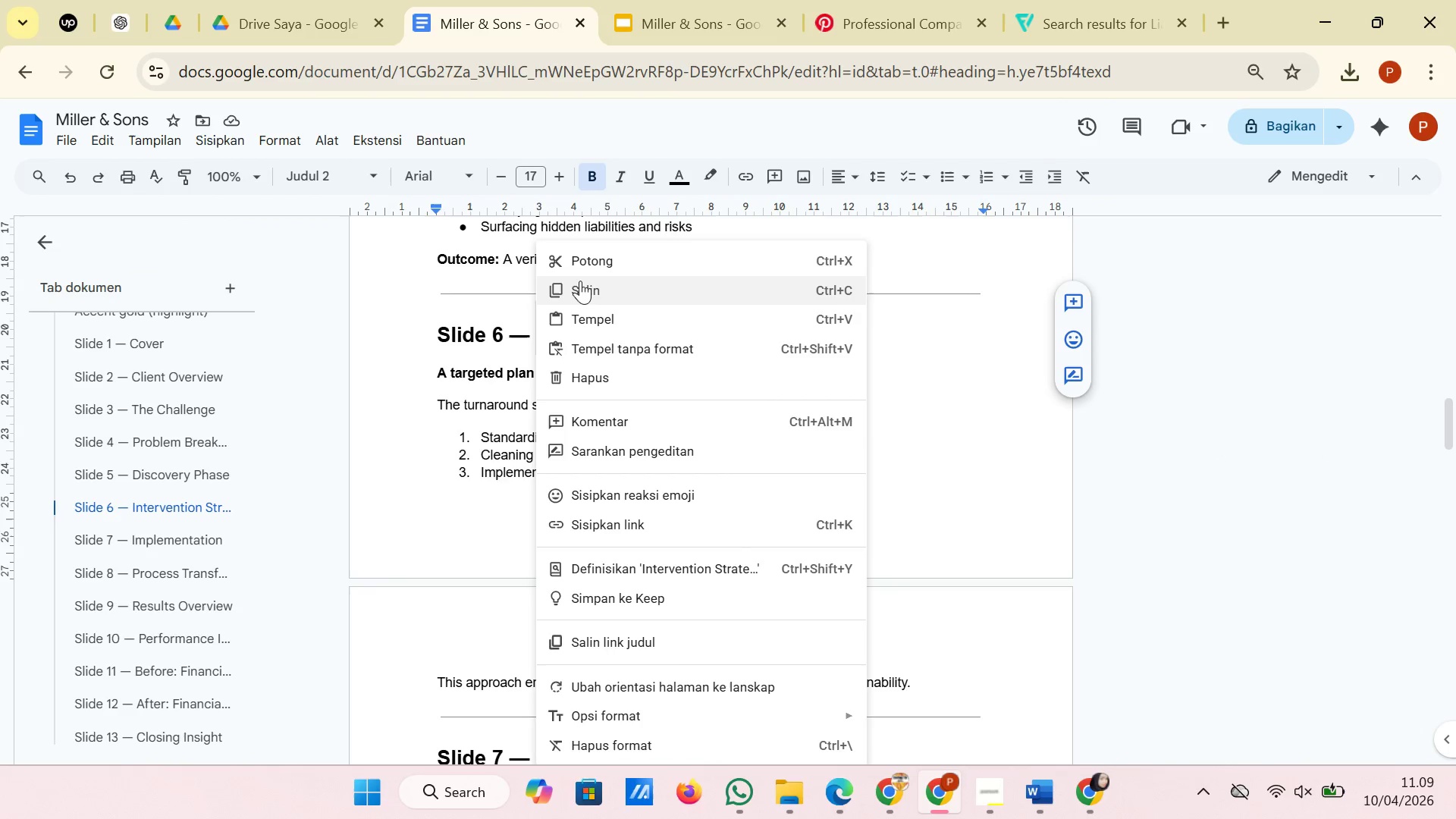 
left_click([580, 280])
 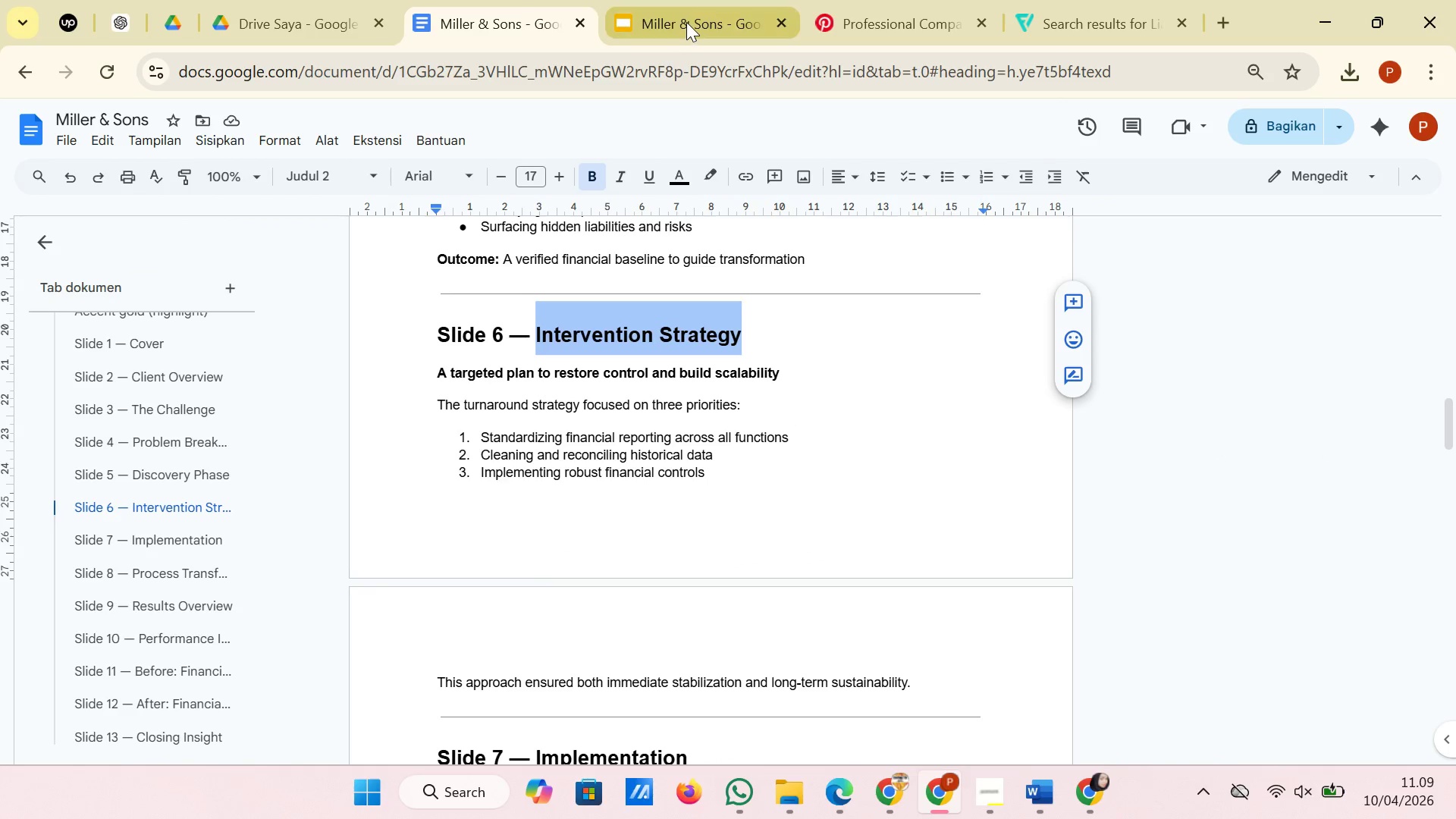 
left_click([686, 22])
 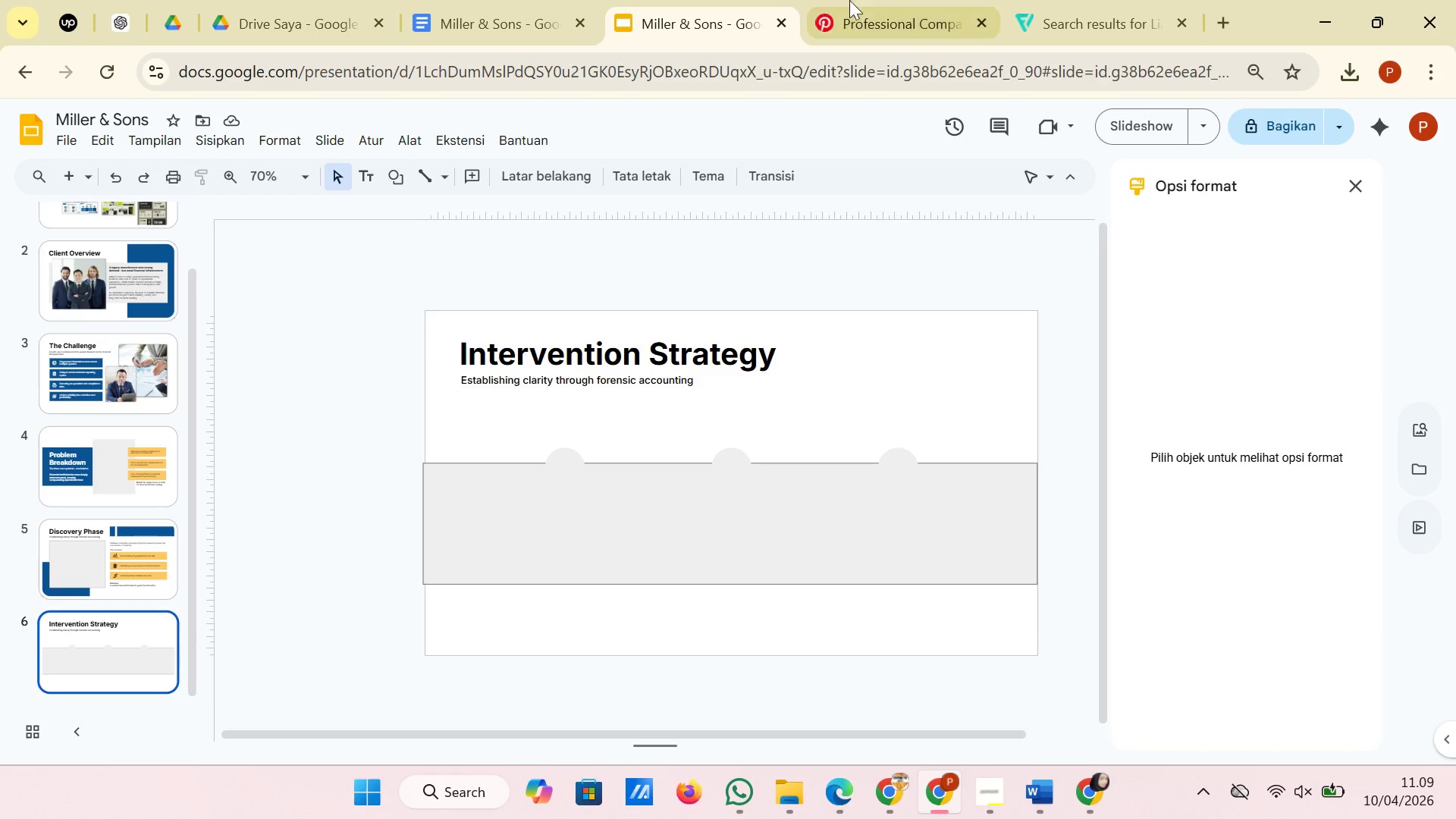 
left_click([532, 23])
 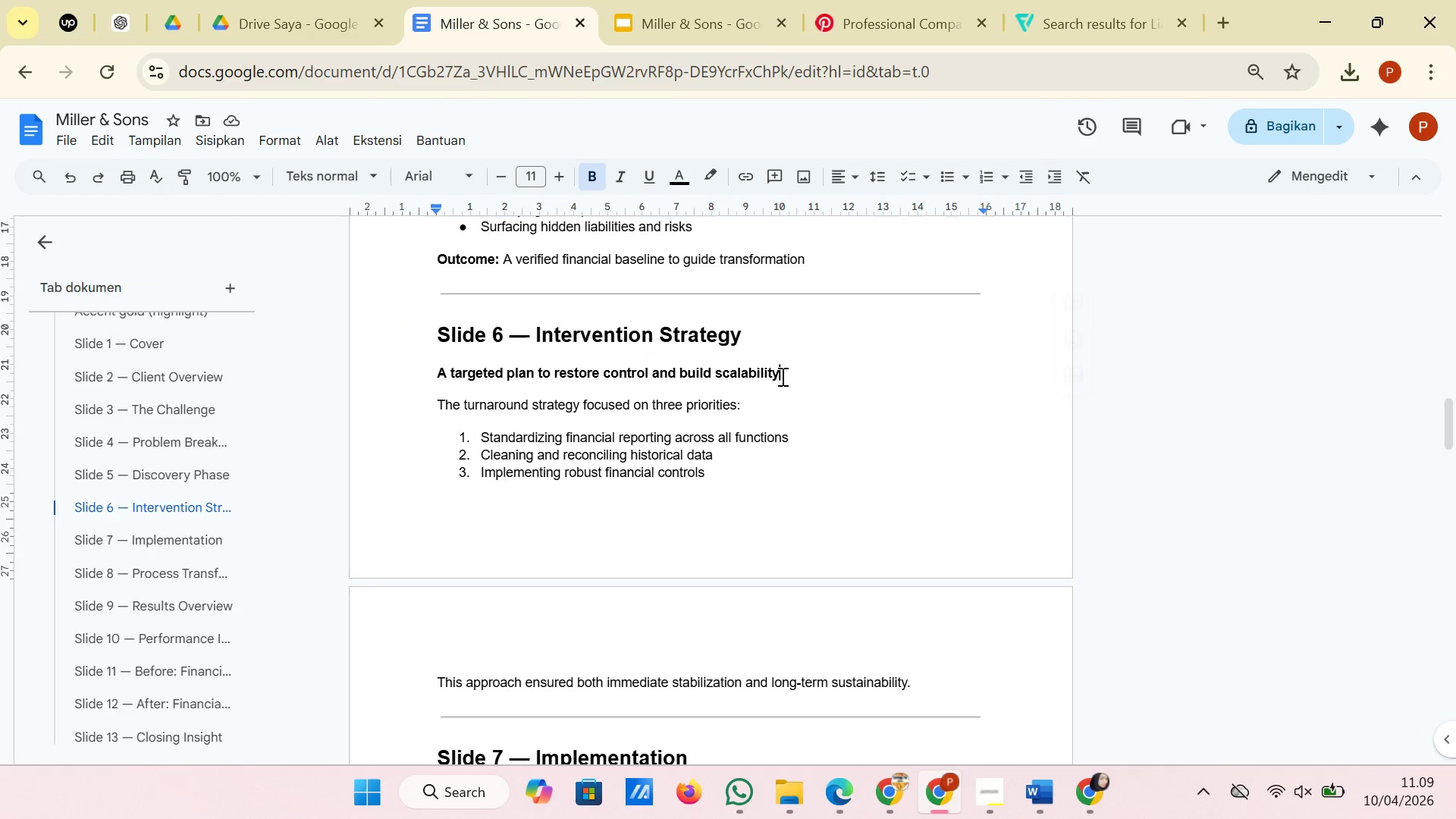 
left_click_drag(start_coordinate=[781, 376], to_coordinate=[435, 378])
 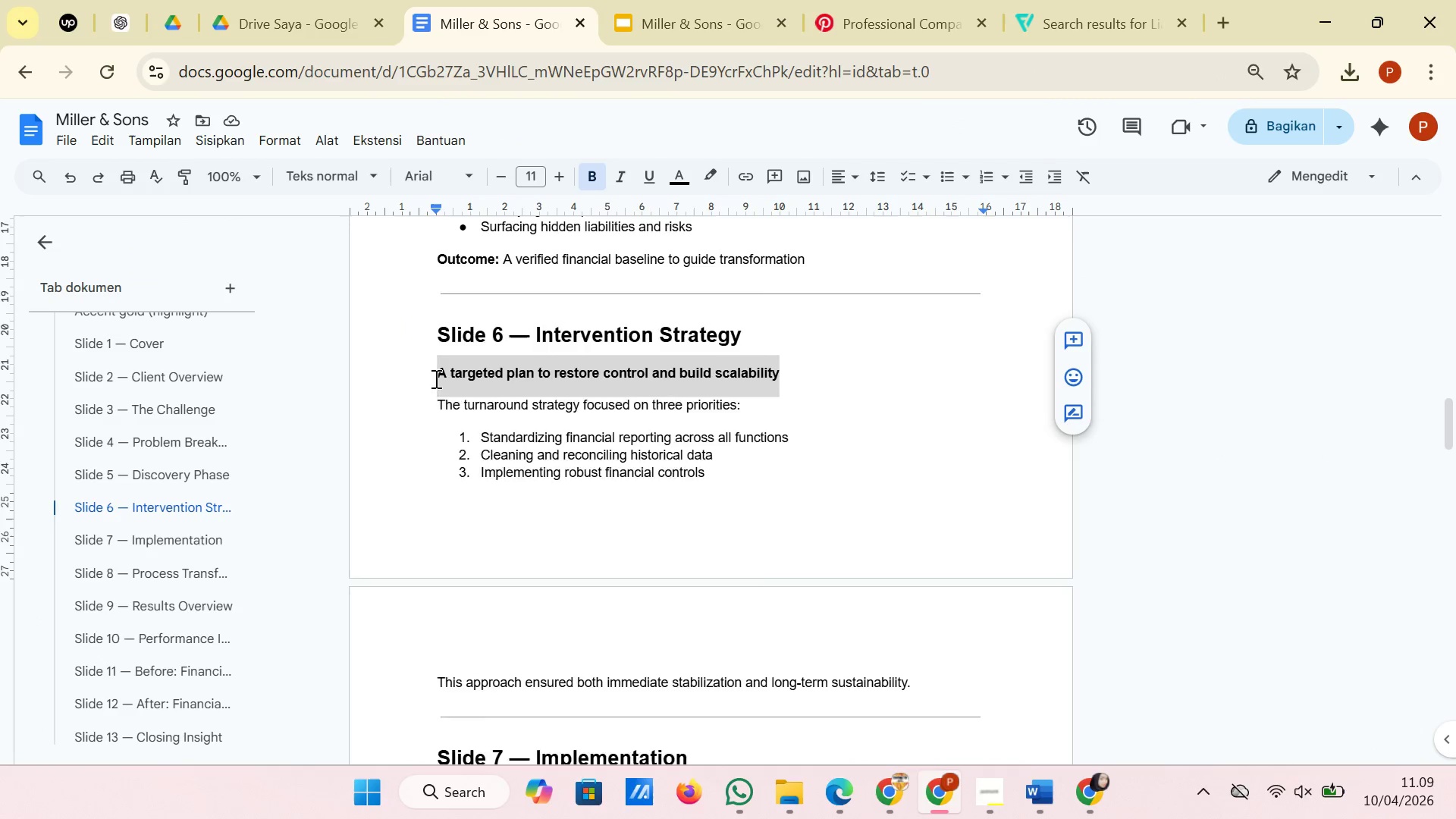 
right_click([435, 378])
 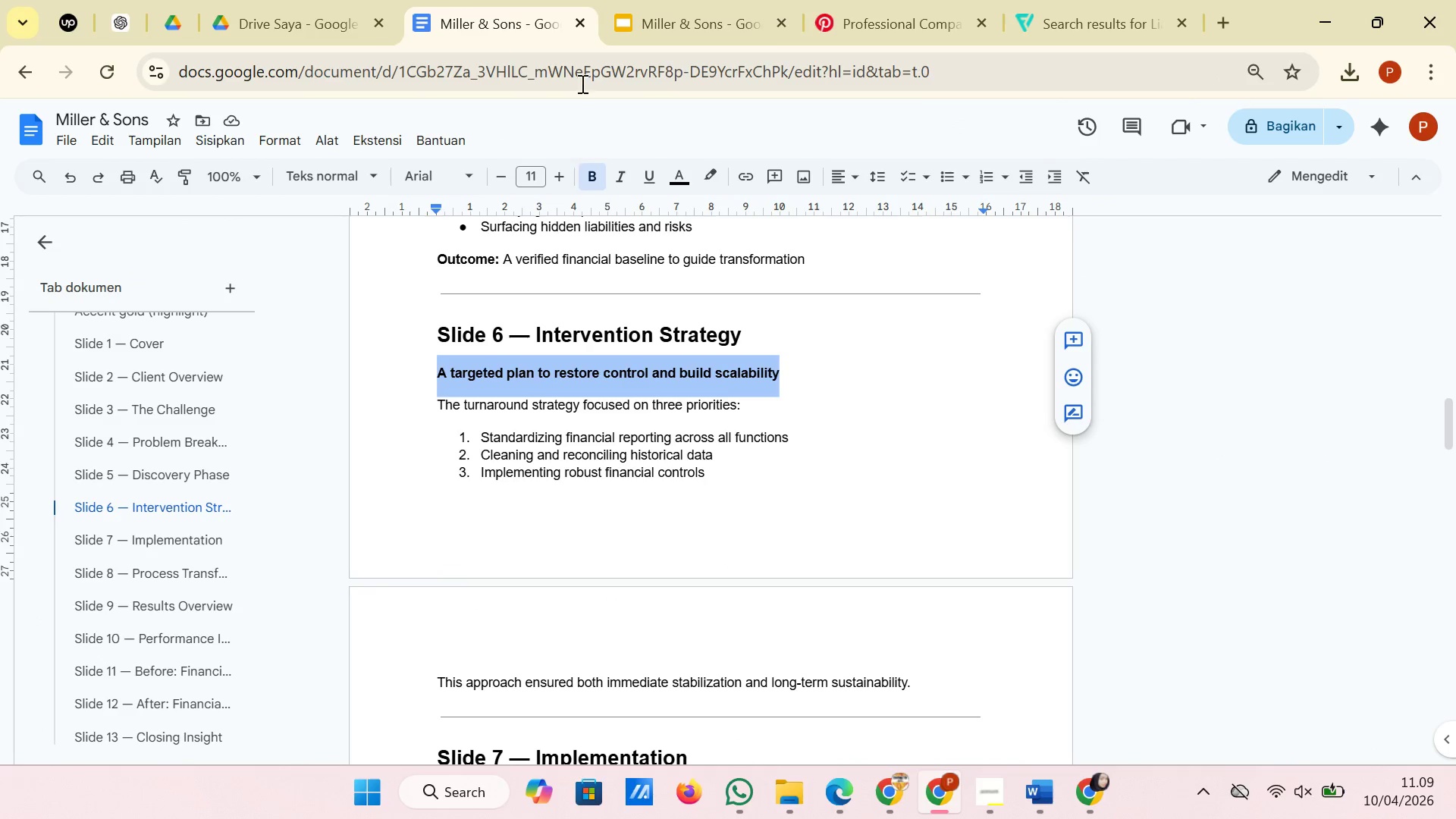 
left_click([645, 7])
 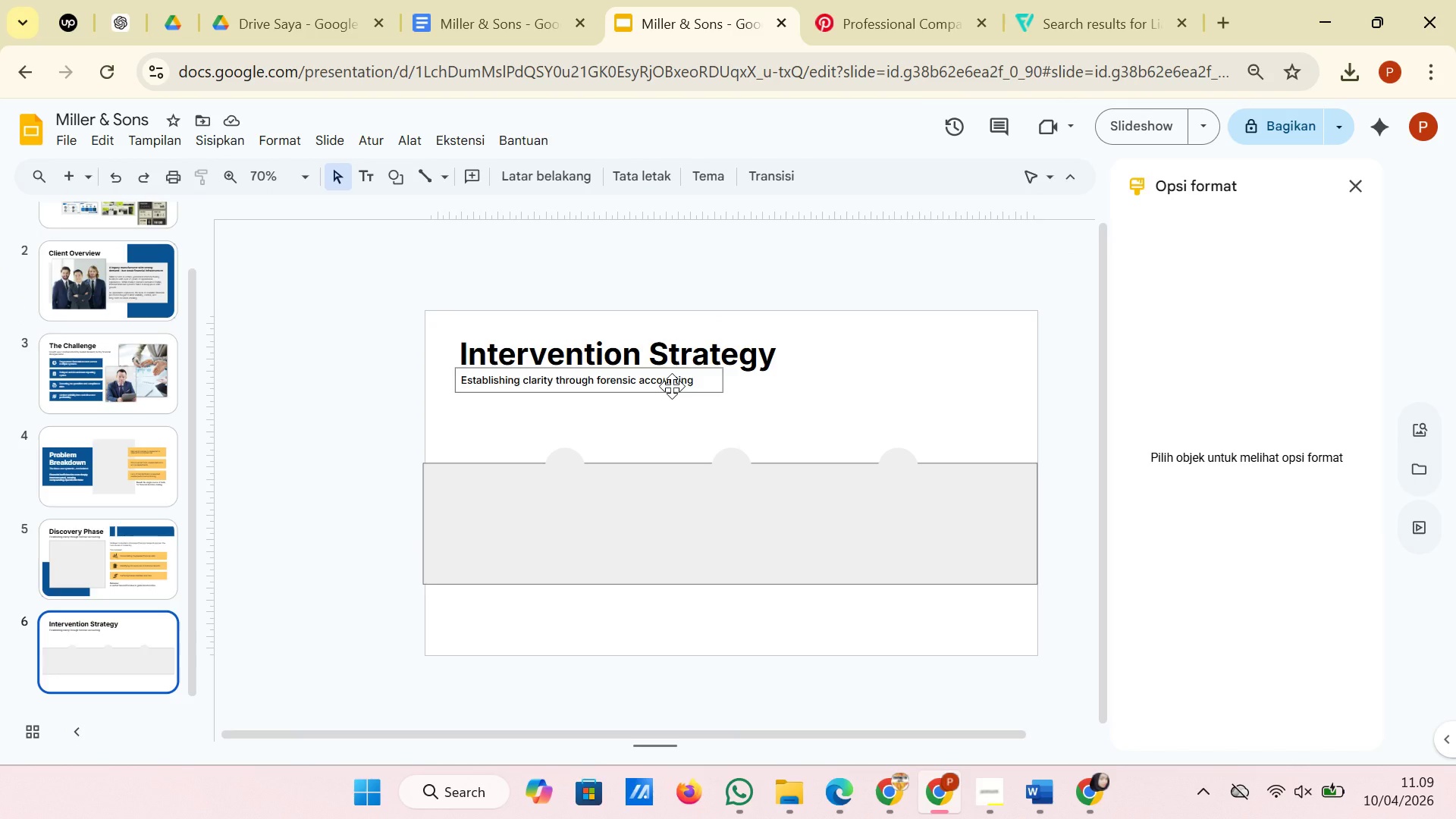 
left_click([672, 386])
 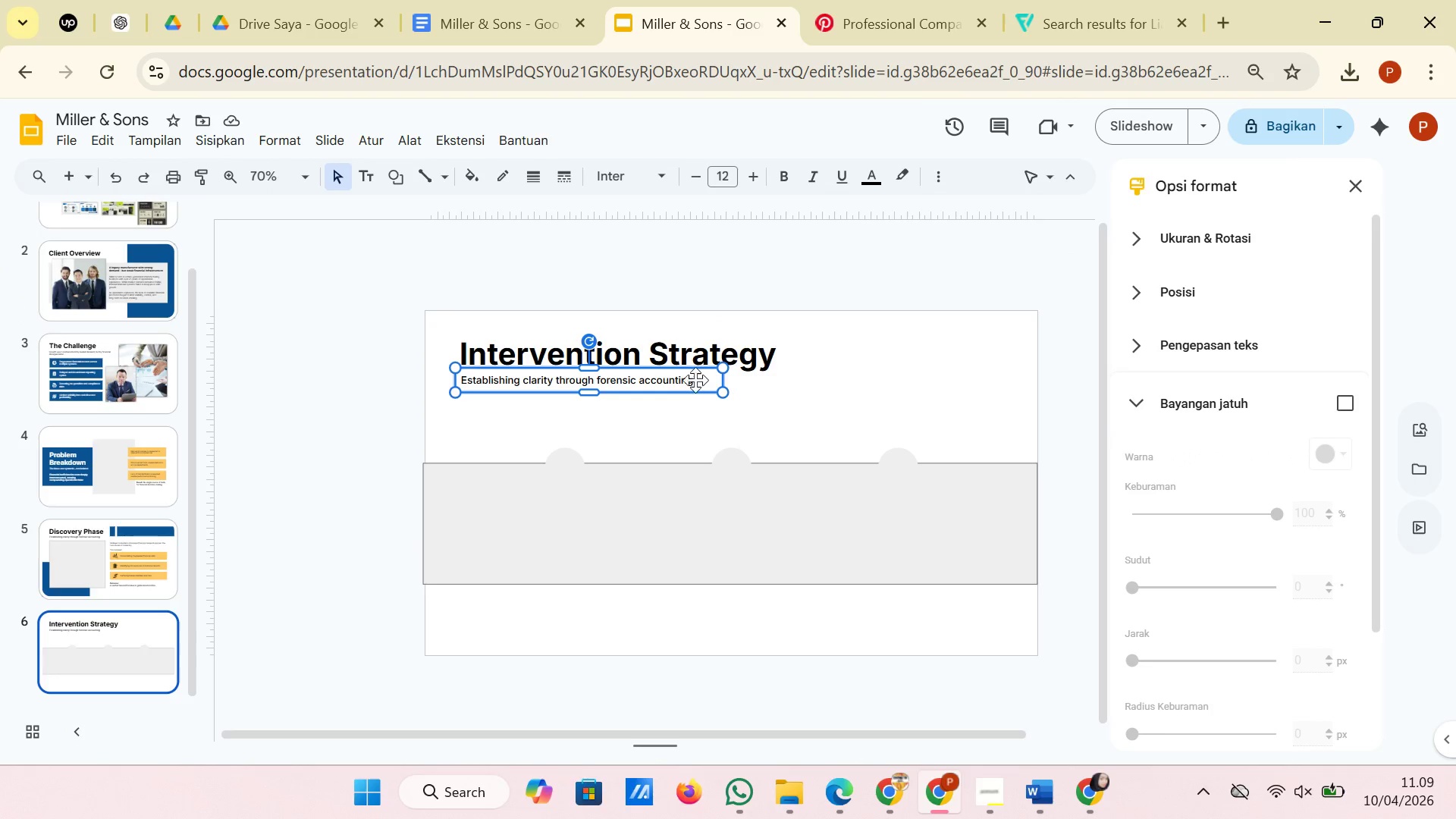 
left_click([696, 380])
 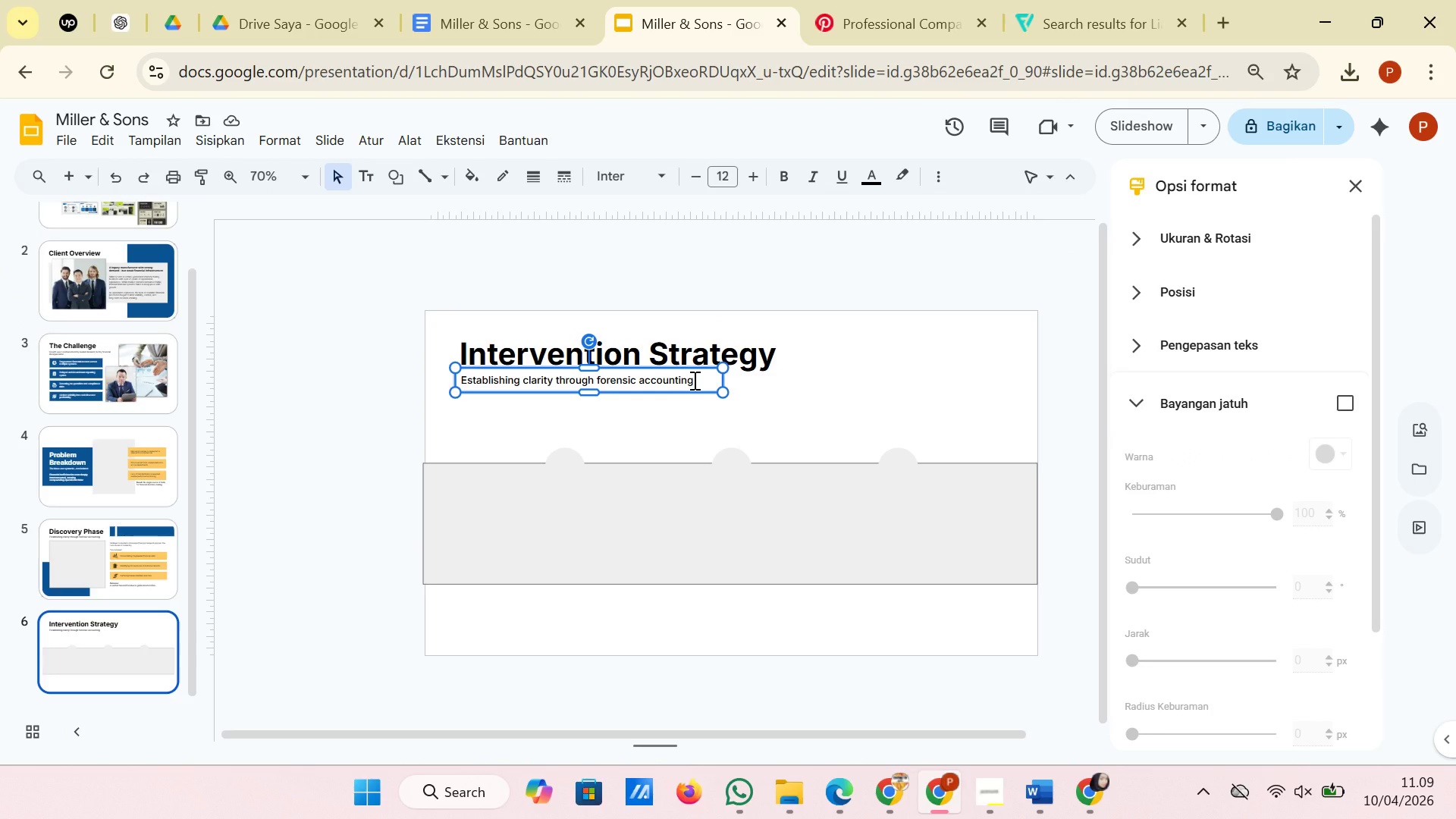 
left_click_drag(start_coordinate=[693, 380], to_coordinate=[463, 378])
 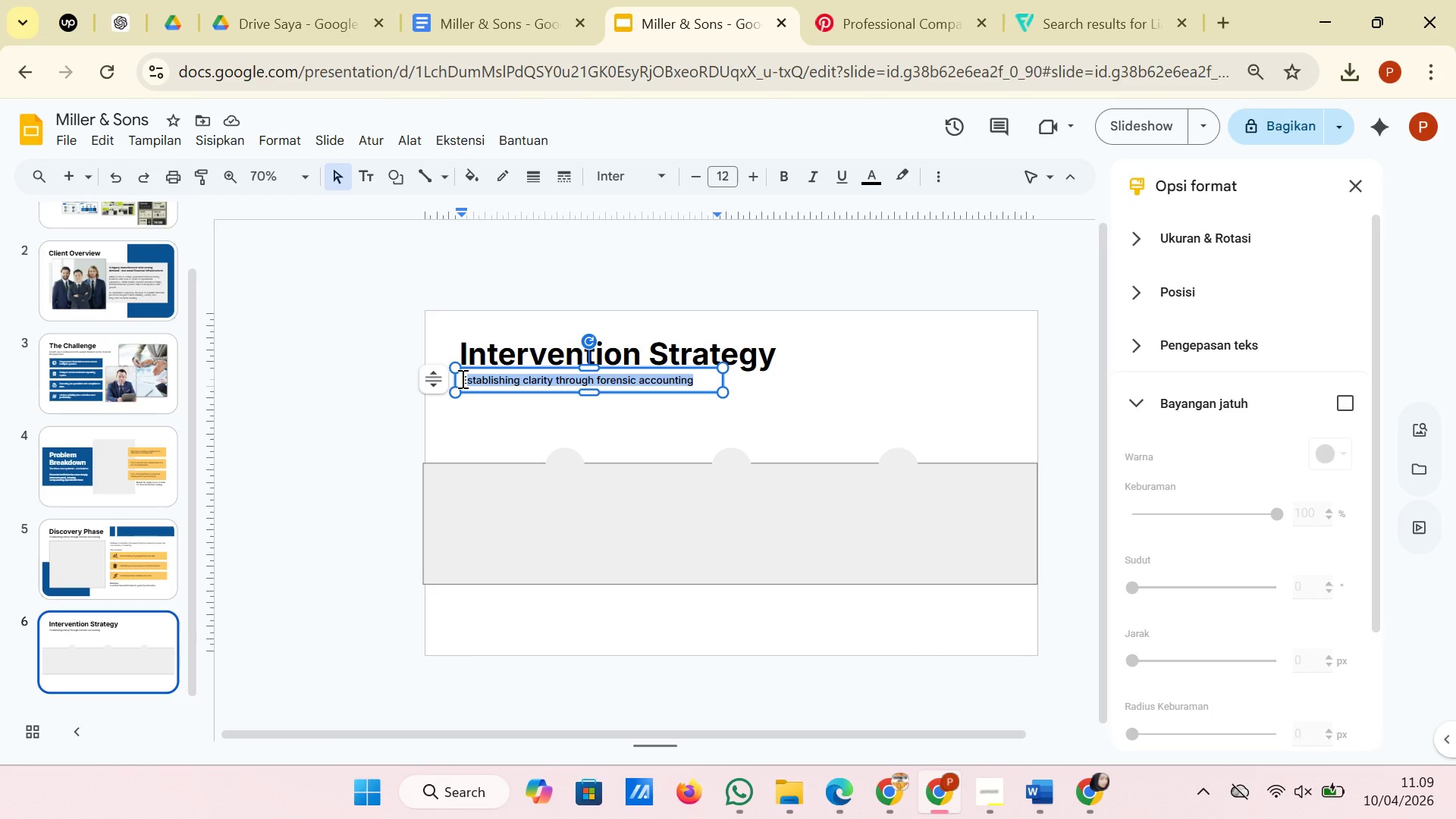 
left_click_drag(start_coordinate=[461, 378], to_coordinate=[693, 379])
 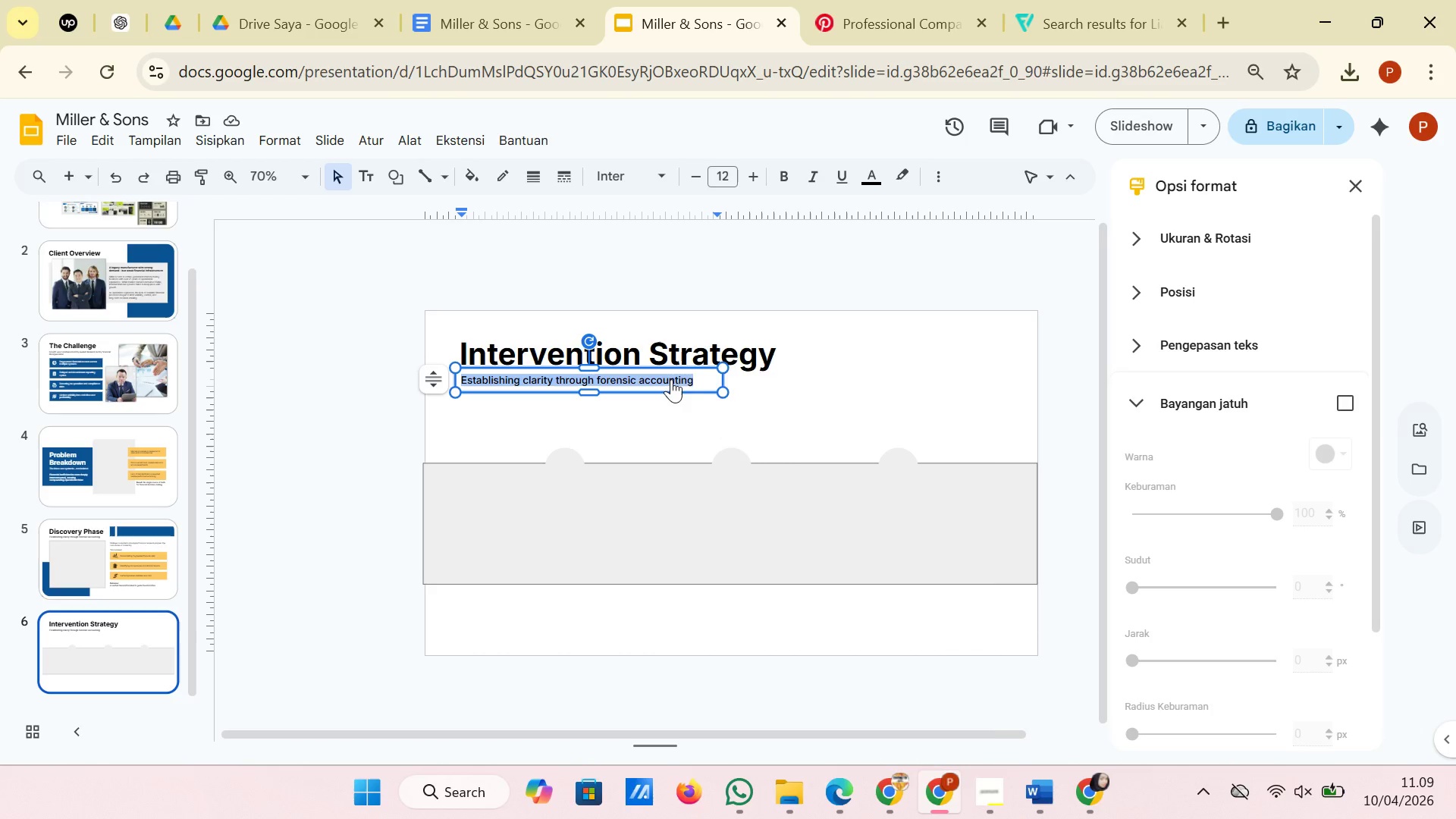 
right_click([671, 379])
 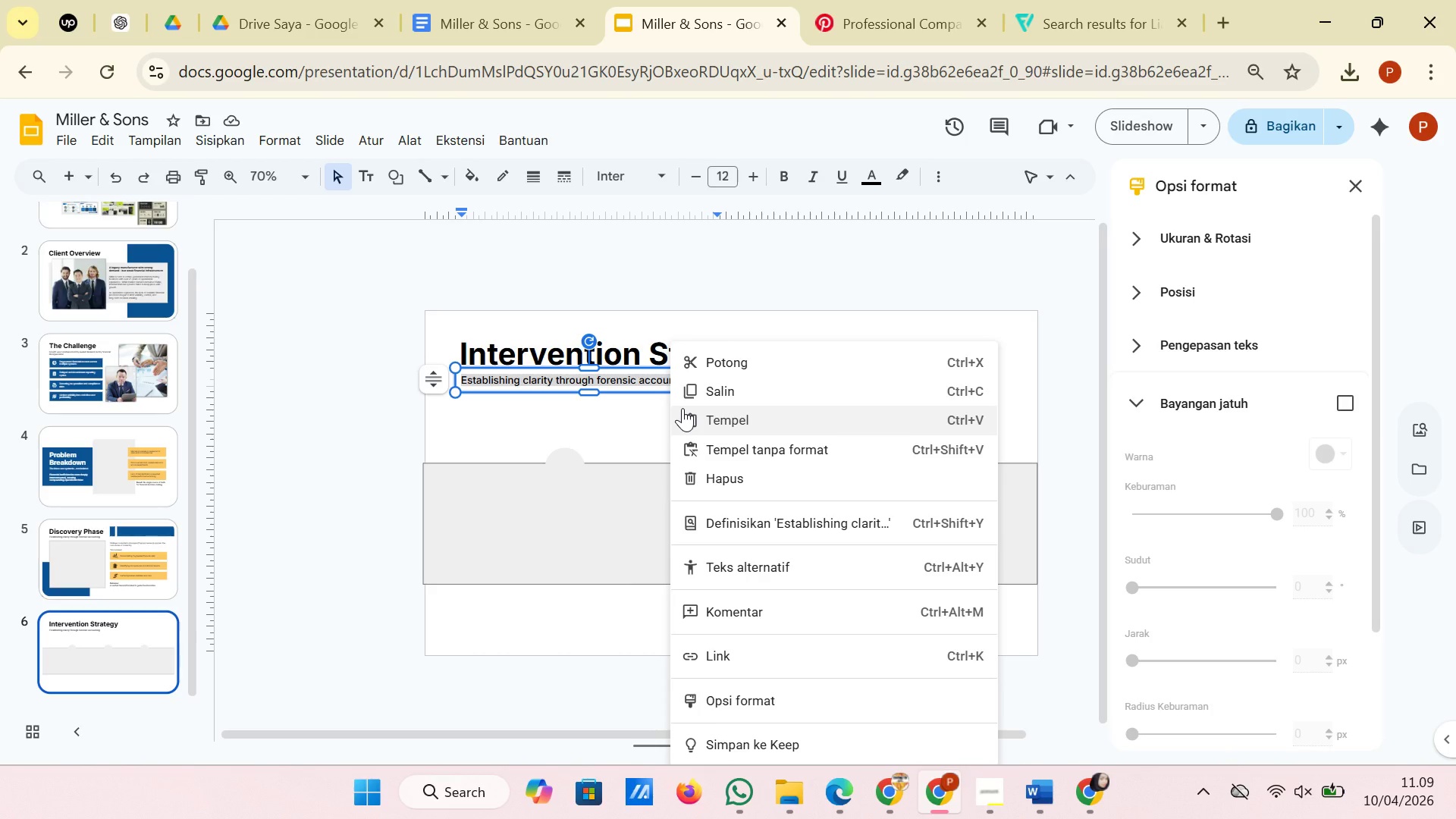 
left_click([689, 443])
 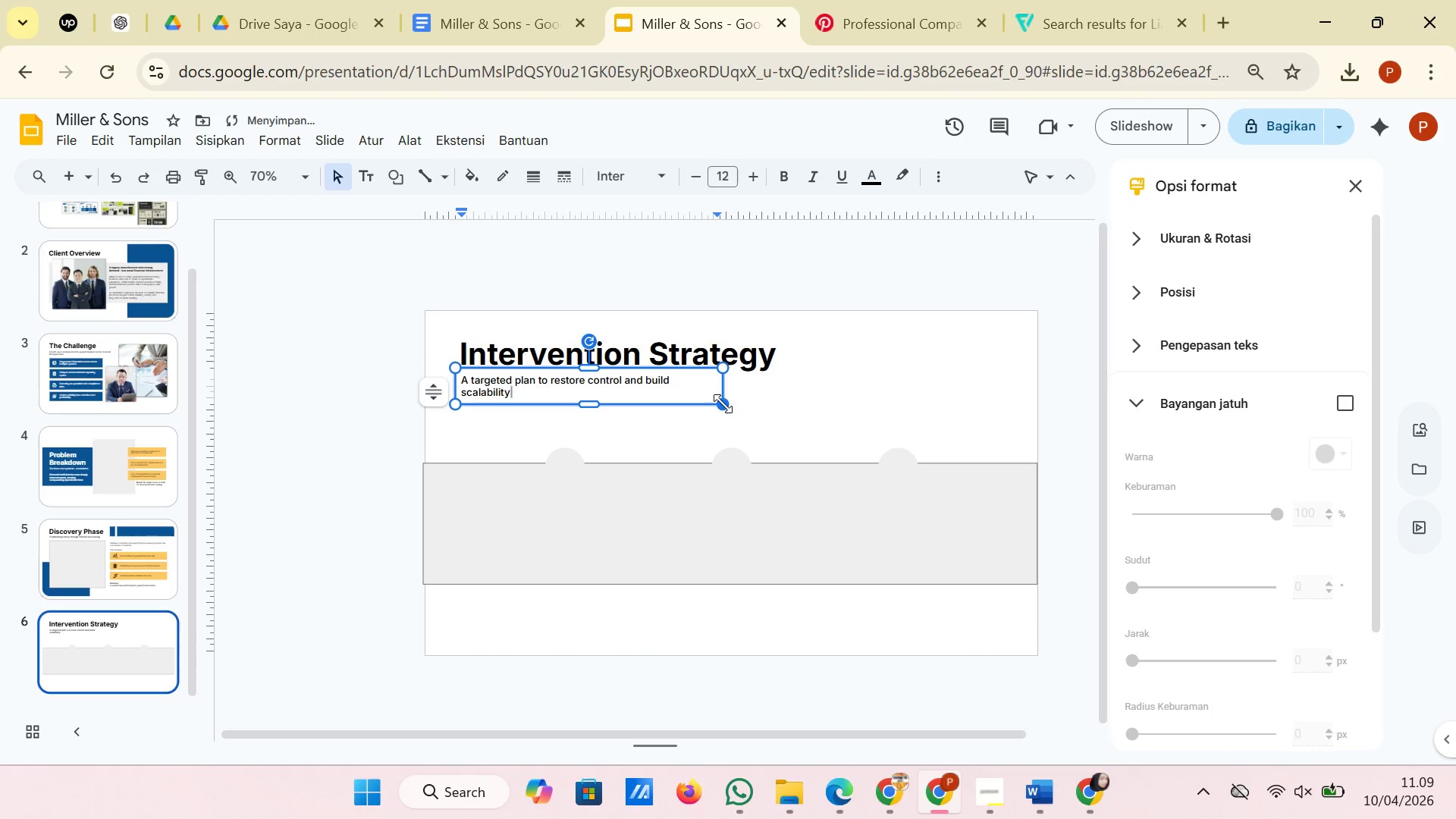 
left_click_drag(start_coordinate=[723, 403], to_coordinate=[780, 400])
 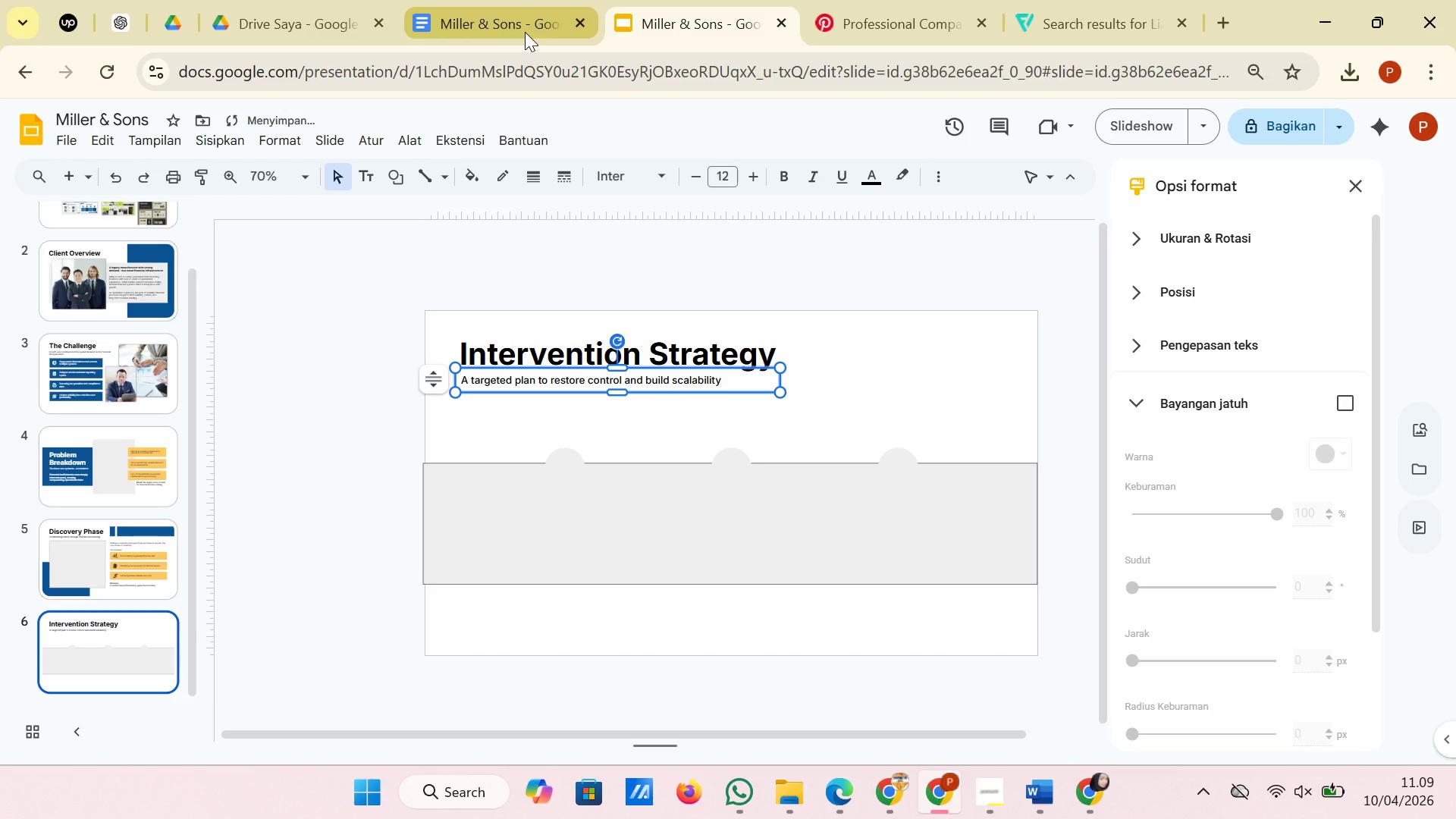 
left_click([525, 32])
 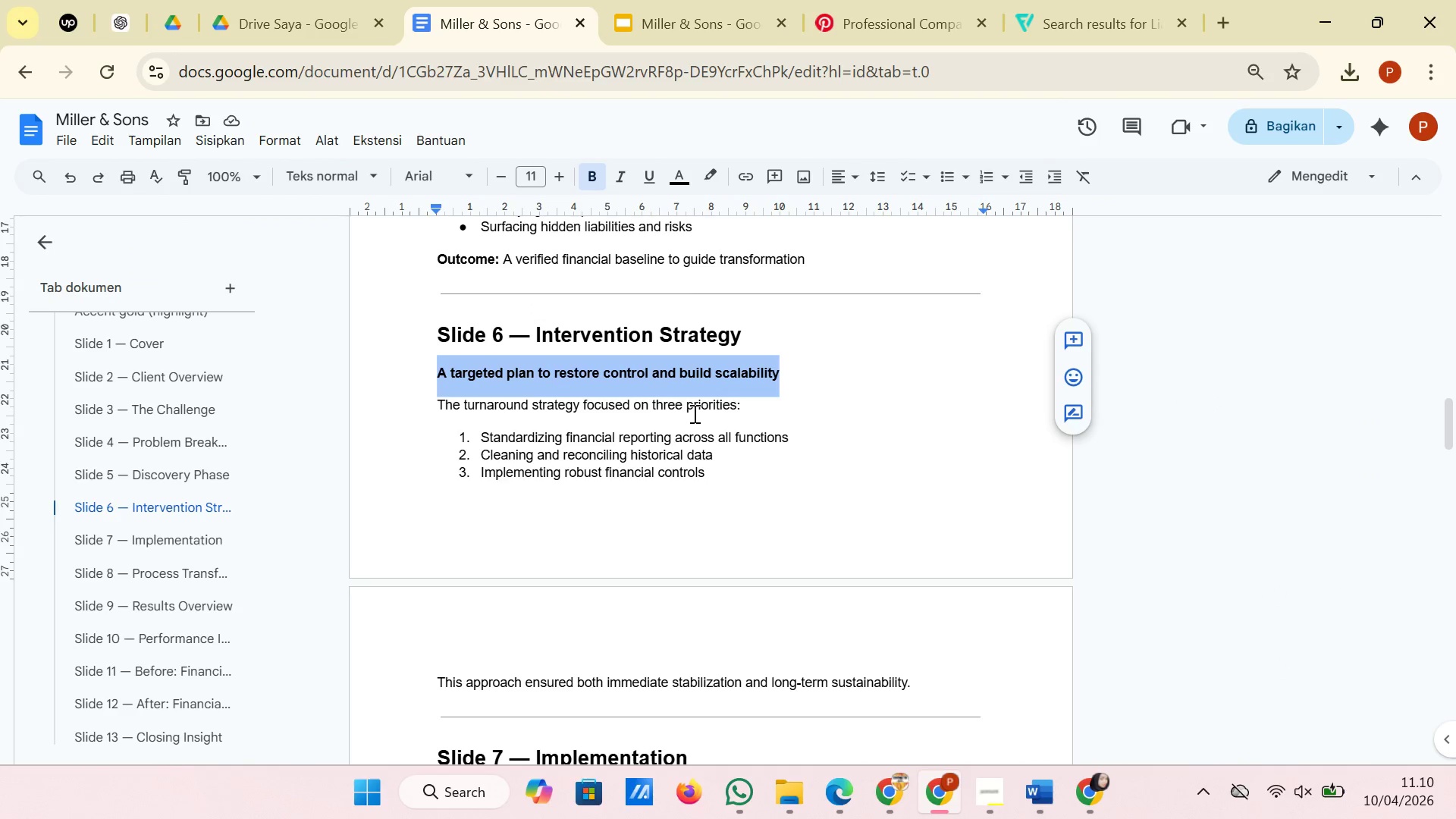 
left_click([693, 413])
 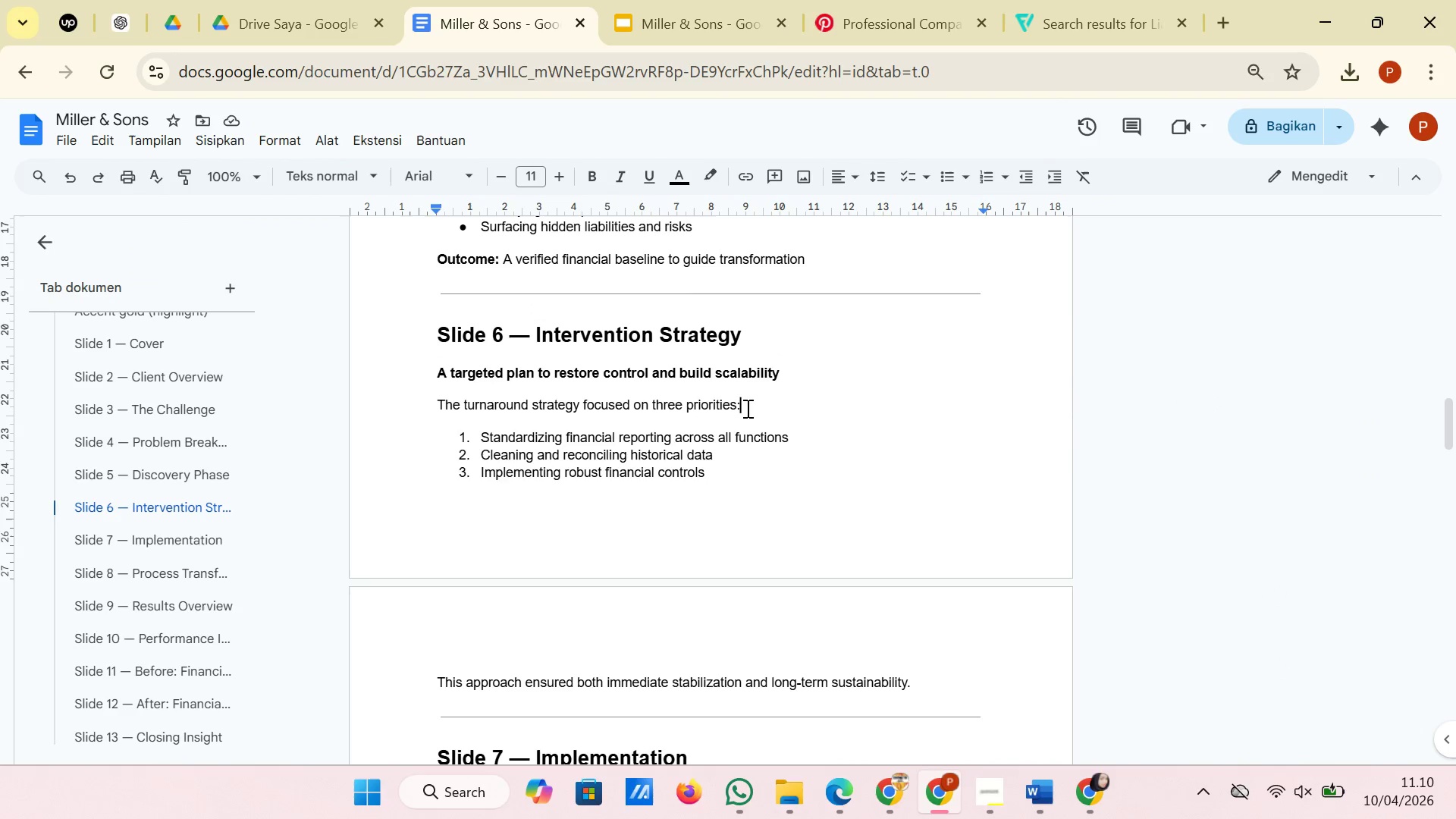 
left_click_drag(start_coordinate=[771, 408], to_coordinate=[428, 406])
 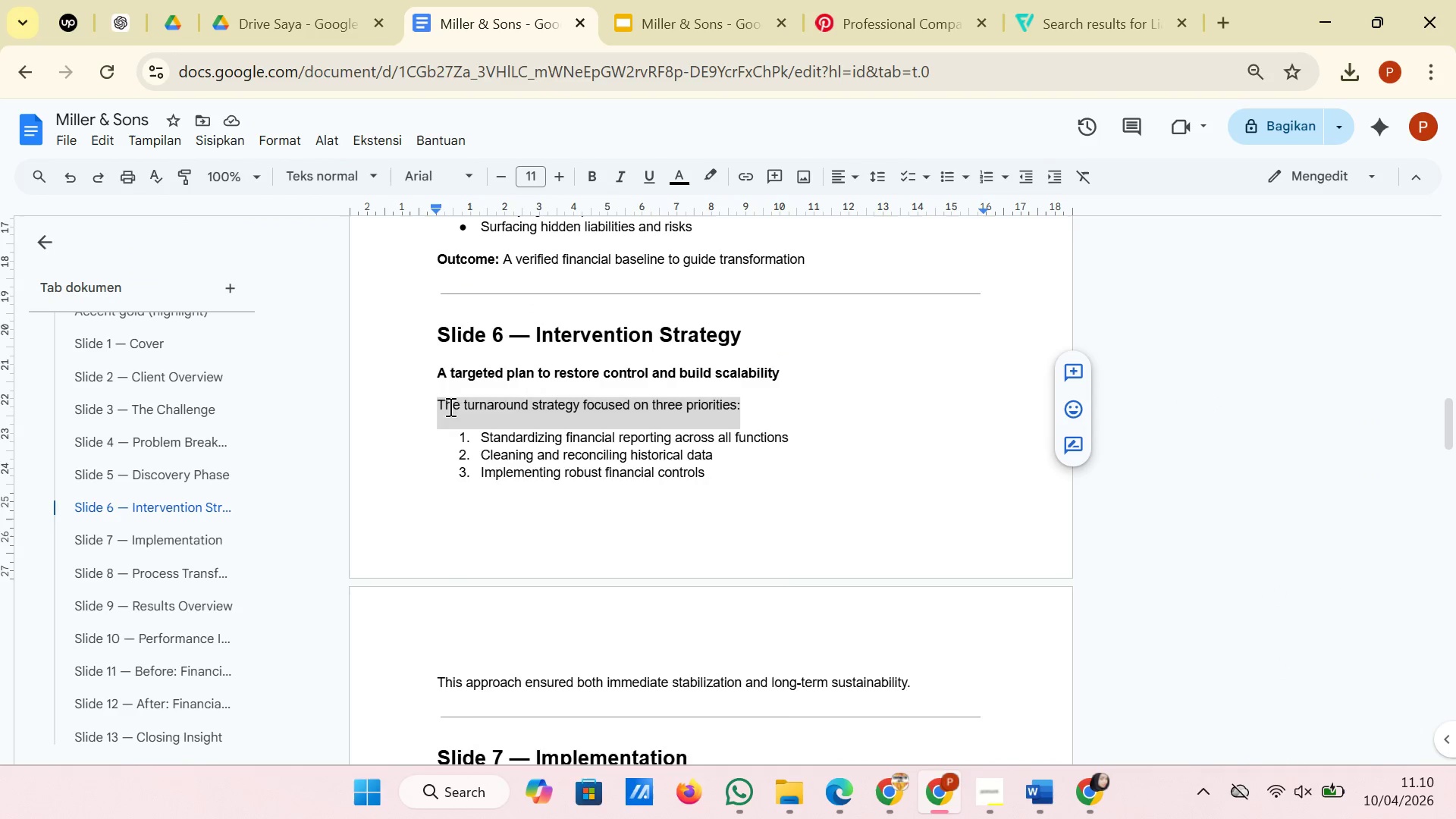 
right_click([449, 406])
 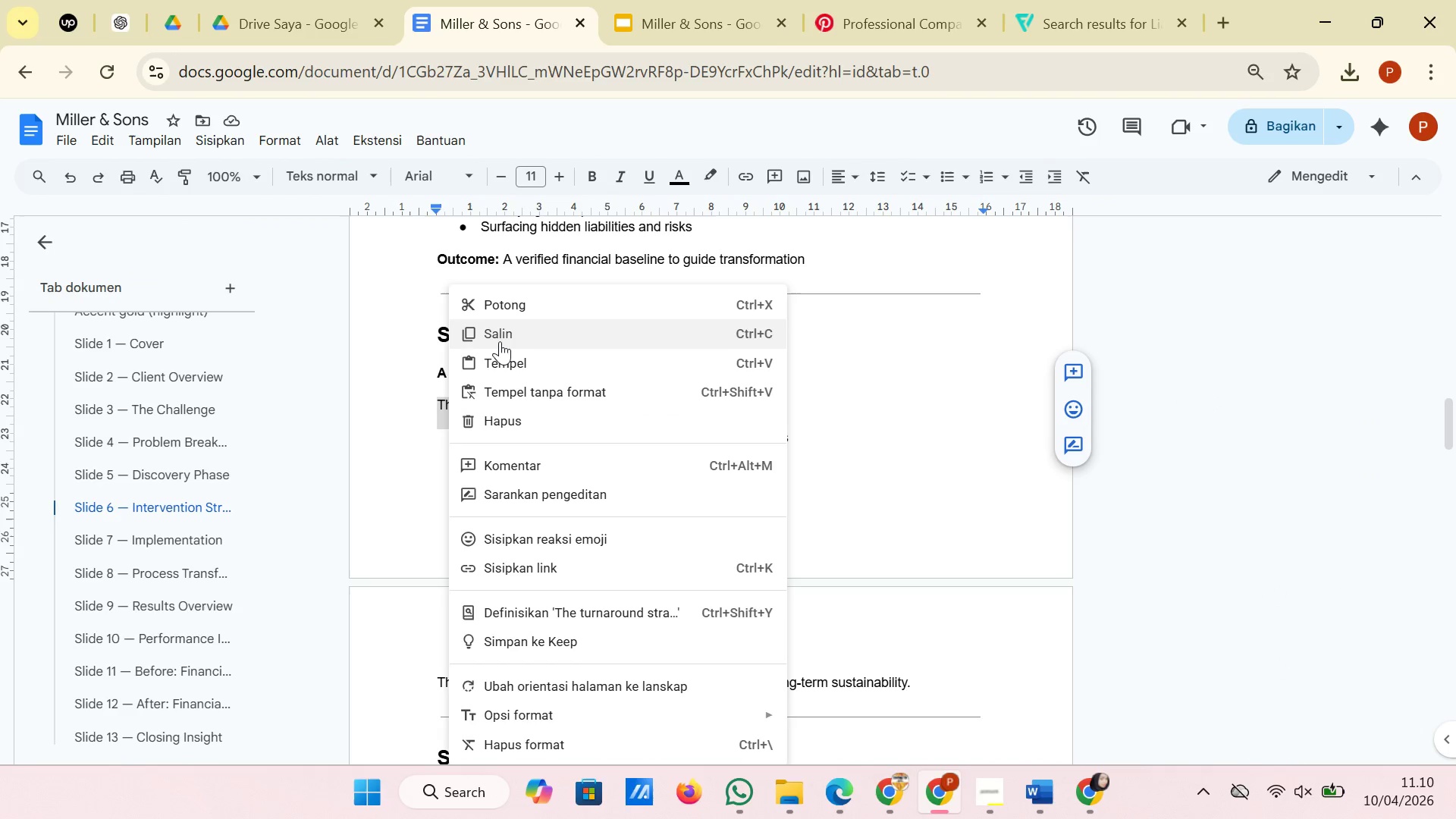 
left_click([501, 336])
 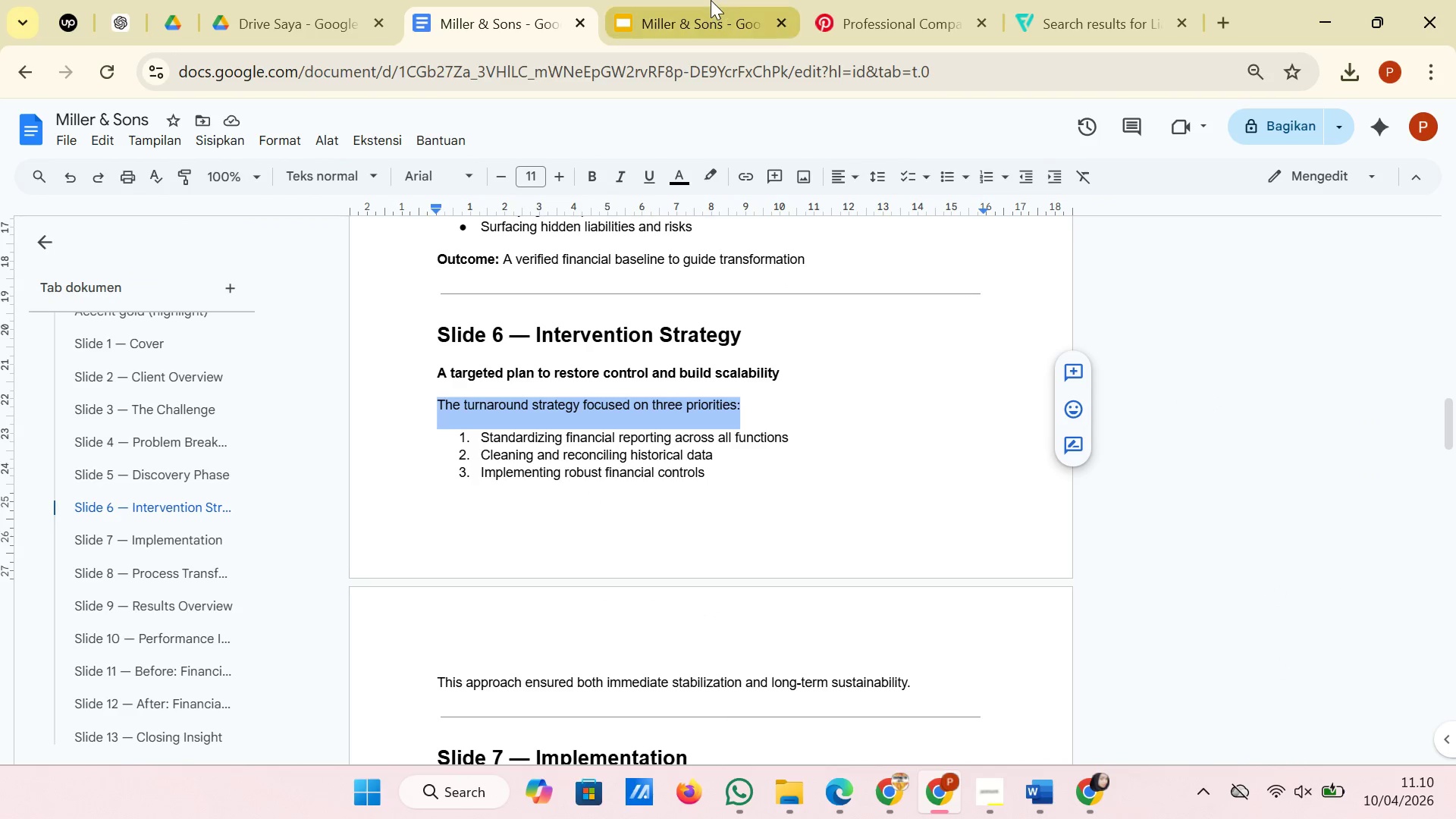 
left_click([711, 0])
 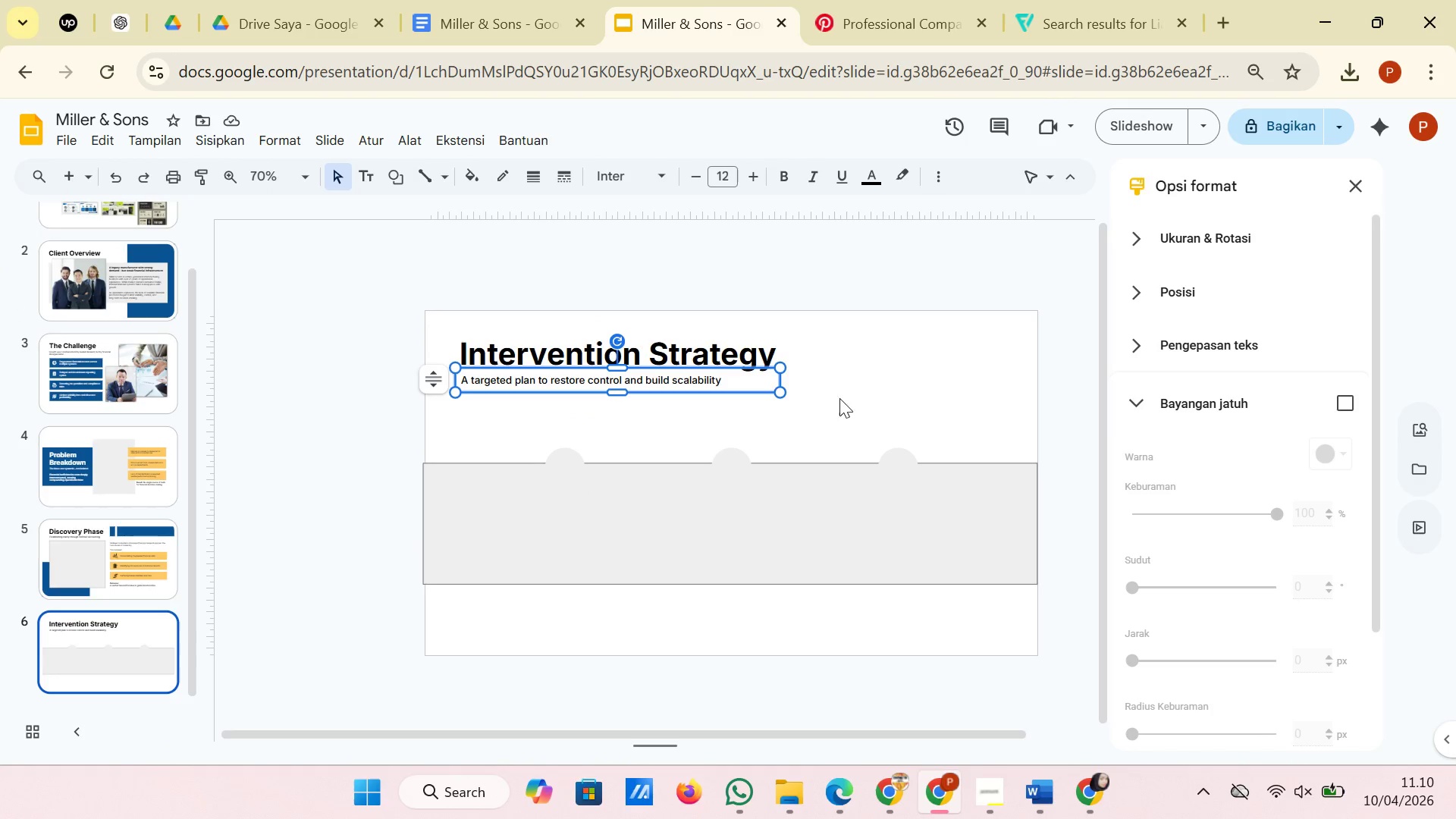 
left_click([840, 399])
 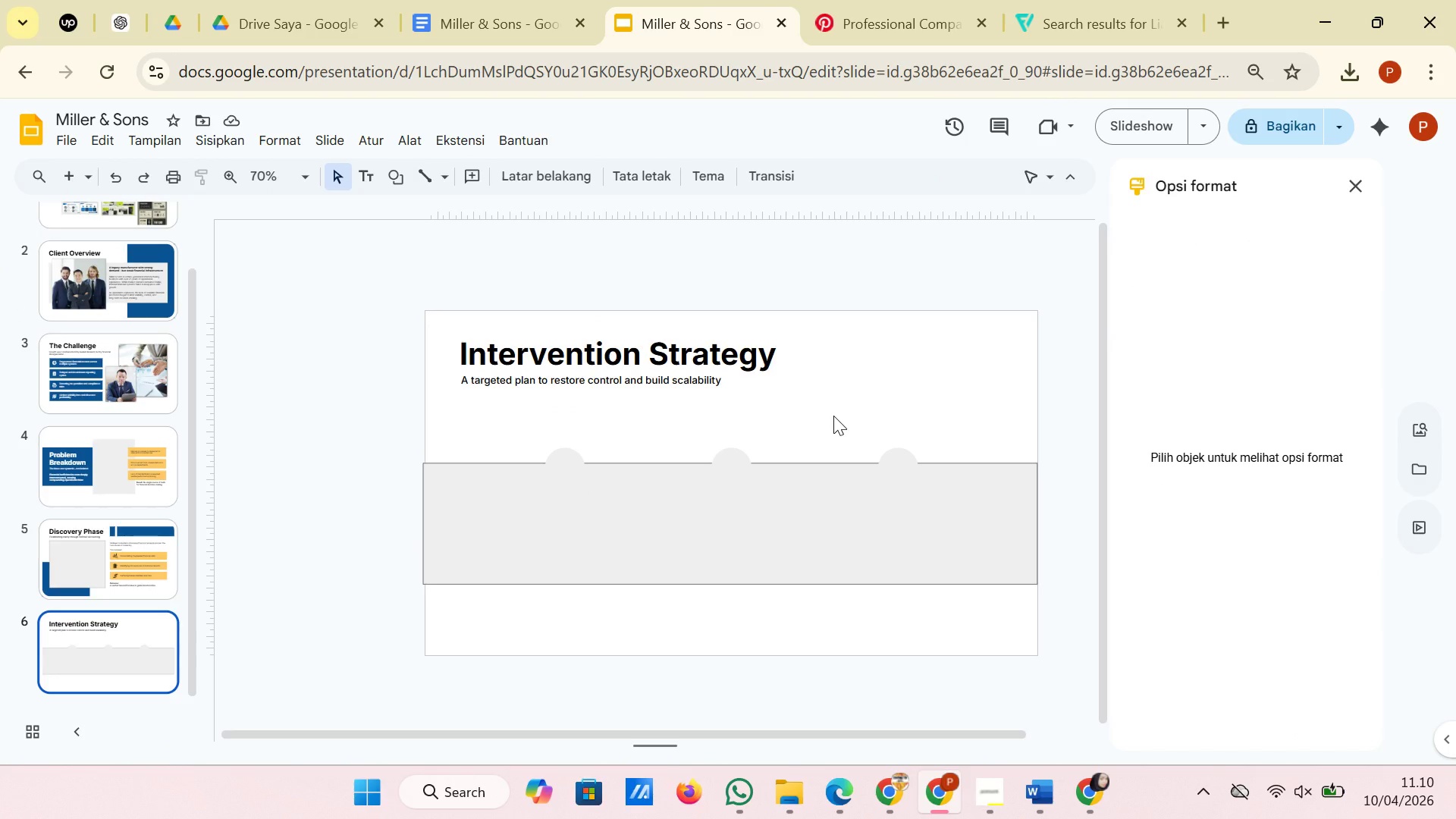 
right_click([833, 416])
 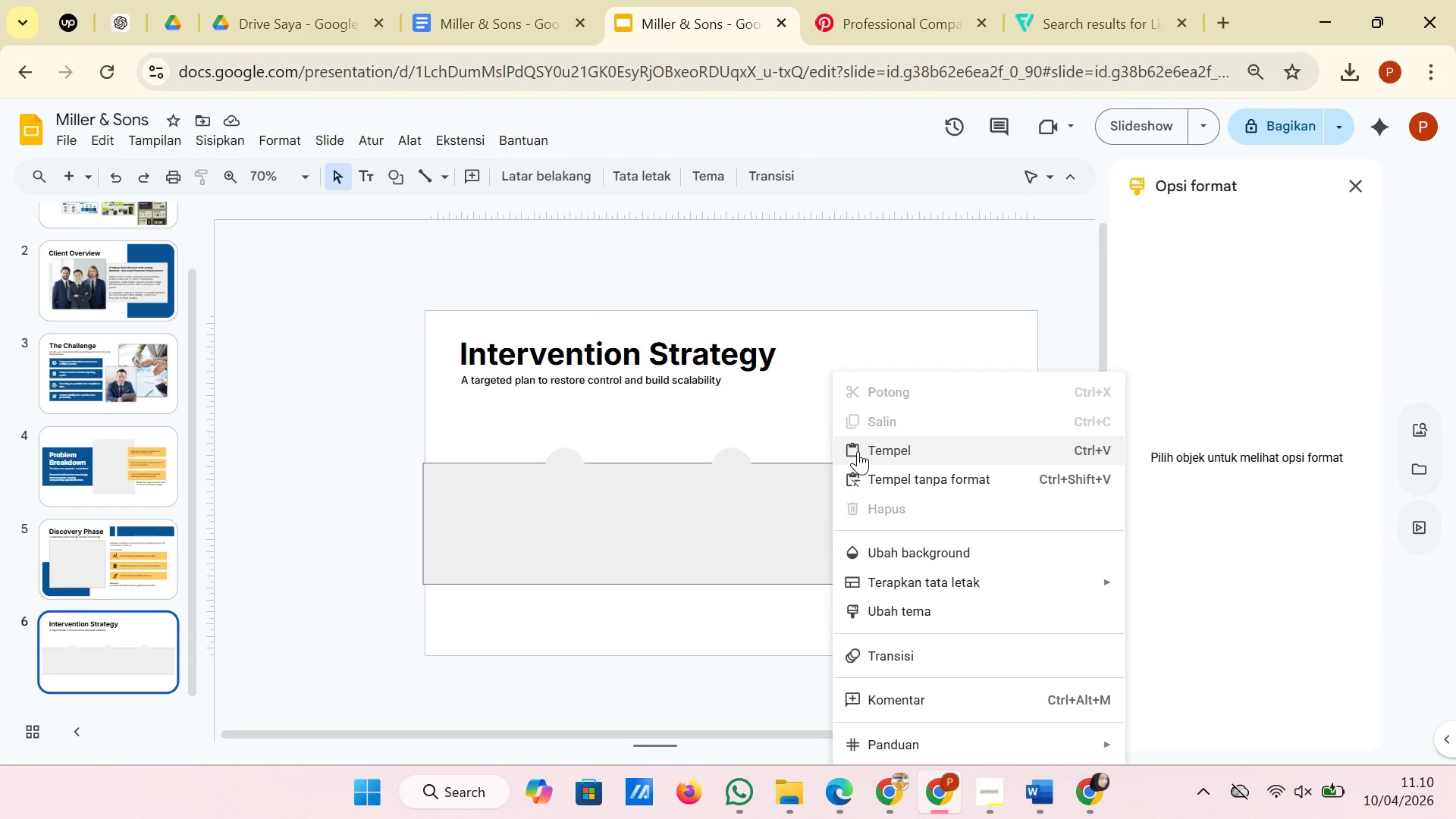 
left_click([858, 451])
 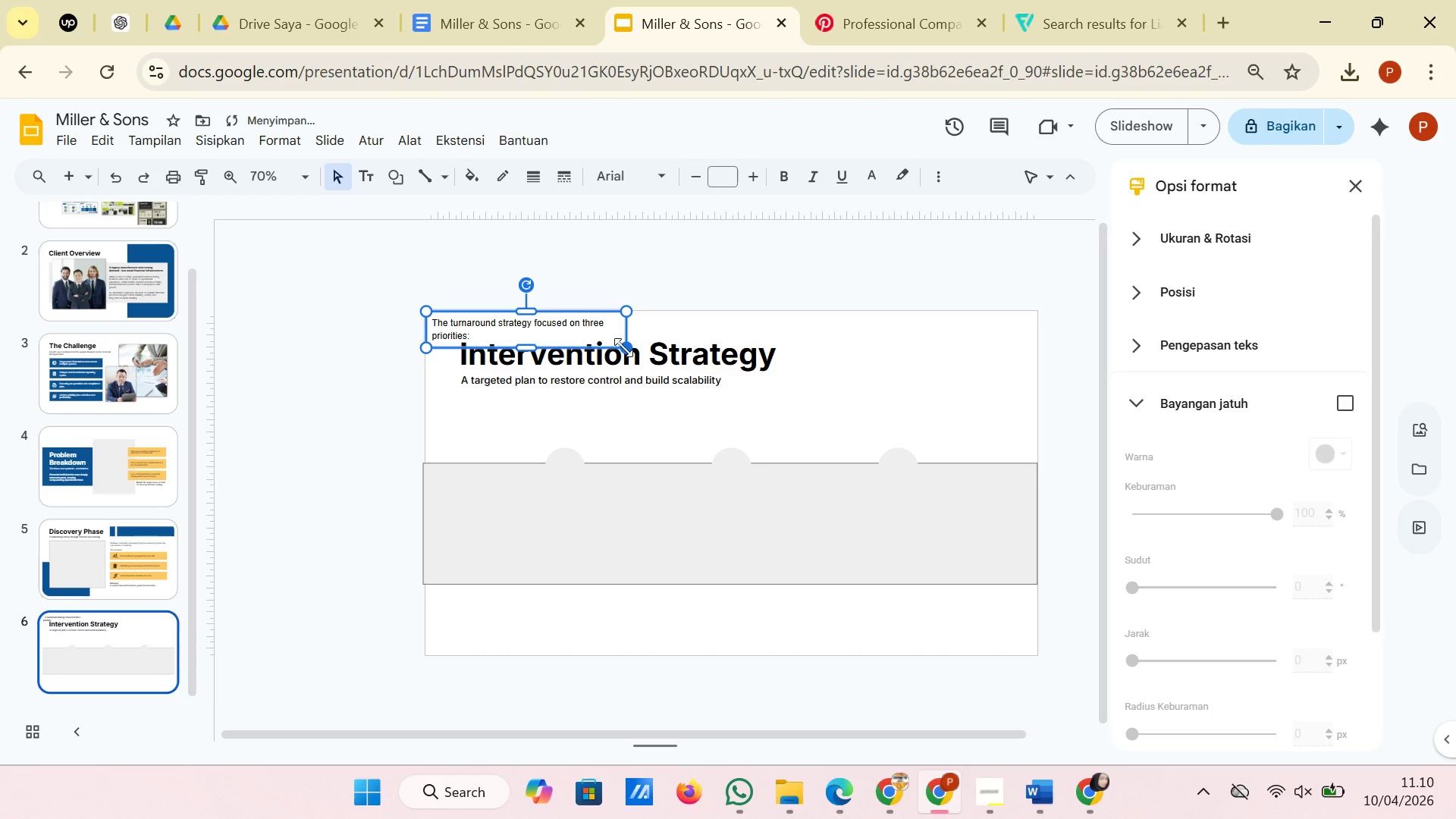 
left_click_drag(start_coordinate=[624, 347], to_coordinate=[711, 342])
 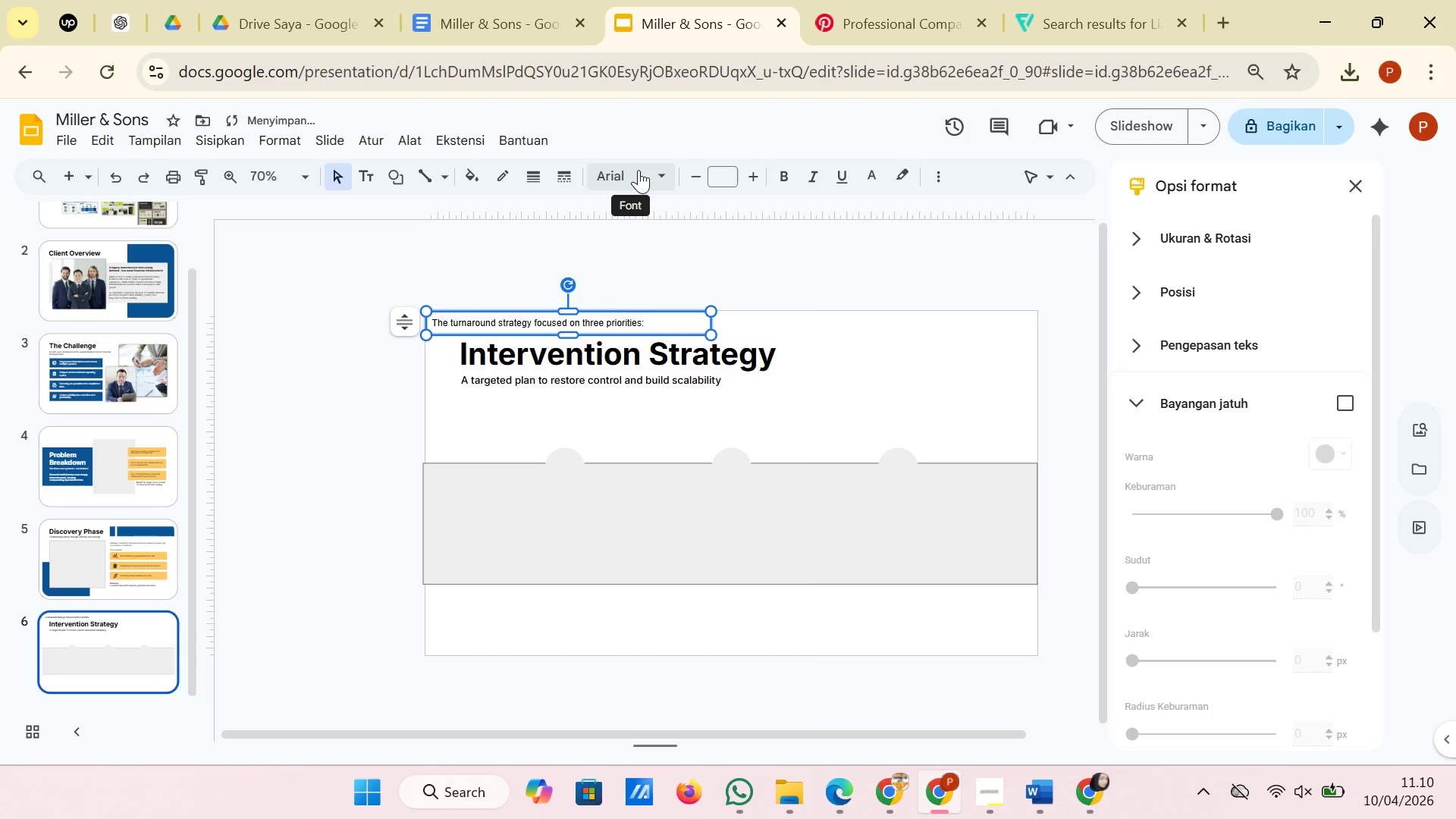 
left_click([639, 170])
 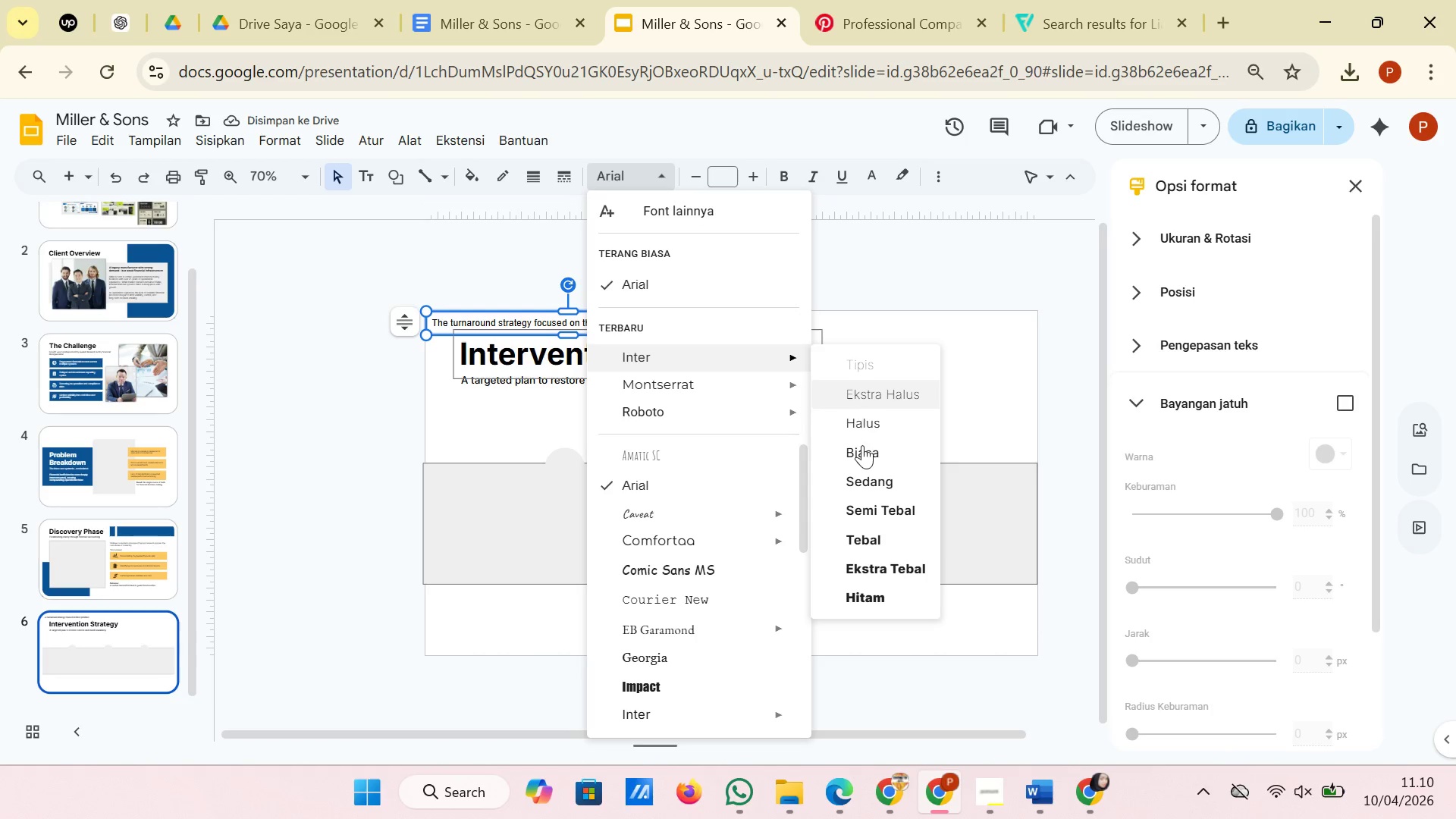 
left_click([864, 450])
 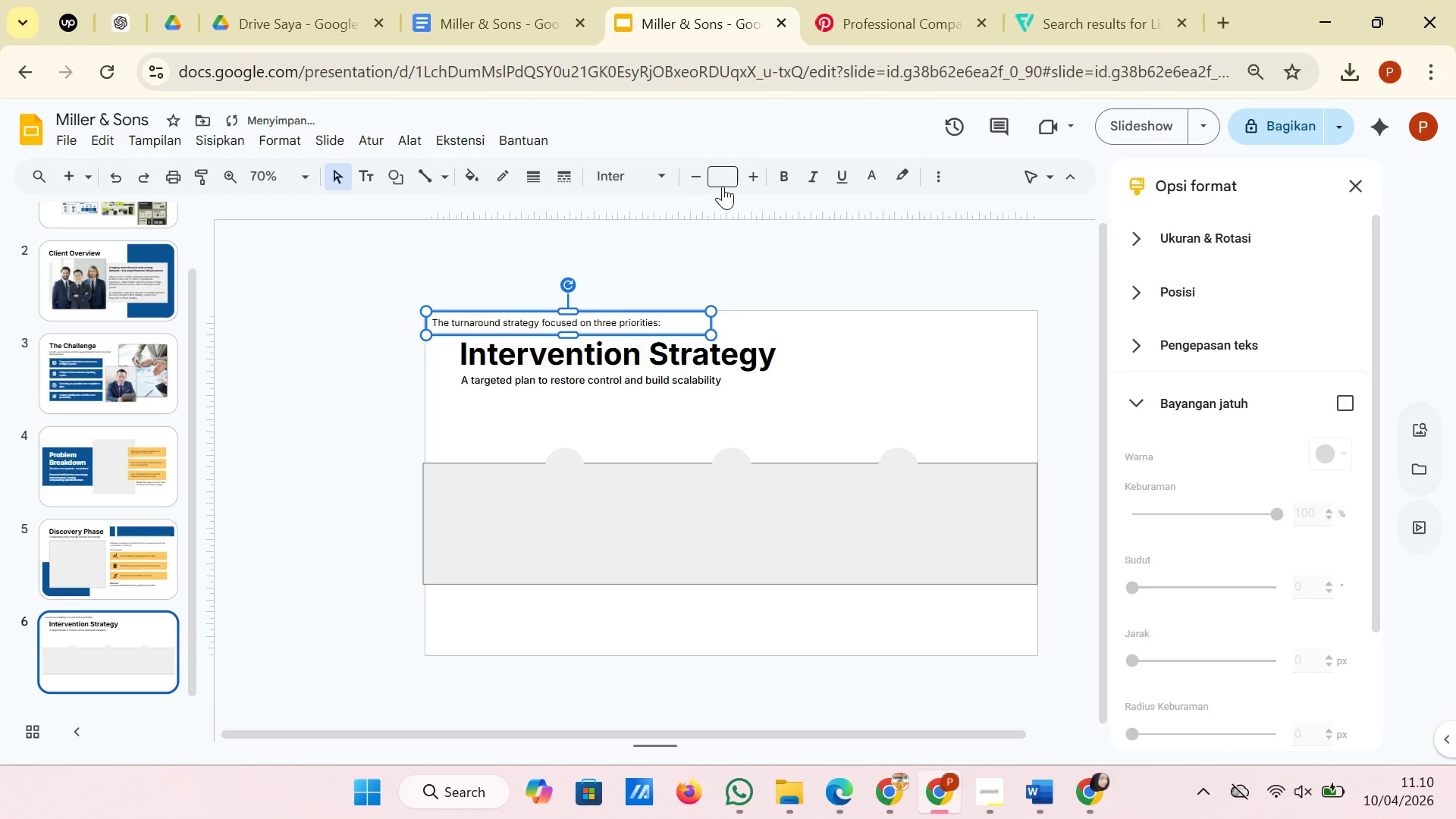 
left_click([723, 184])
 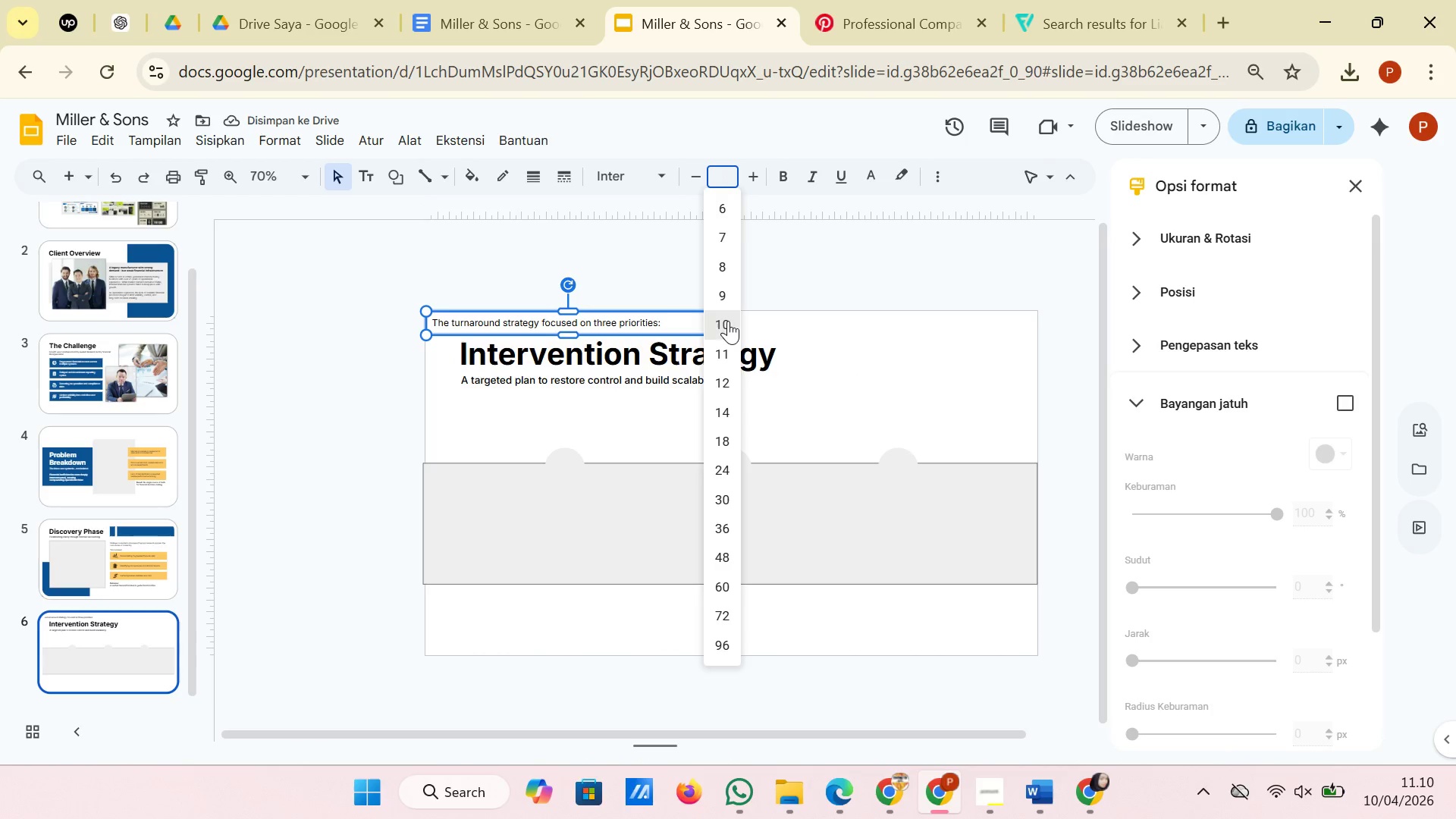 
left_click([728, 321])
 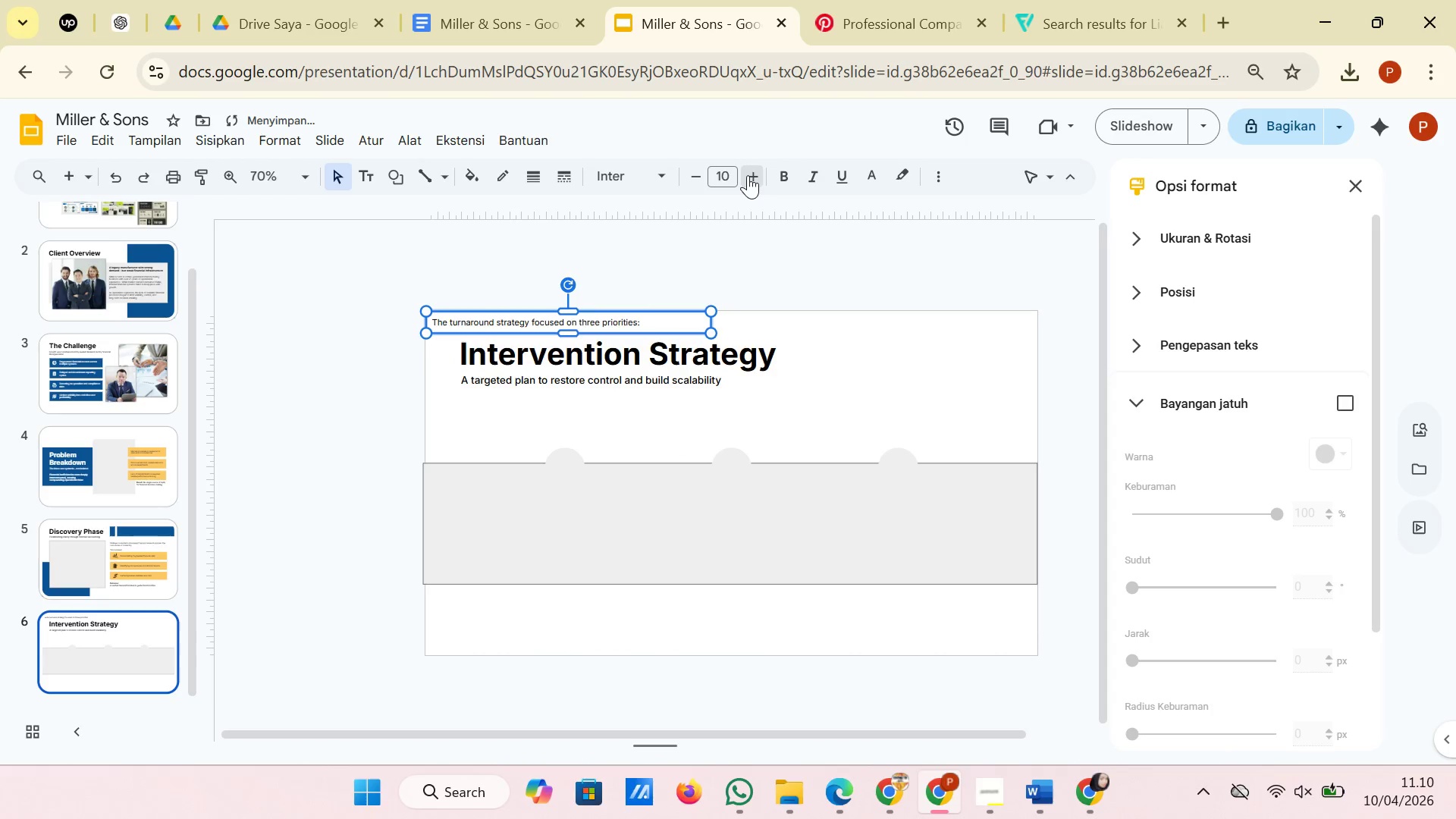 
double_click([748, 175])
 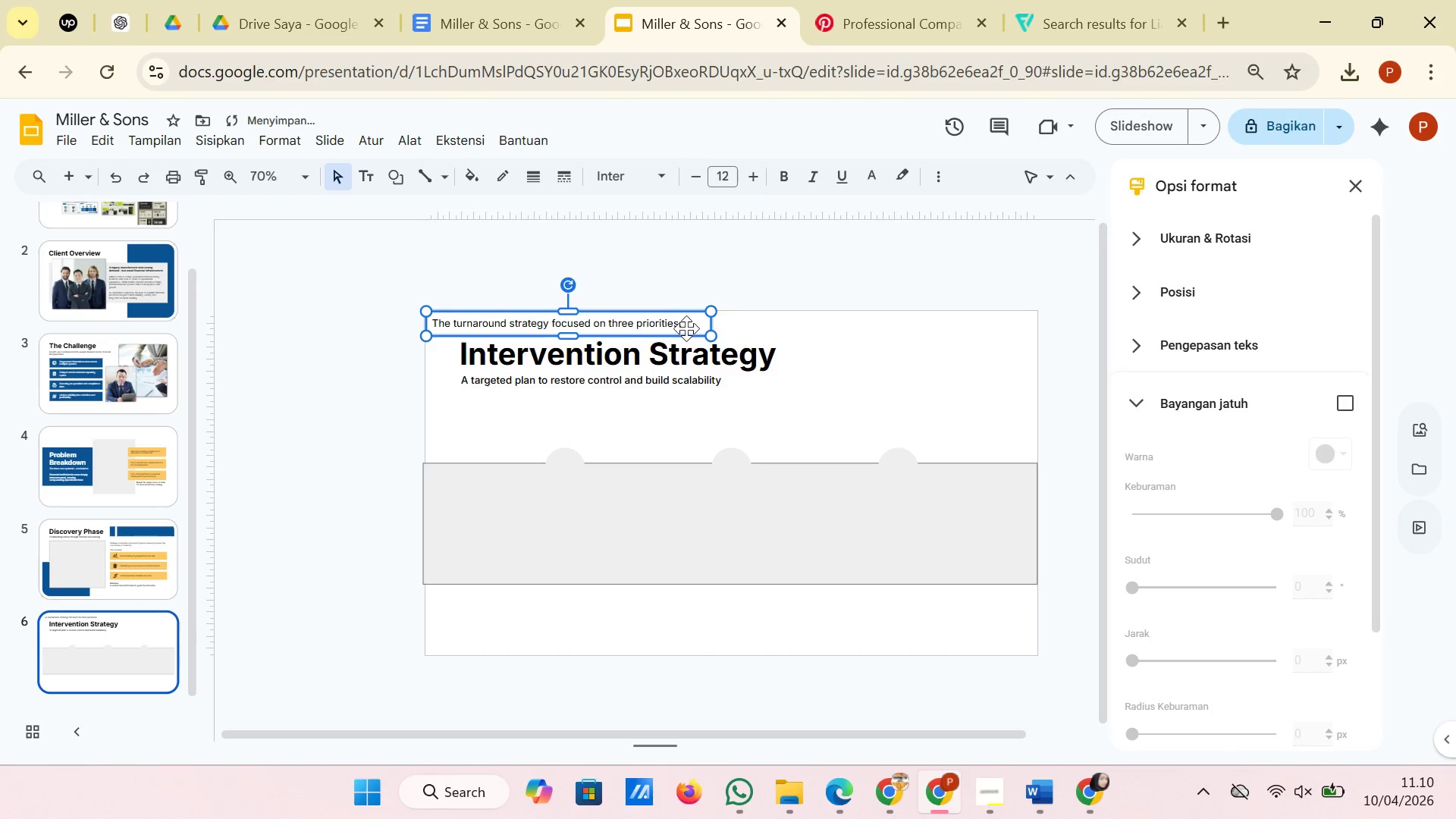 
left_click_drag(start_coordinate=[688, 331], to_coordinate=[716, 430])
 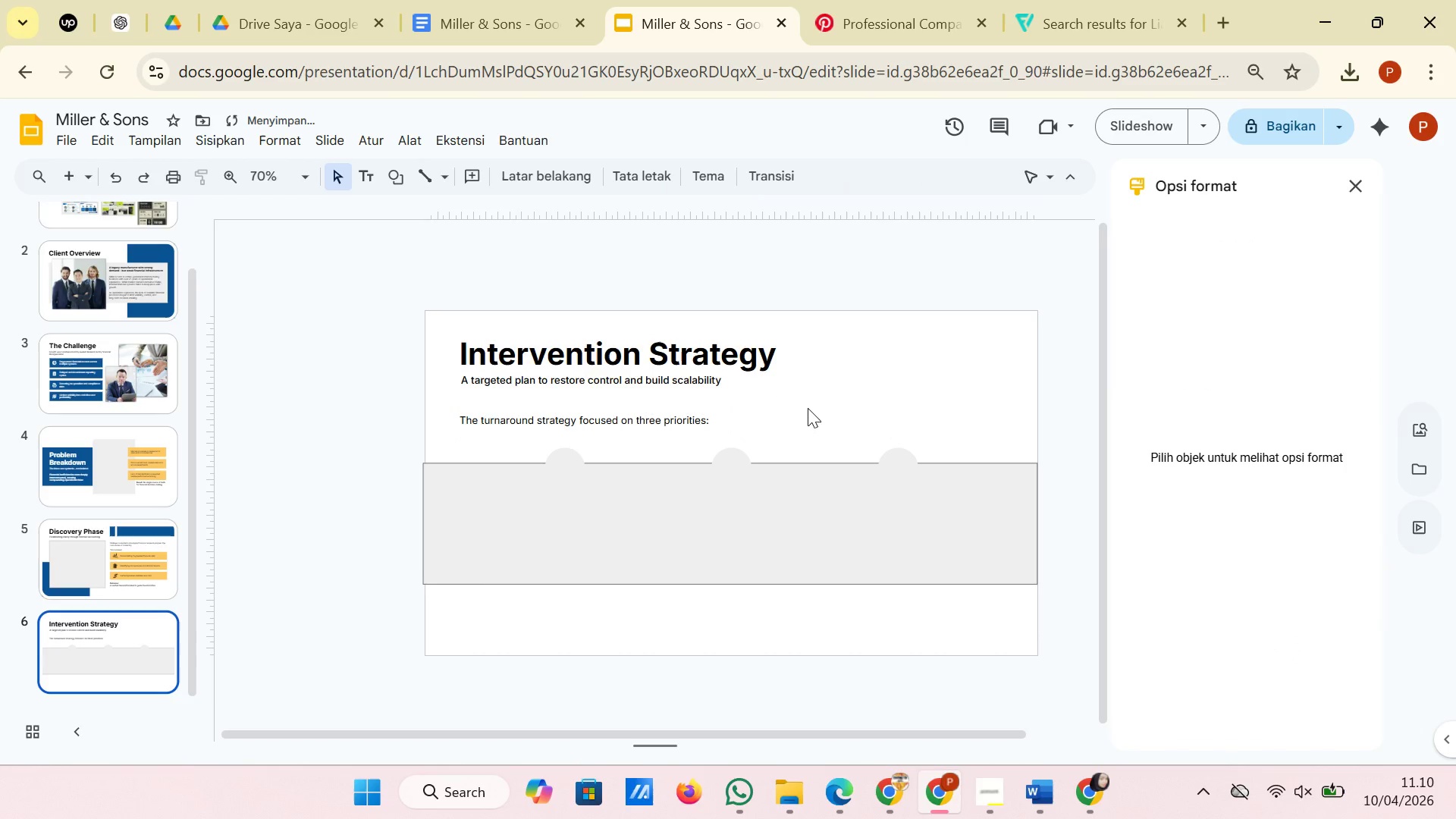 
left_click([808, 408])
 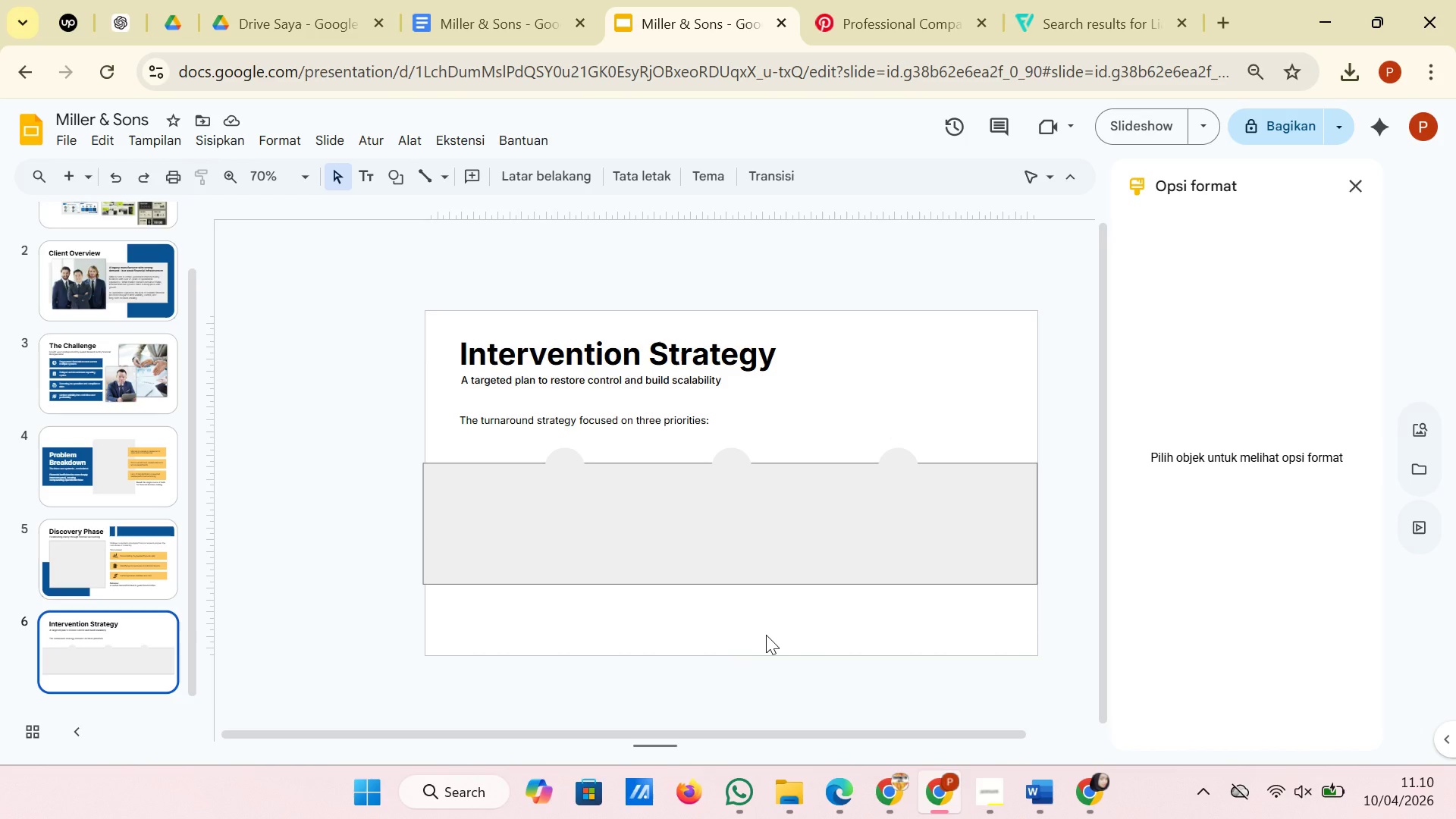 
wait(13.67)
 